 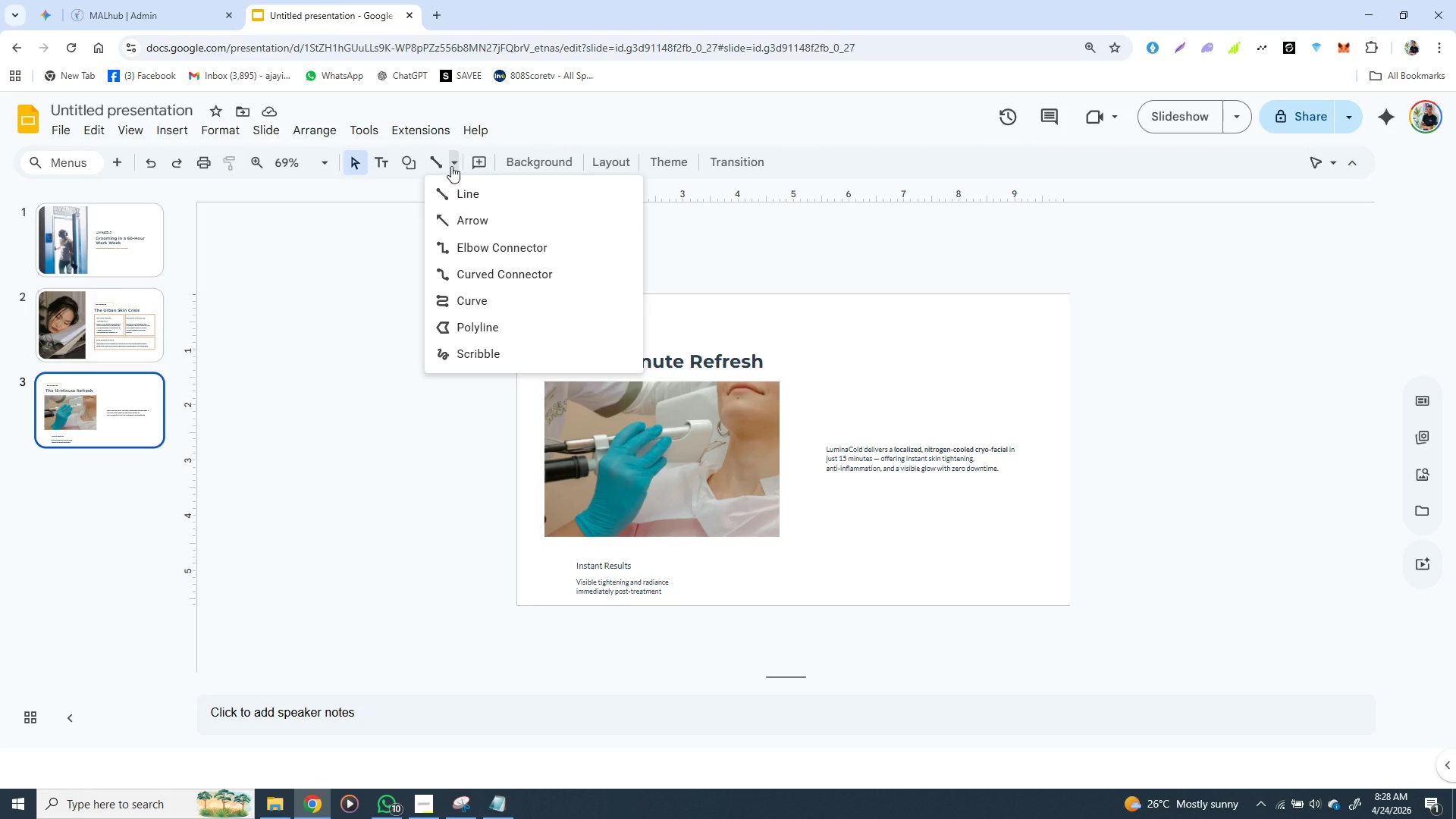 
left_click([409, 218])
 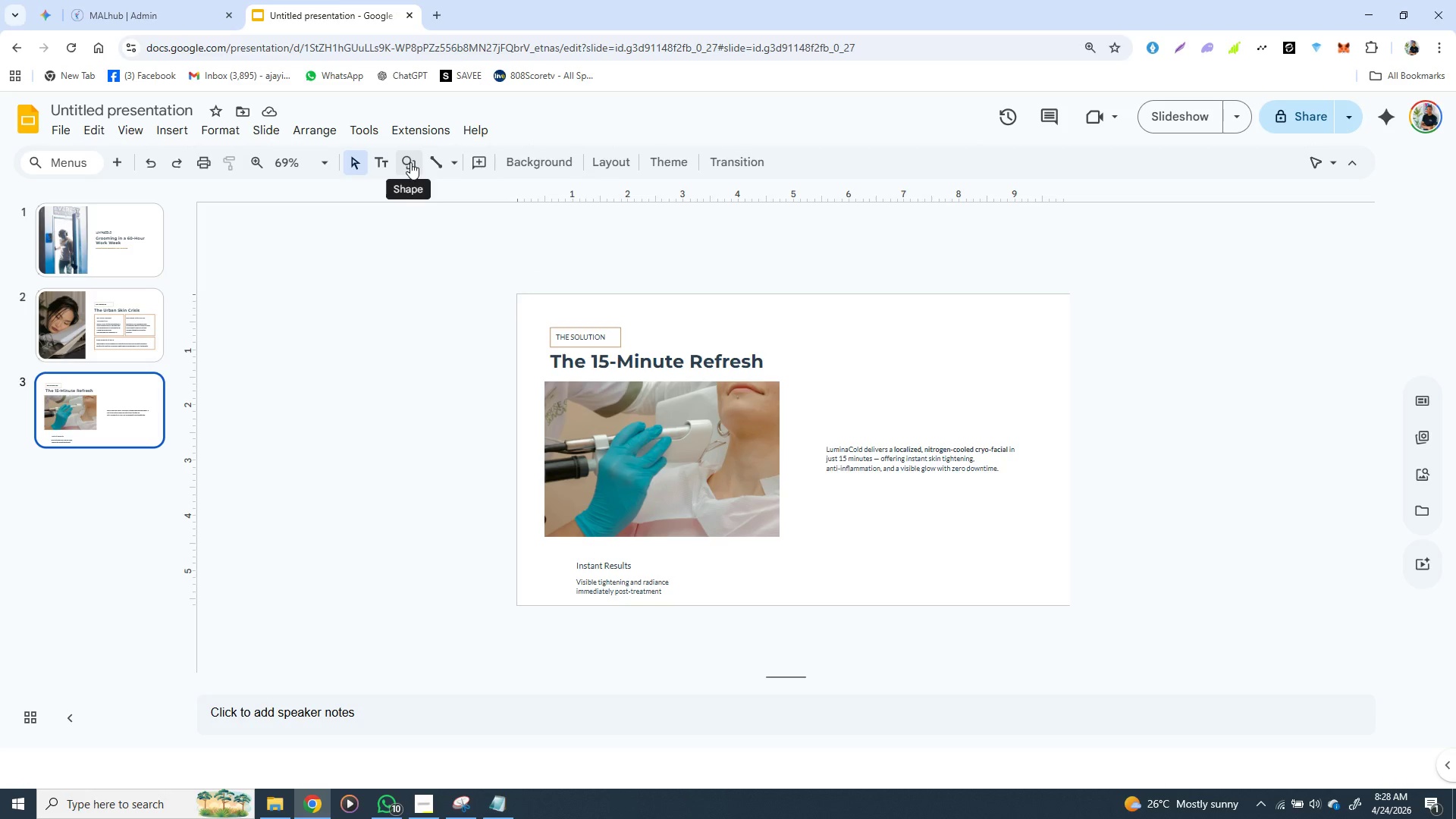 
left_click([410, 162])
 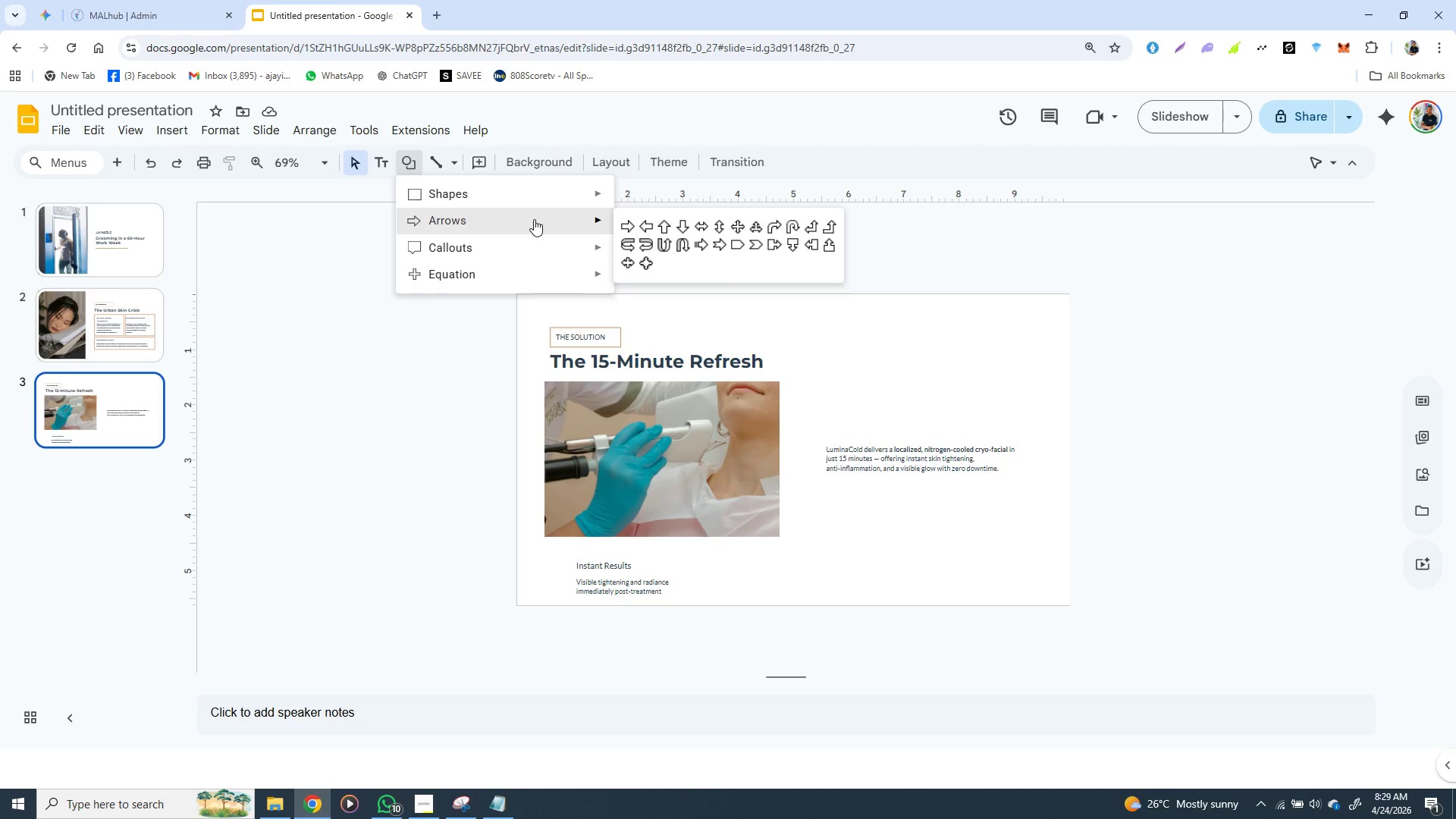 
left_click([533, 199])
 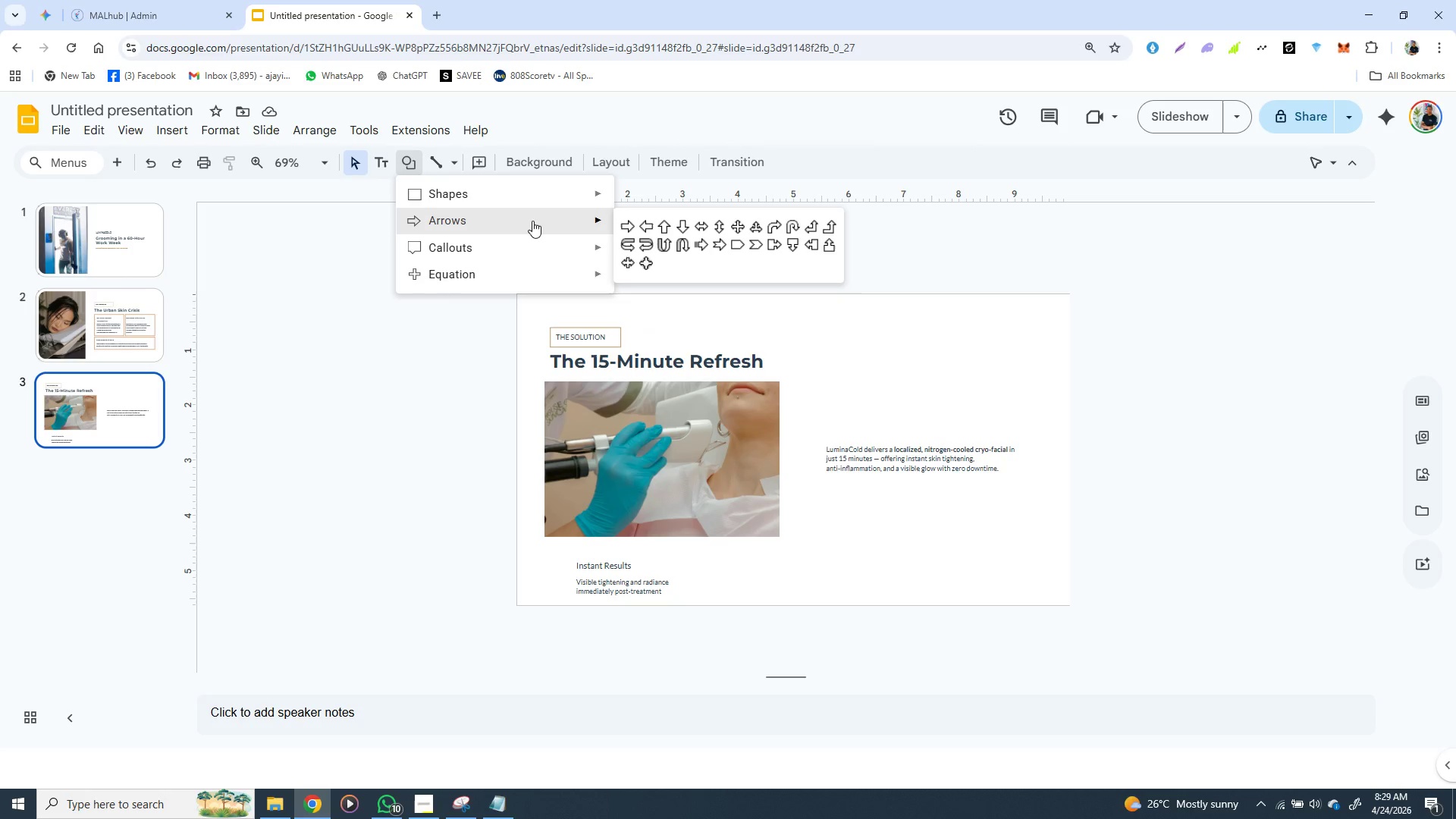 
left_click([532, 221])
 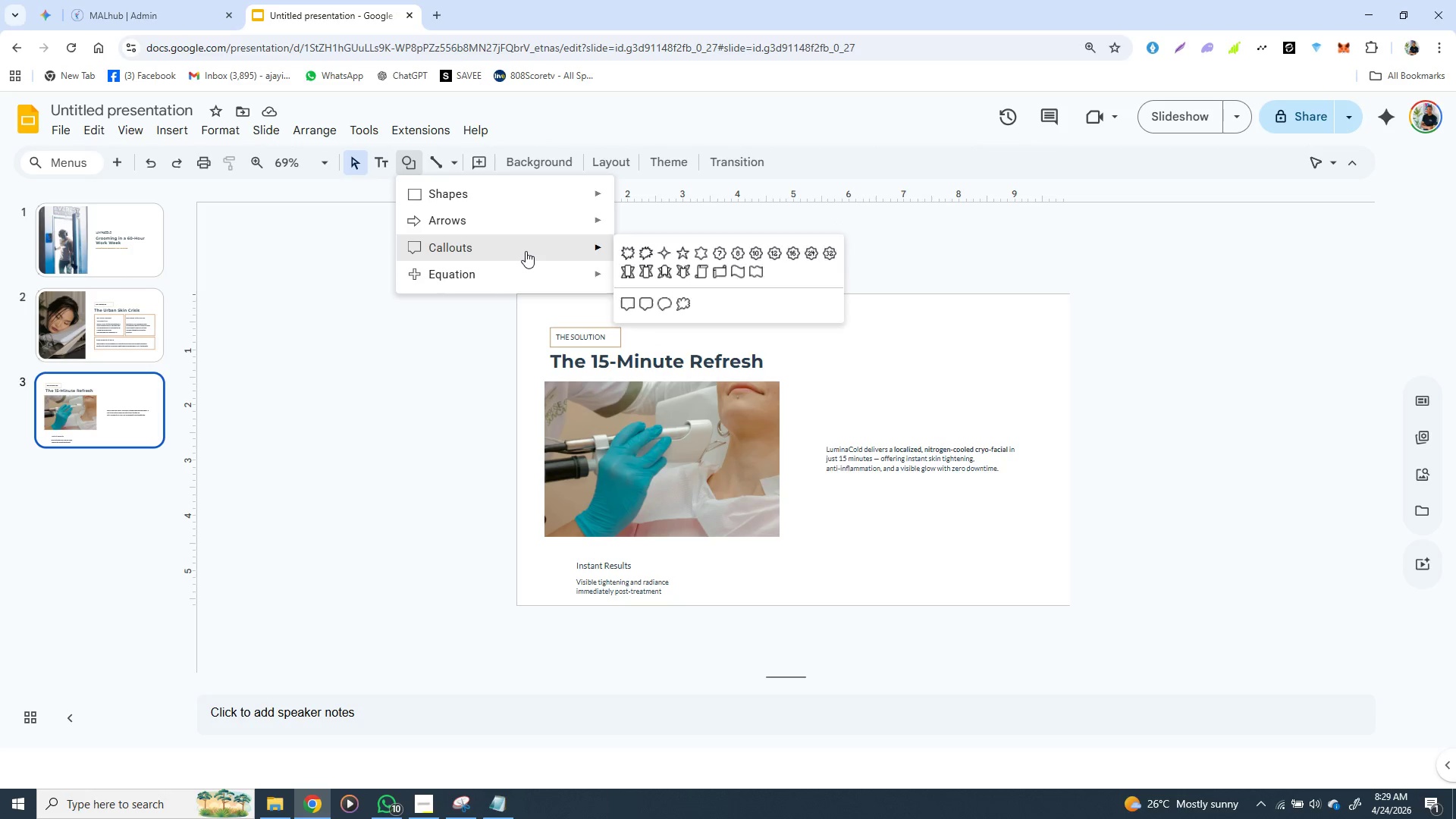 
left_click([526, 251])
 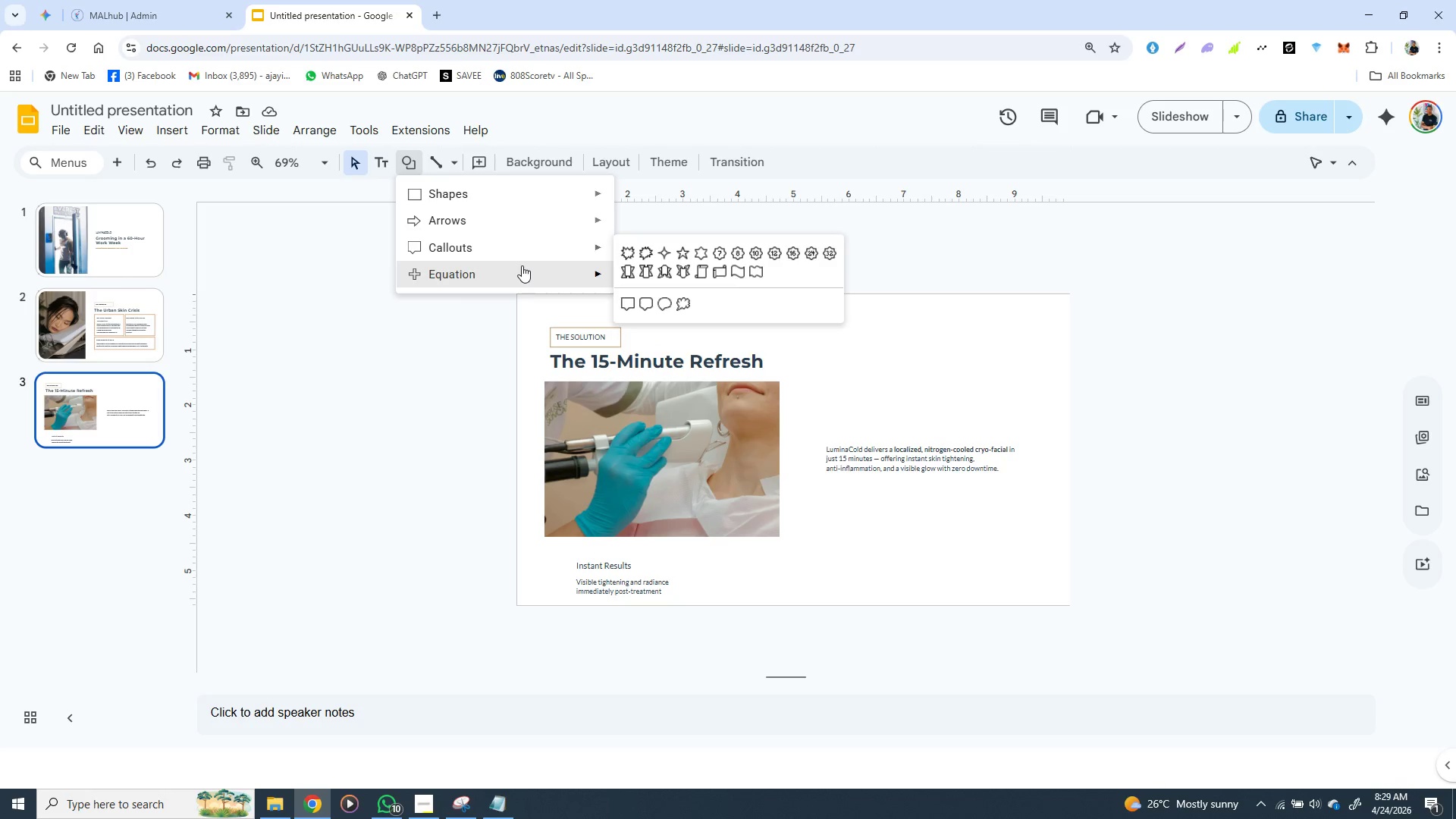 
mouse_move([524, 237])
 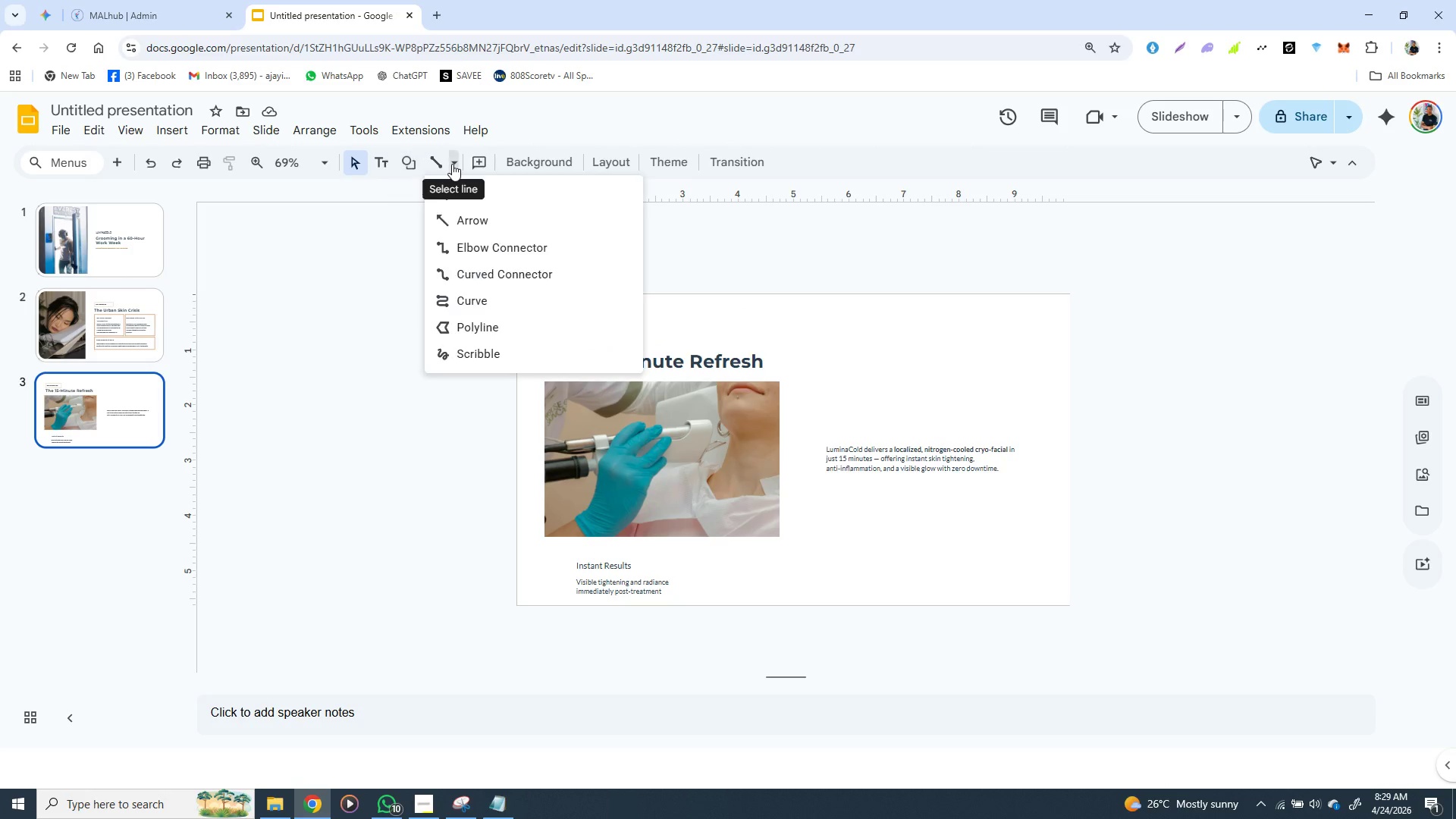 
left_click([452, 164])
 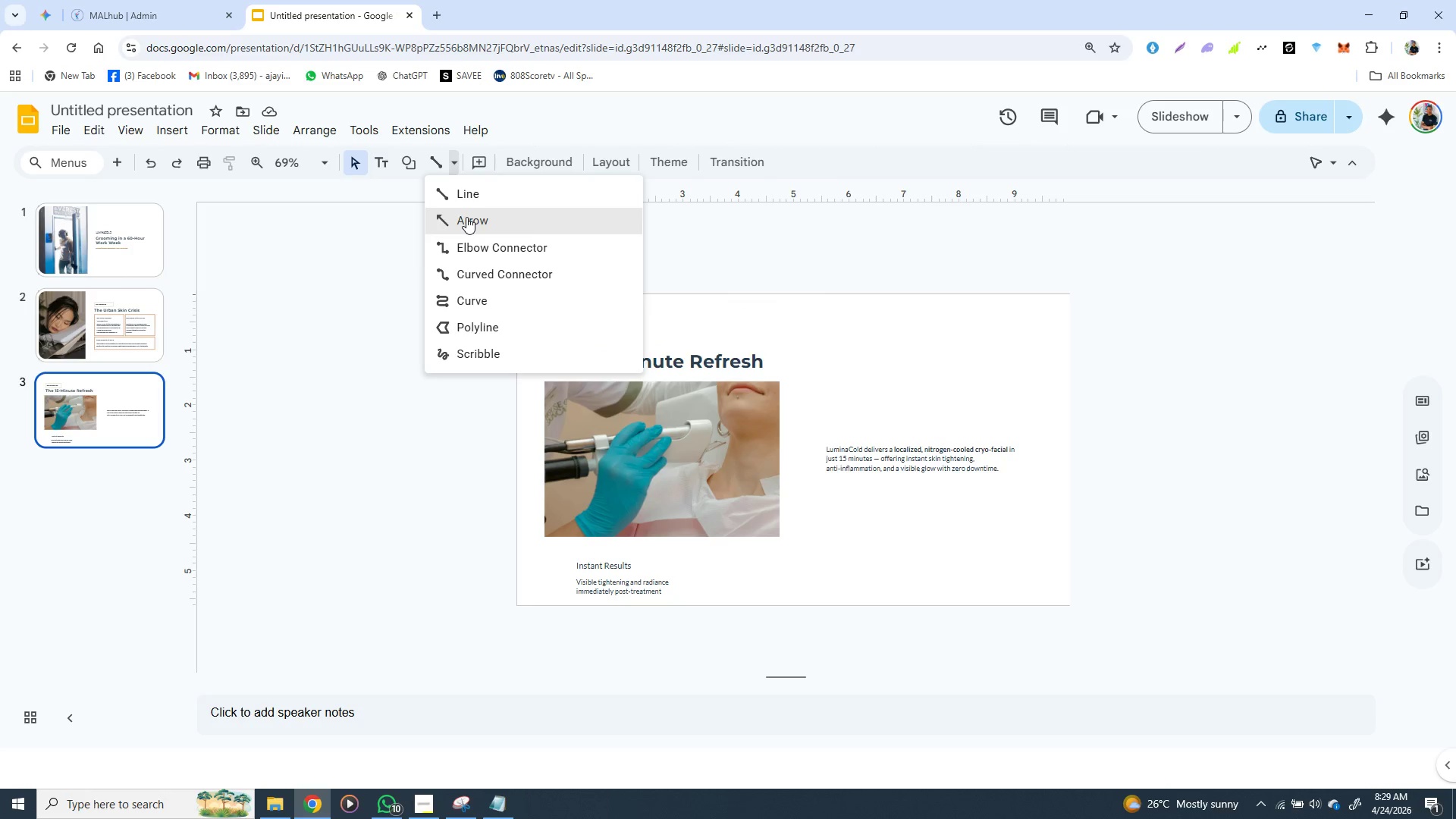 
left_click([466, 217])
 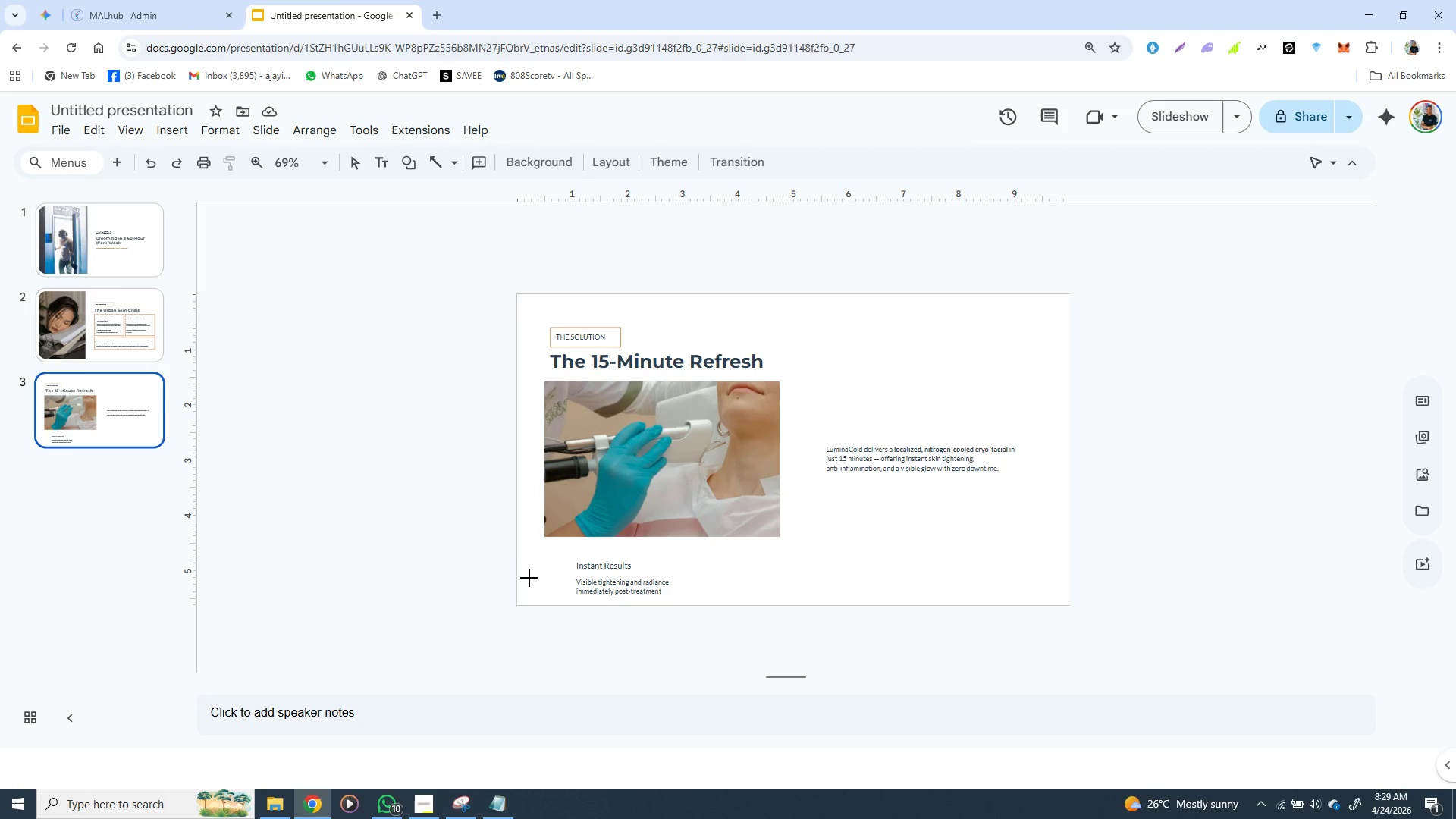 
wait(6.36)
 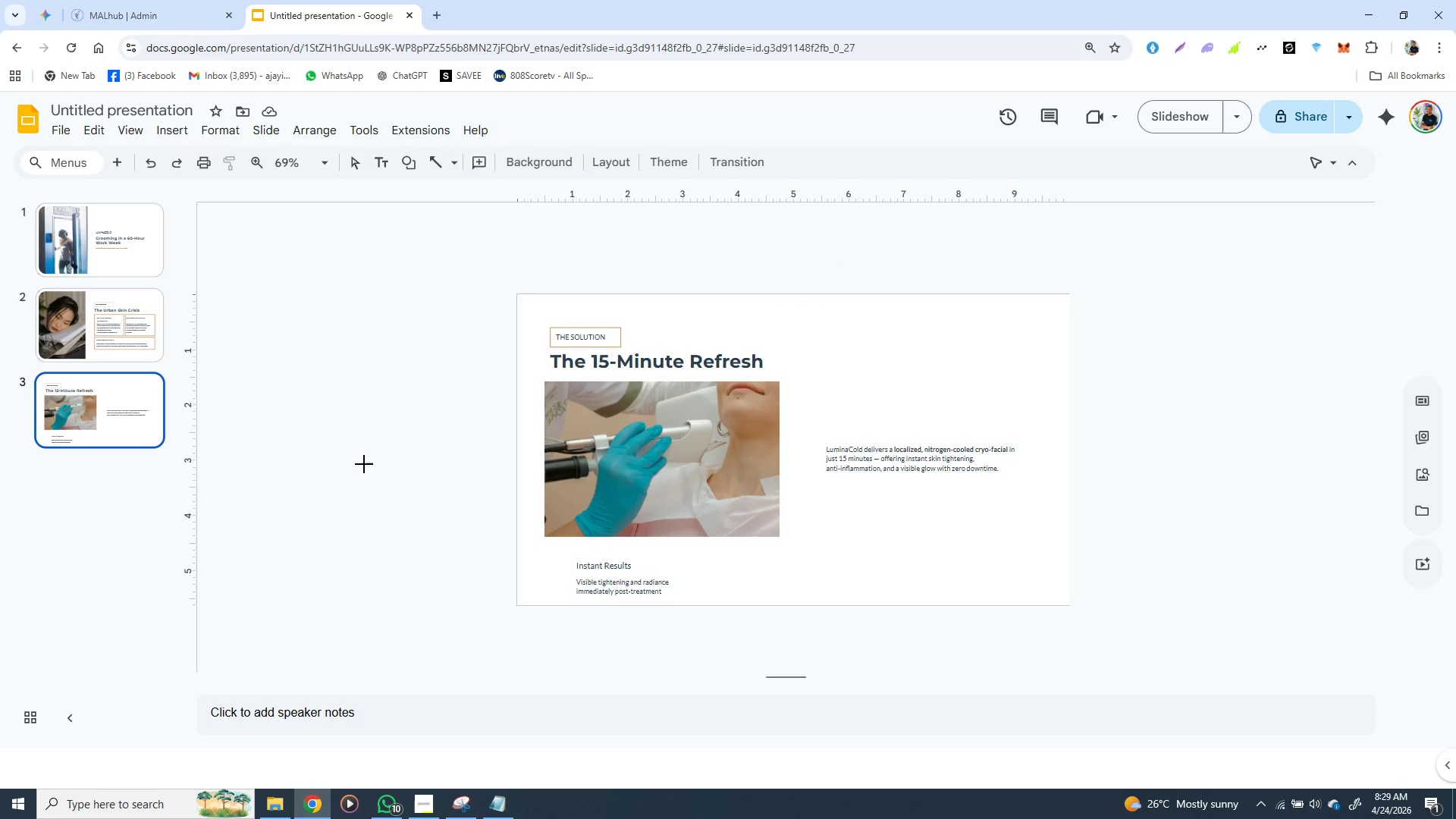 
hold_key(key=ShiftLeft, duration=1.53)
left_click_drag(start_coordinate=[529, 579], to_coordinate=[557, 578])
 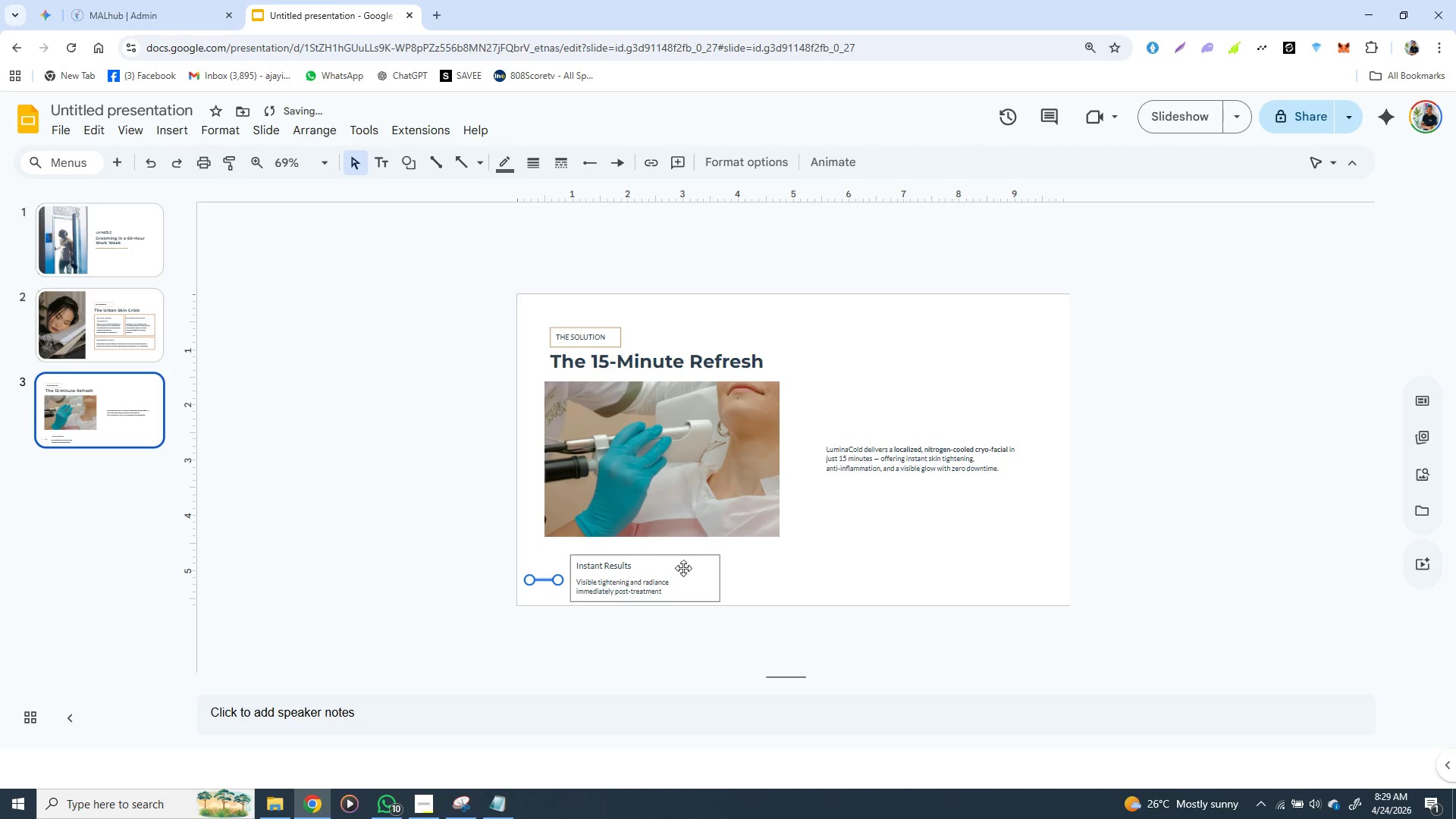 
hold_key(key=ShiftLeft, duration=1.52)
 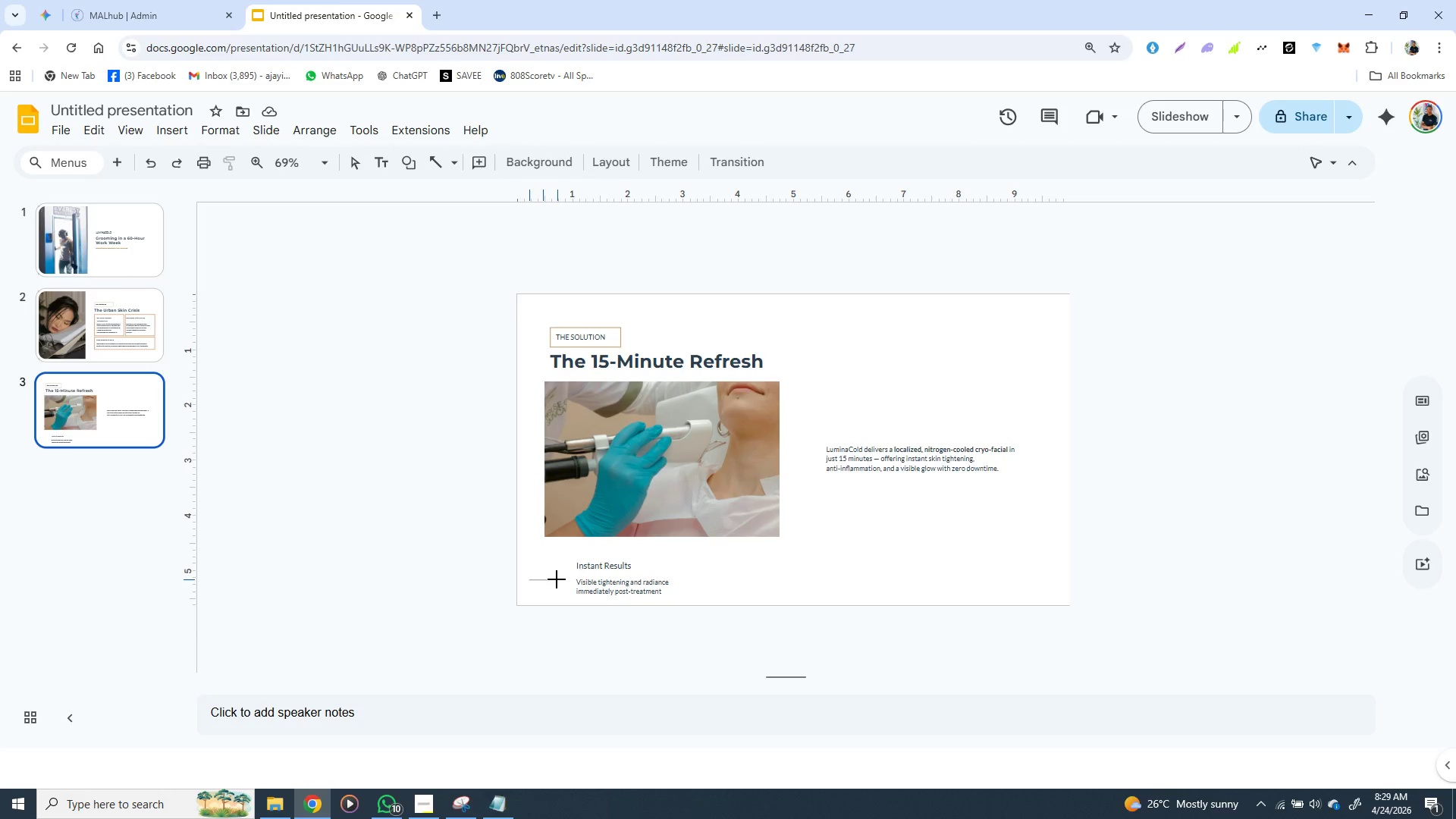 
hold_key(key=ShiftLeft, duration=1.53)
 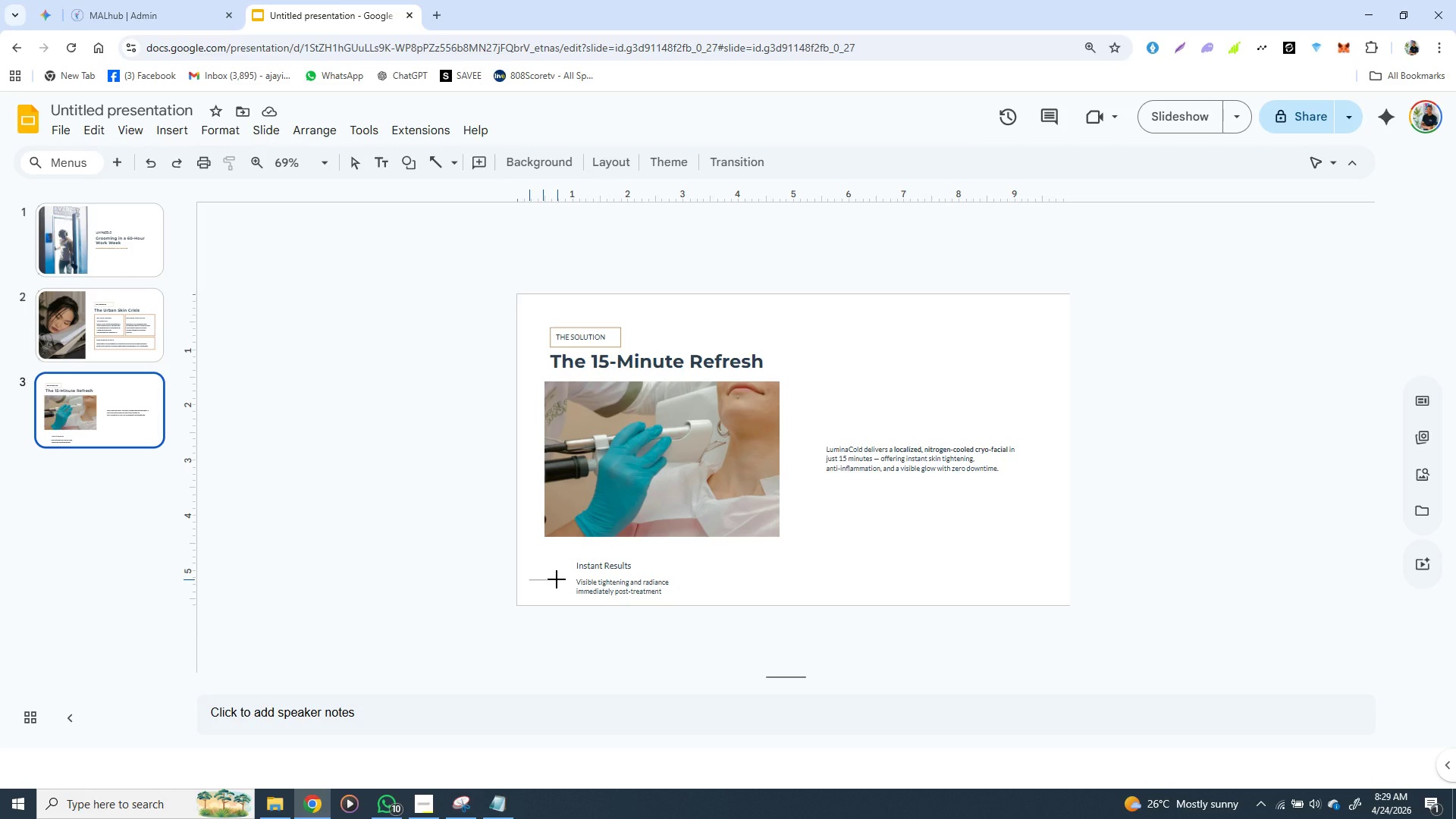 
hold_key(key=ShiftLeft, duration=1.51)
 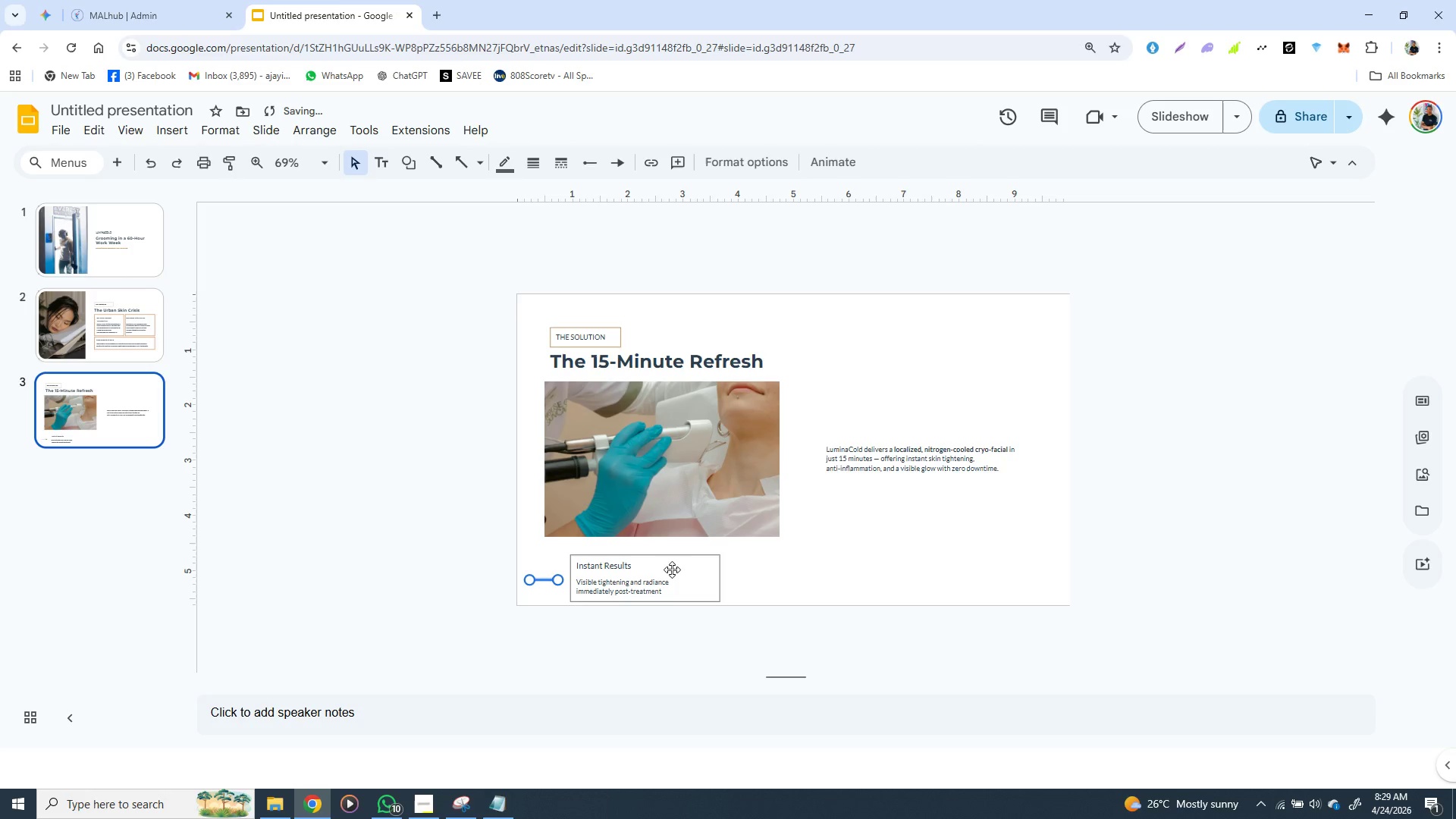 
key(Shift+ShiftLeft)
 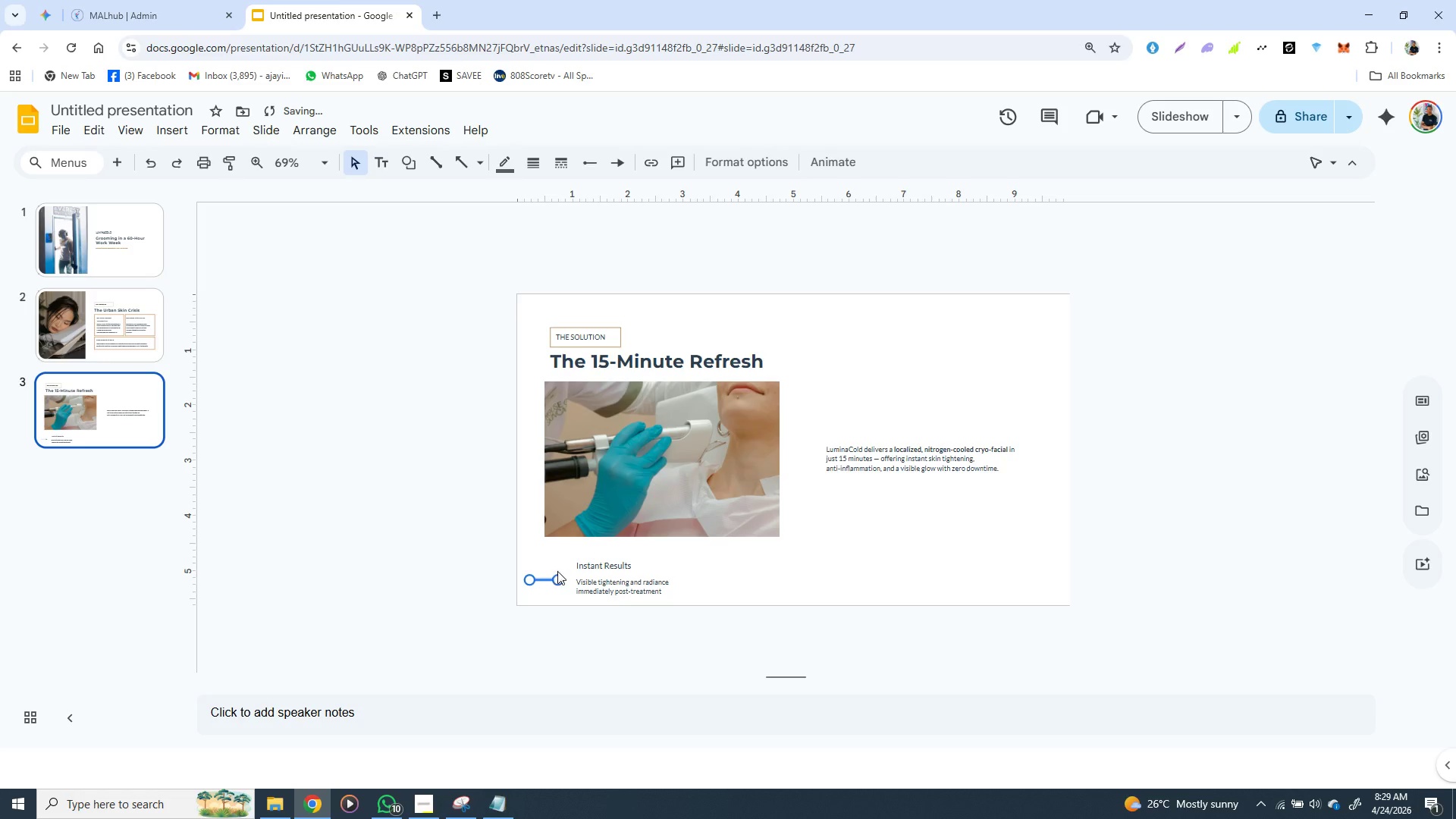 
key(Shift+ShiftLeft)
 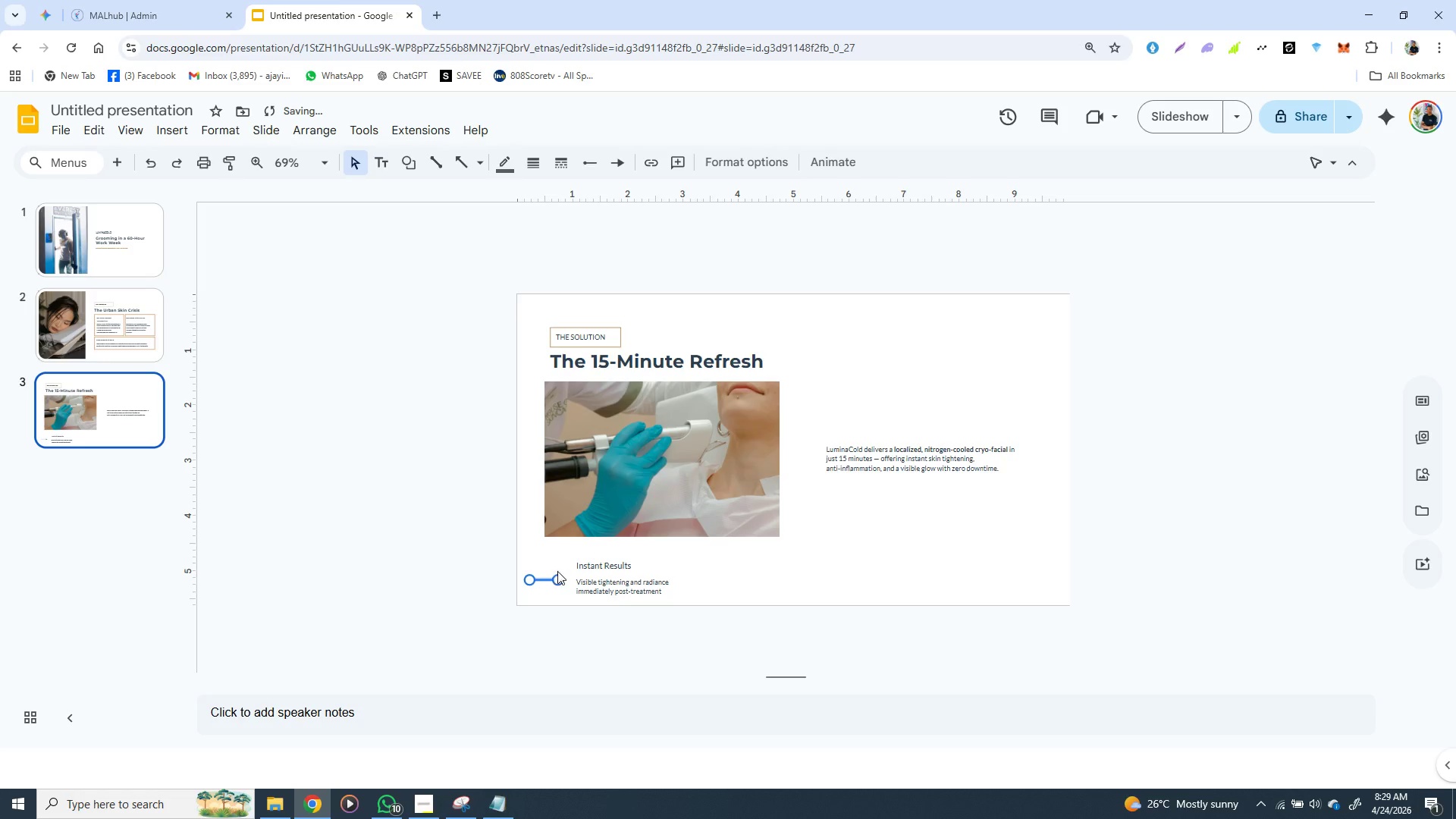 
key(Shift+ShiftLeft)
 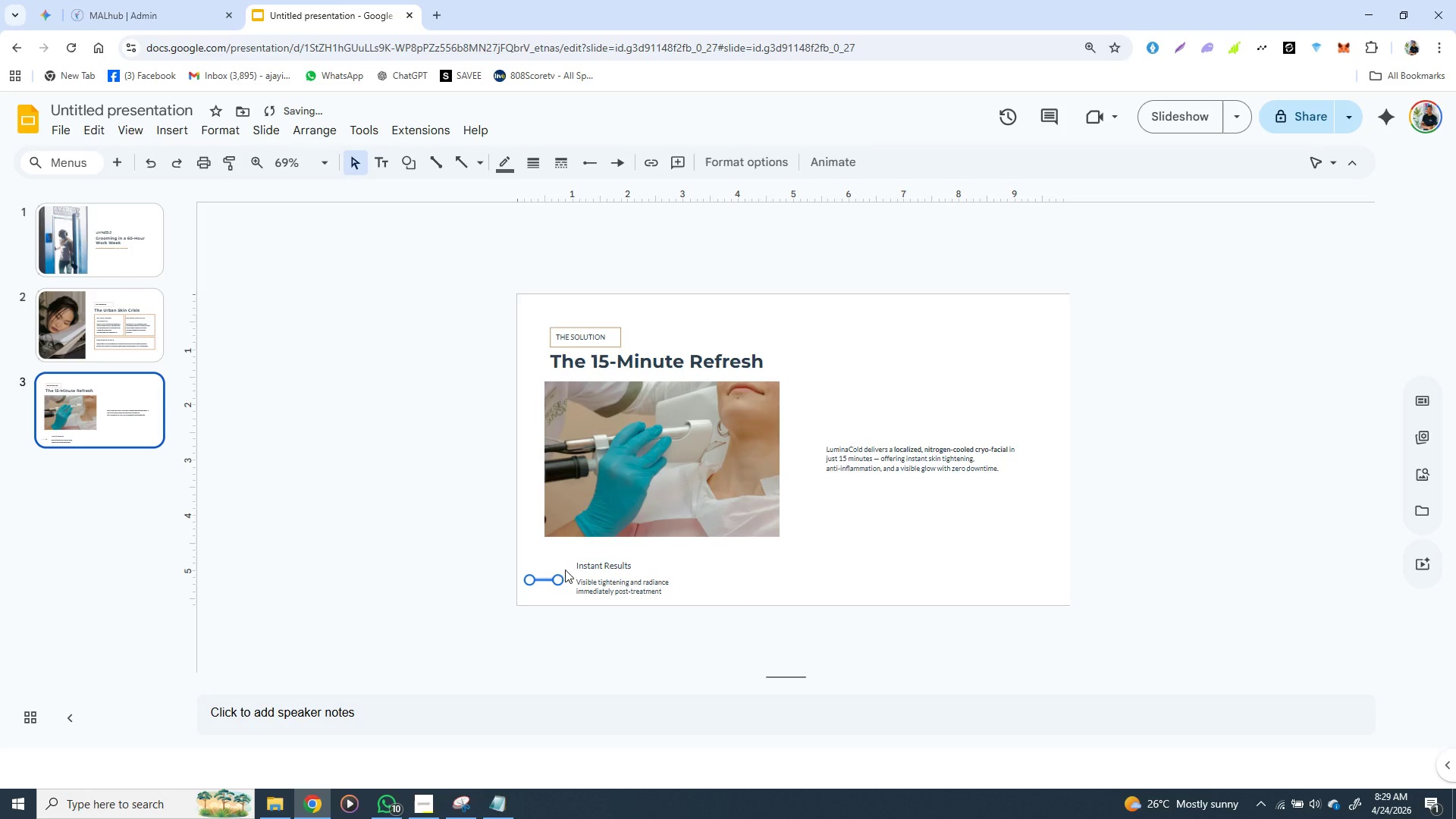 
key(Shift+ShiftLeft)
 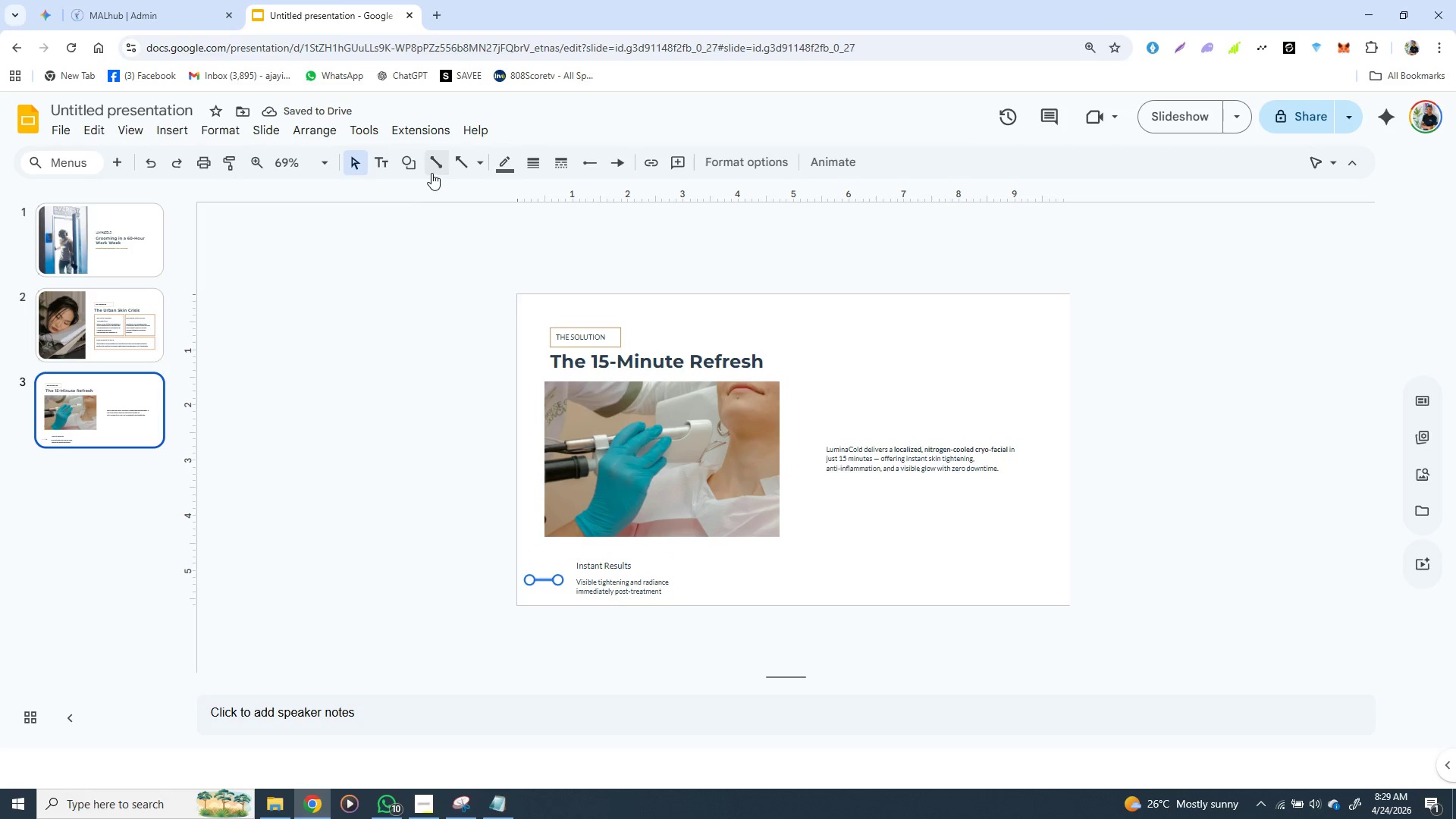 
wait(9.53)
 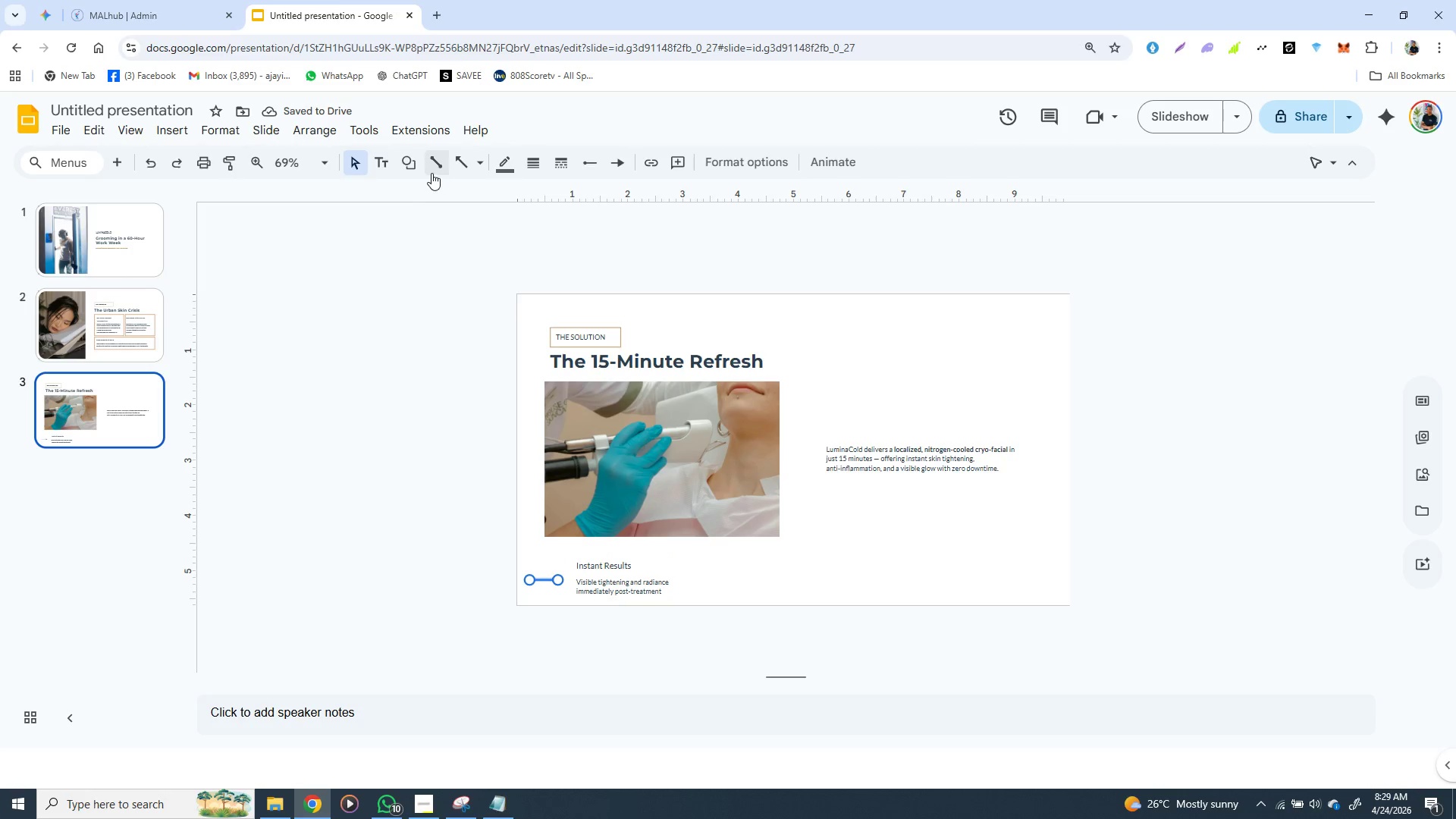 
left_click([512, 157])
 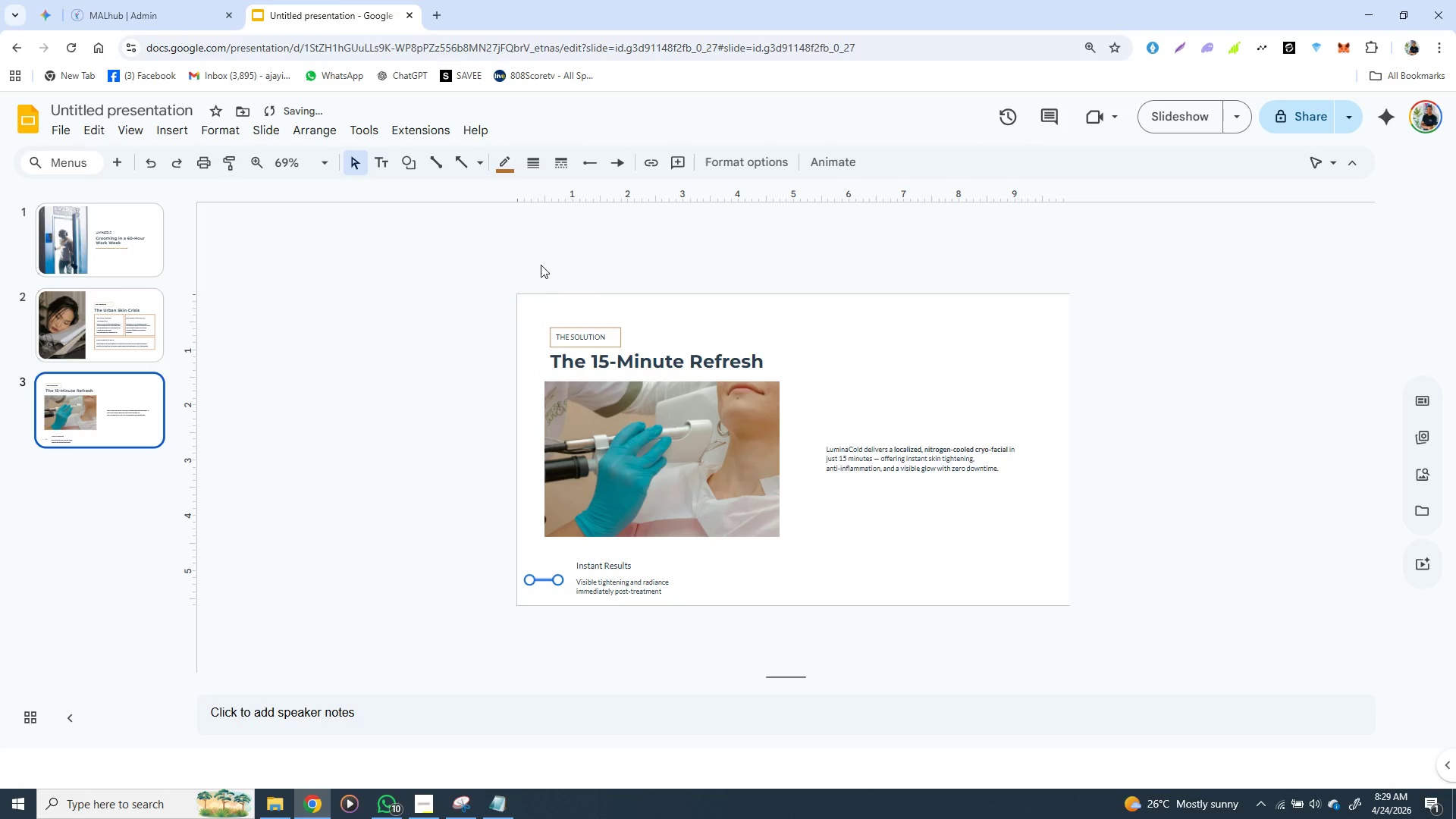 
wait(5.5)
 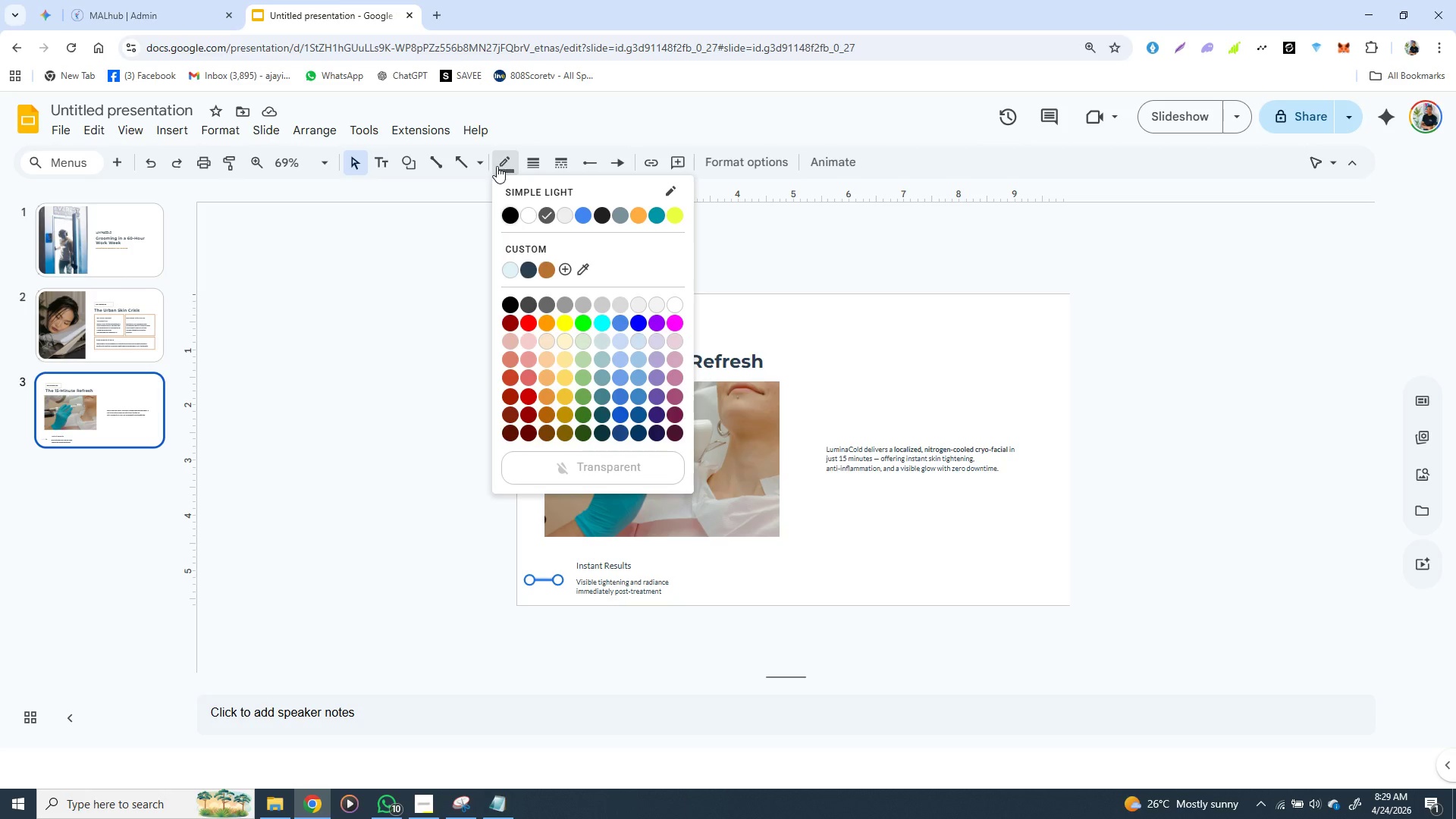 
mouse_move([507, 166])
 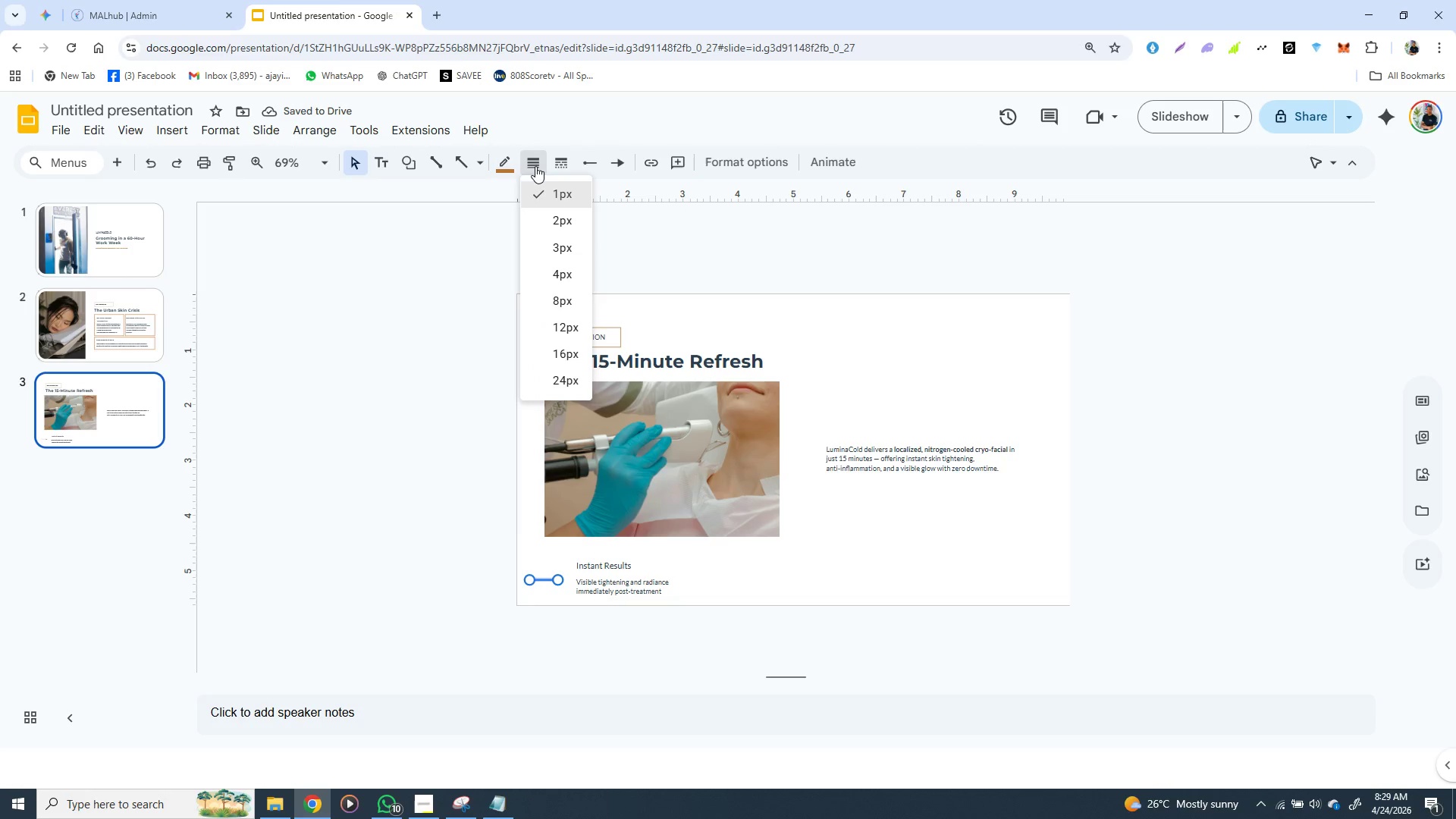 
left_click([535, 166])
 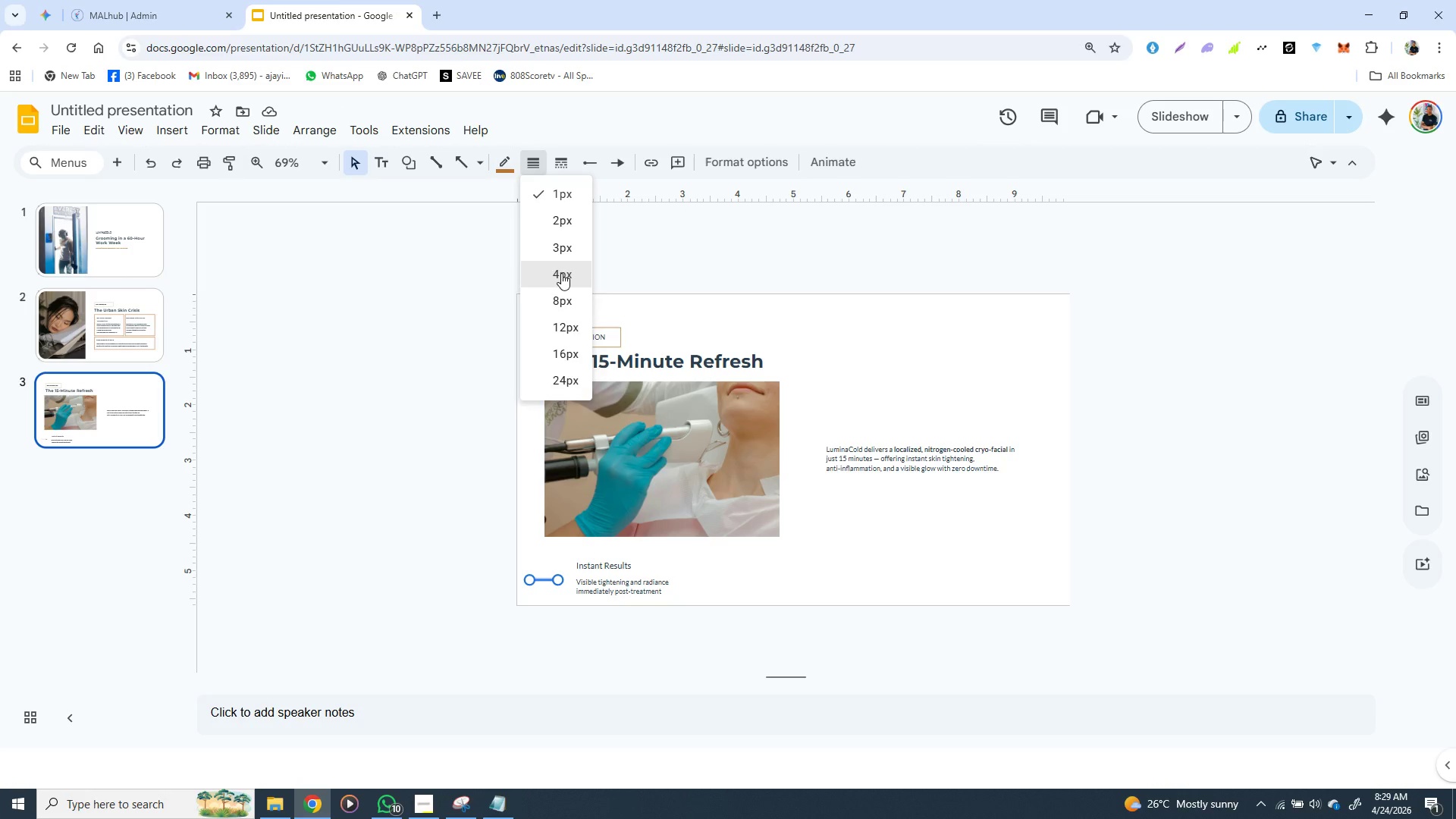 
left_click([561, 273])
 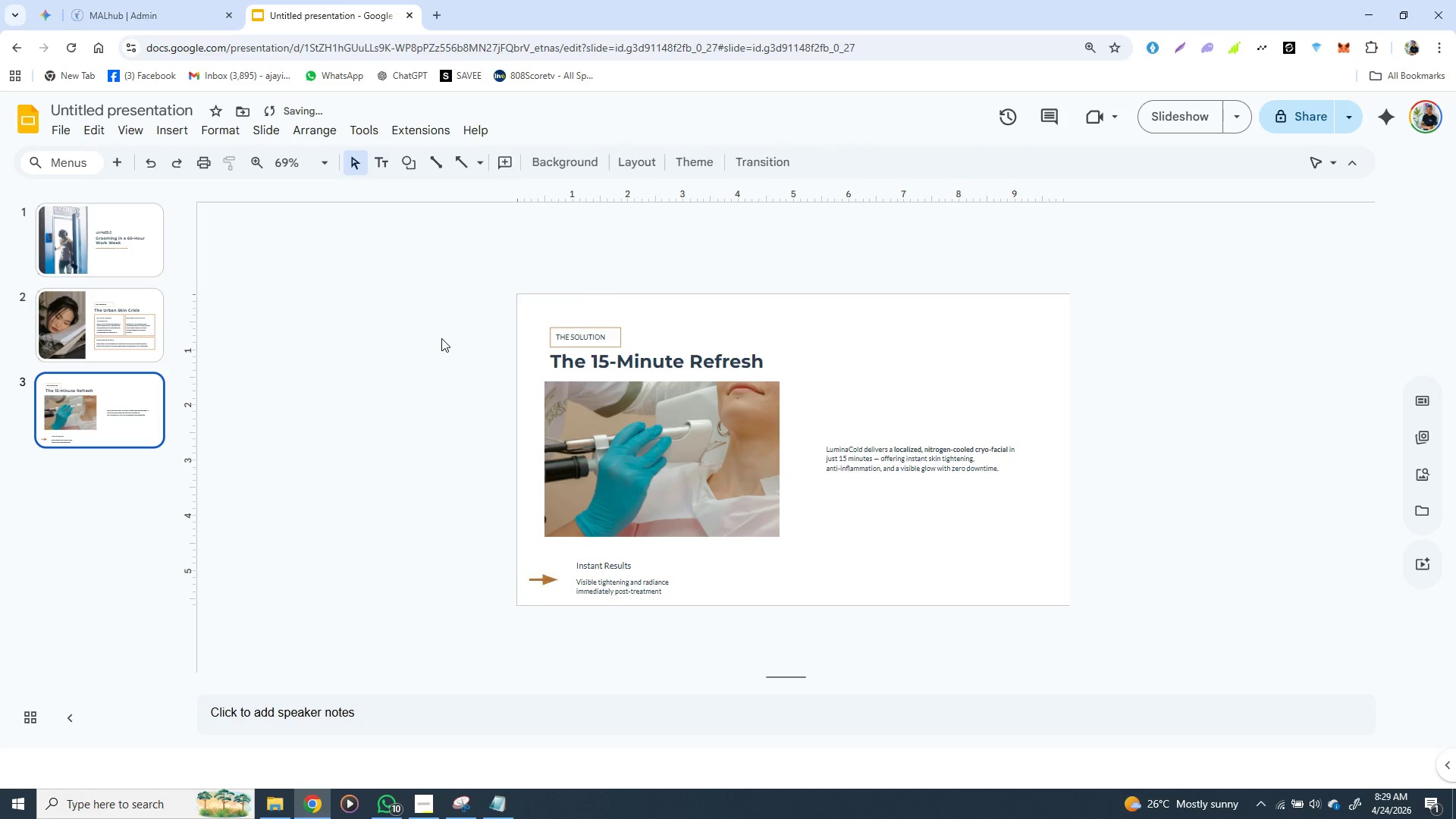 
left_click([441, 338])
 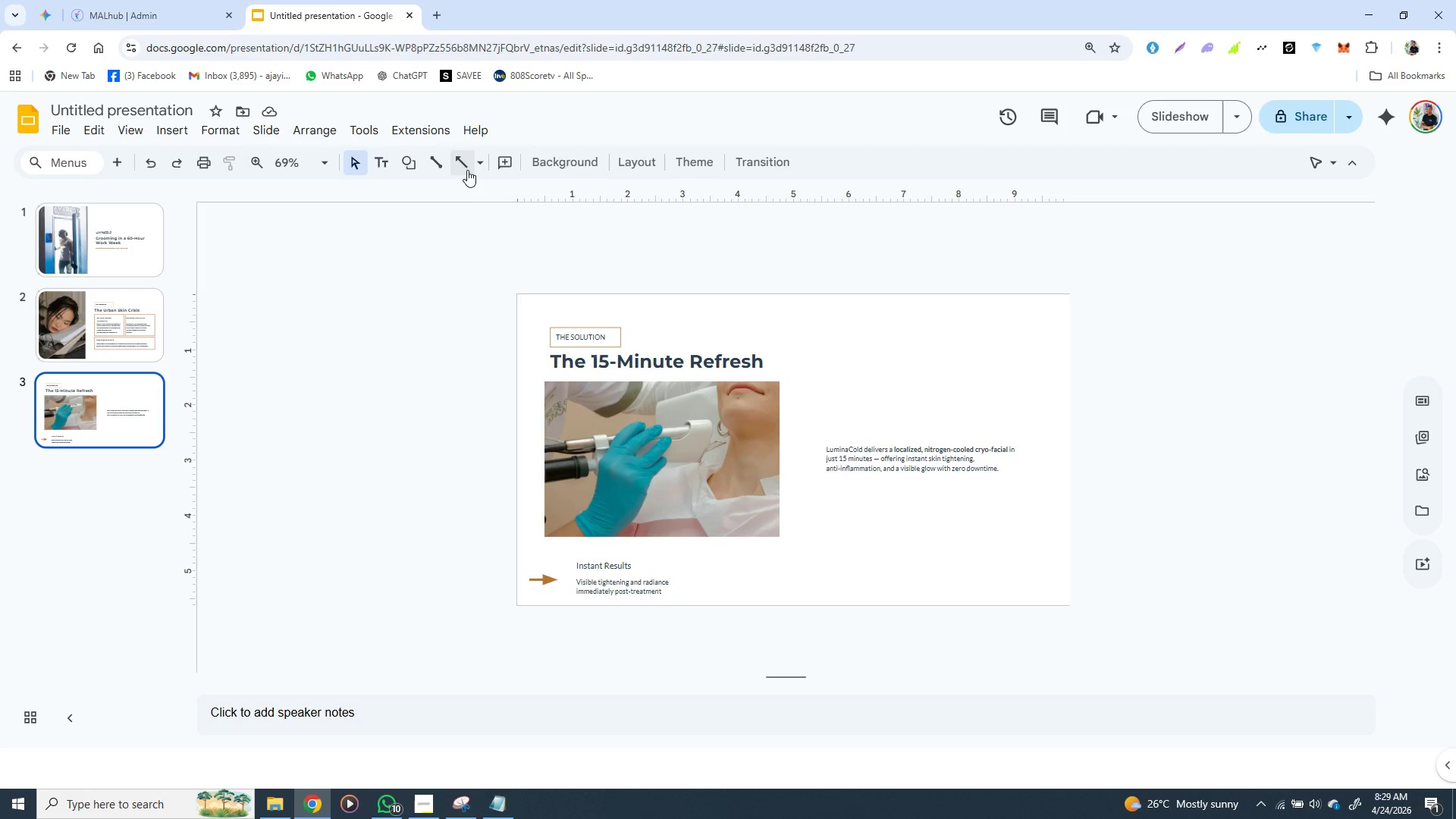 
wait(9.05)
 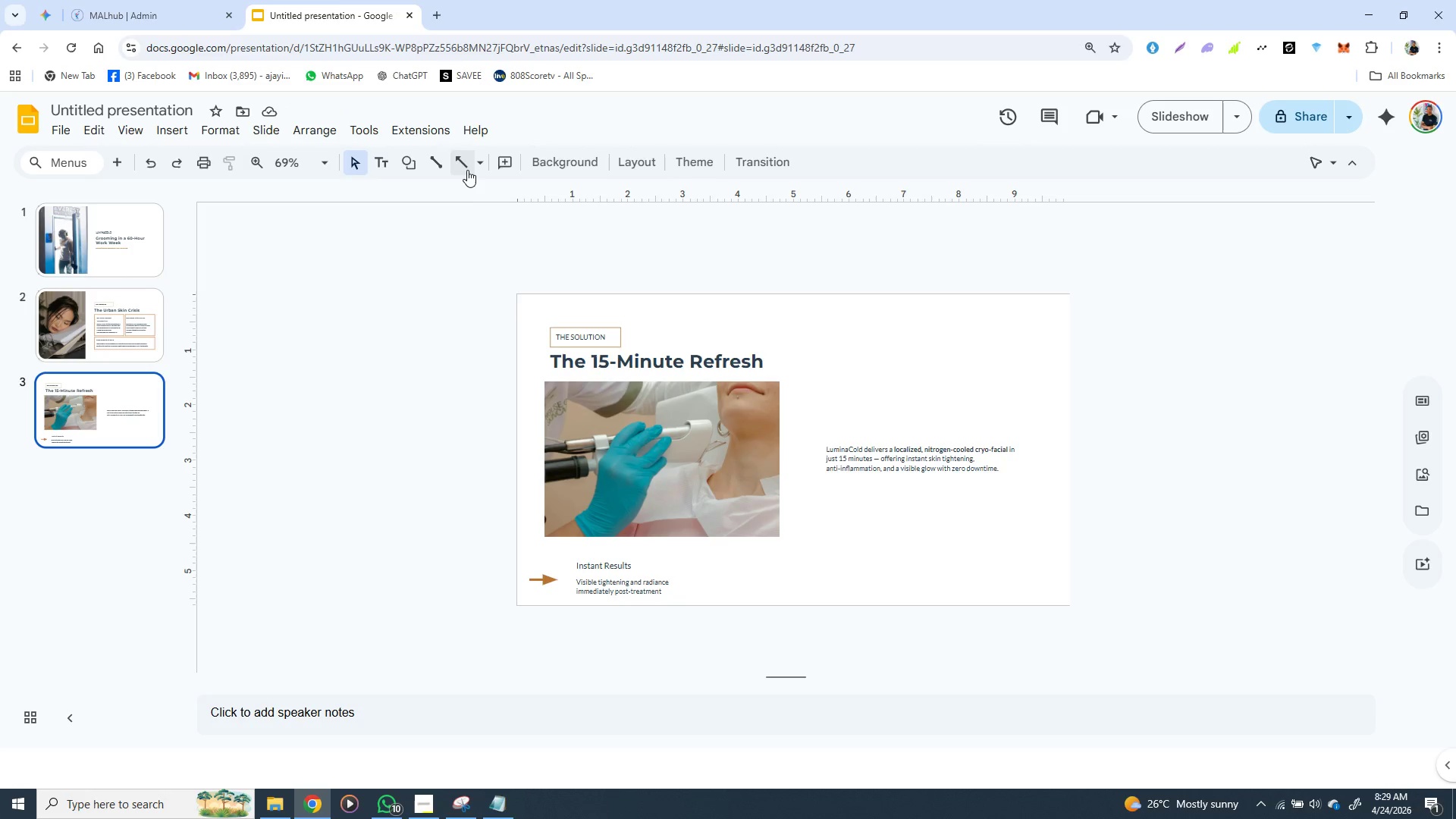 
left_click([541, 579])
 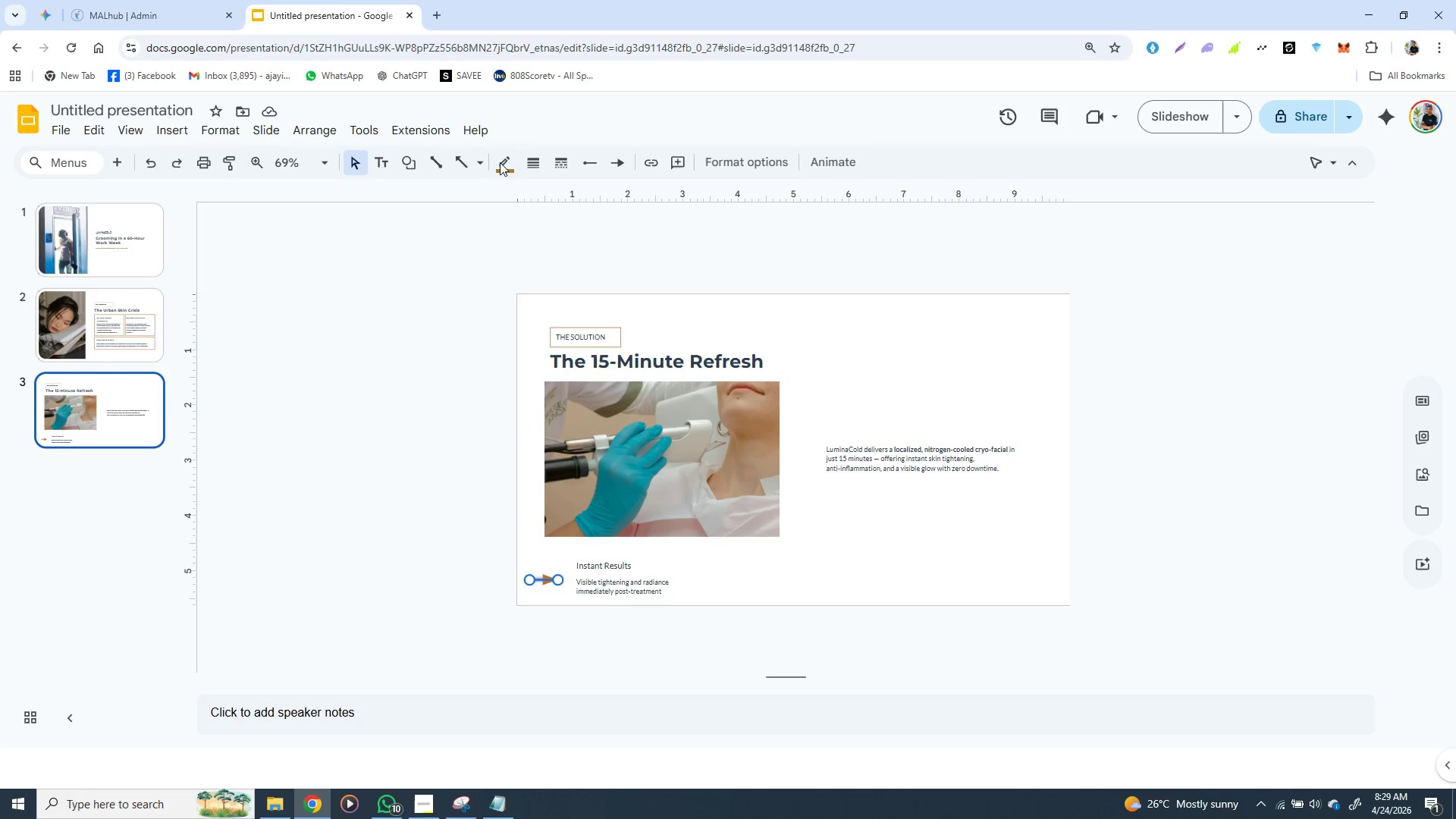 
left_click([529, 158])
 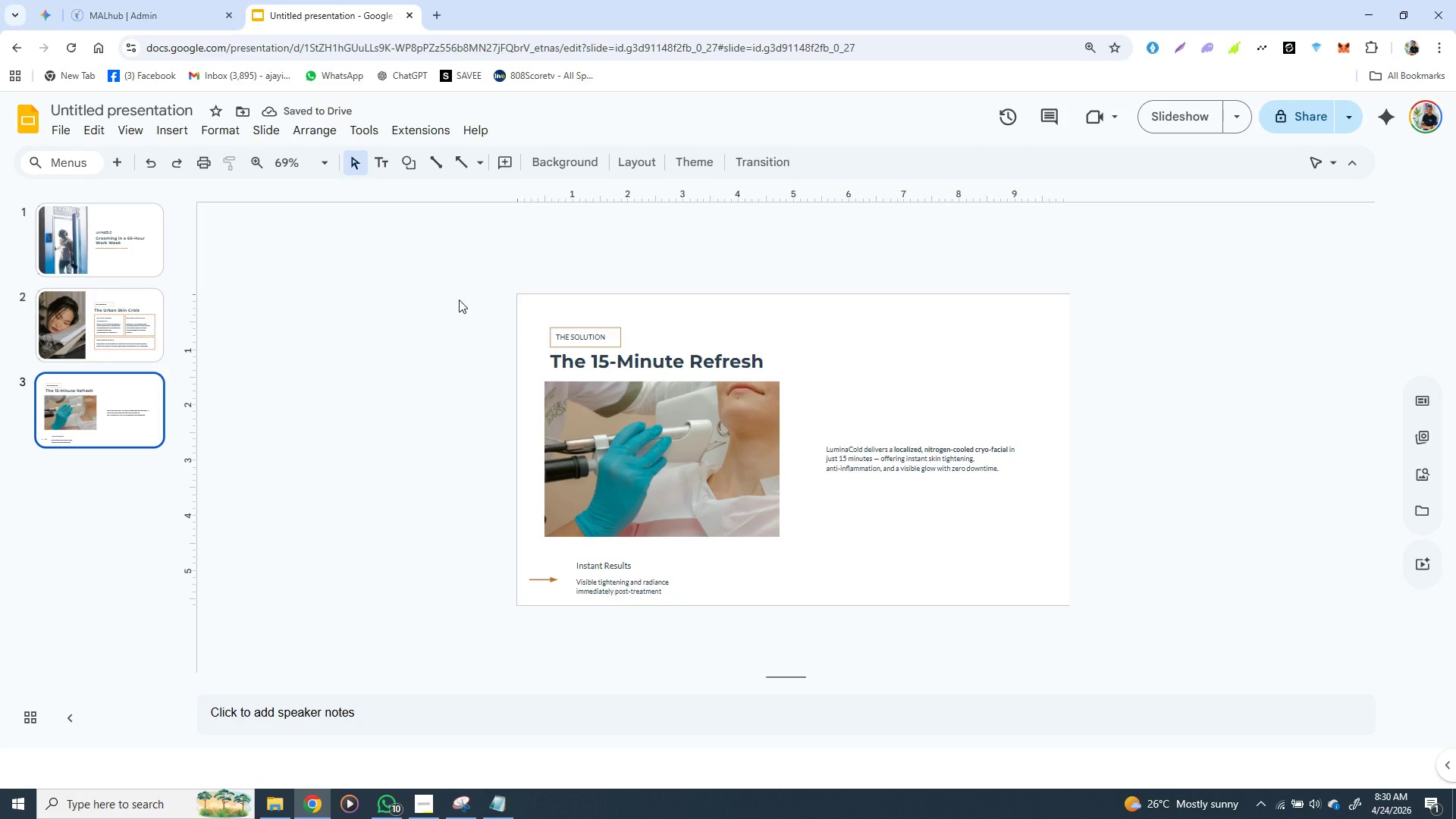 
wait(10.73)
 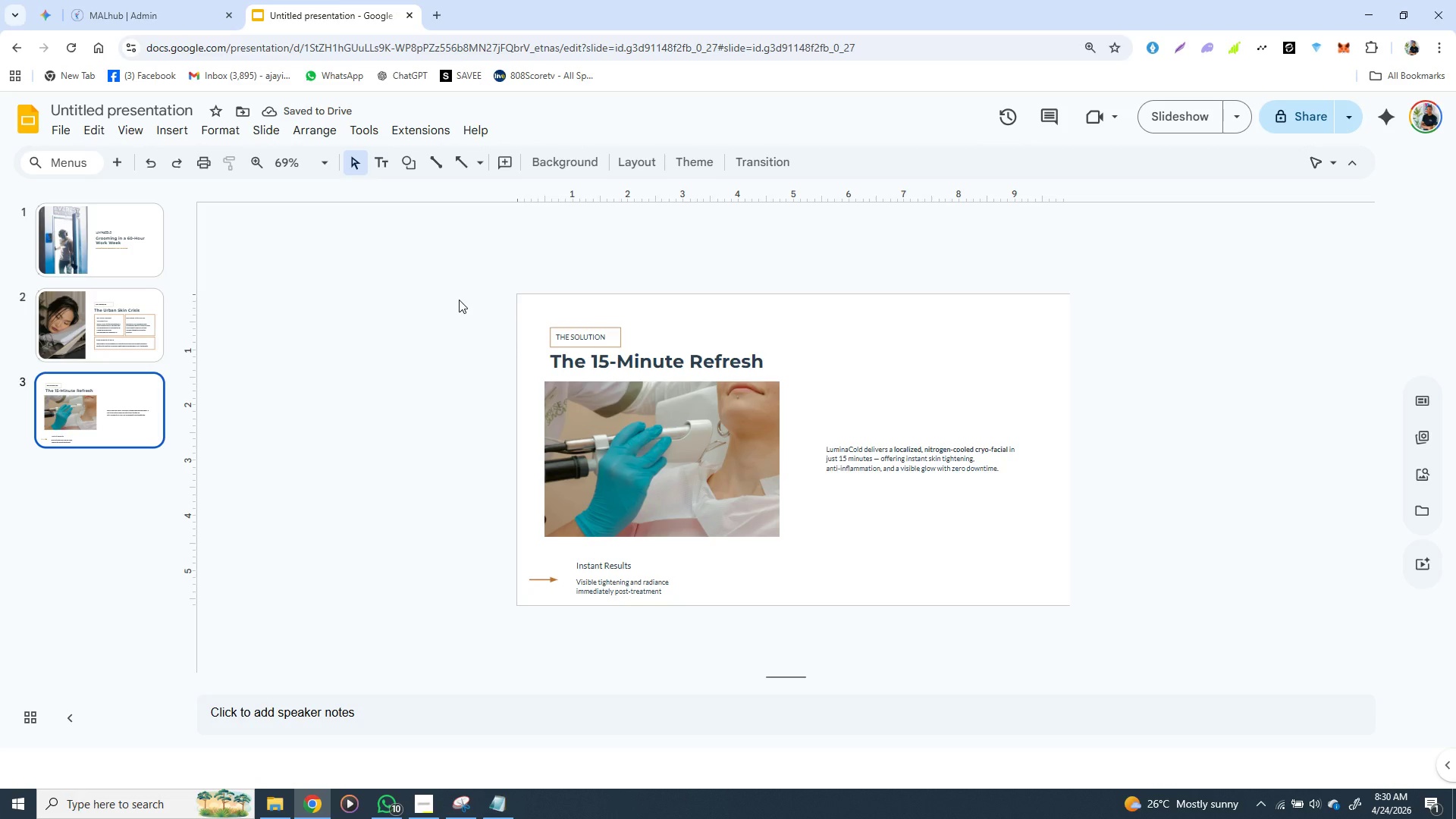 
left_click([547, 581])
 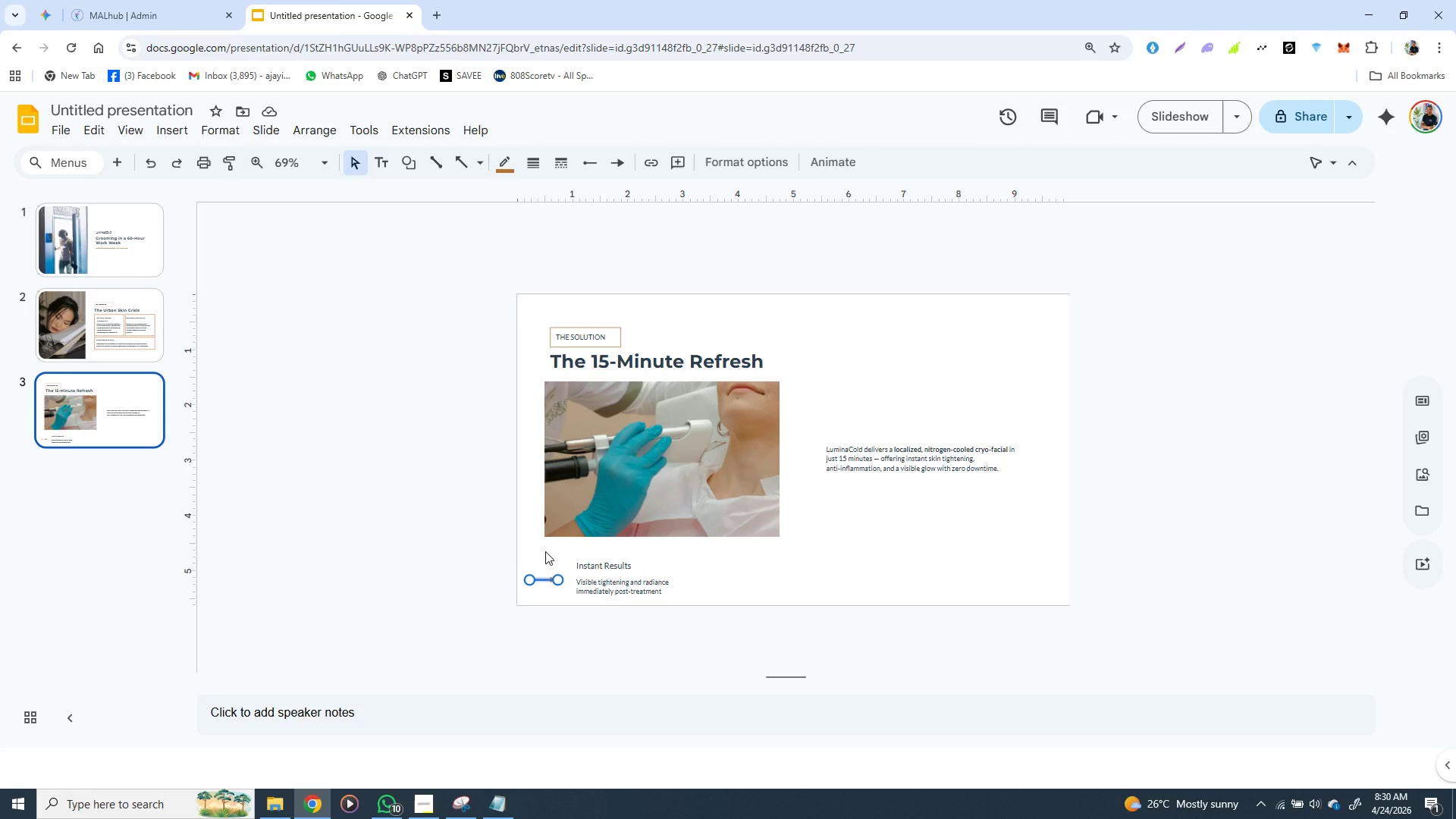 
hold_key(key=ArrowUp, duration=0.88)
 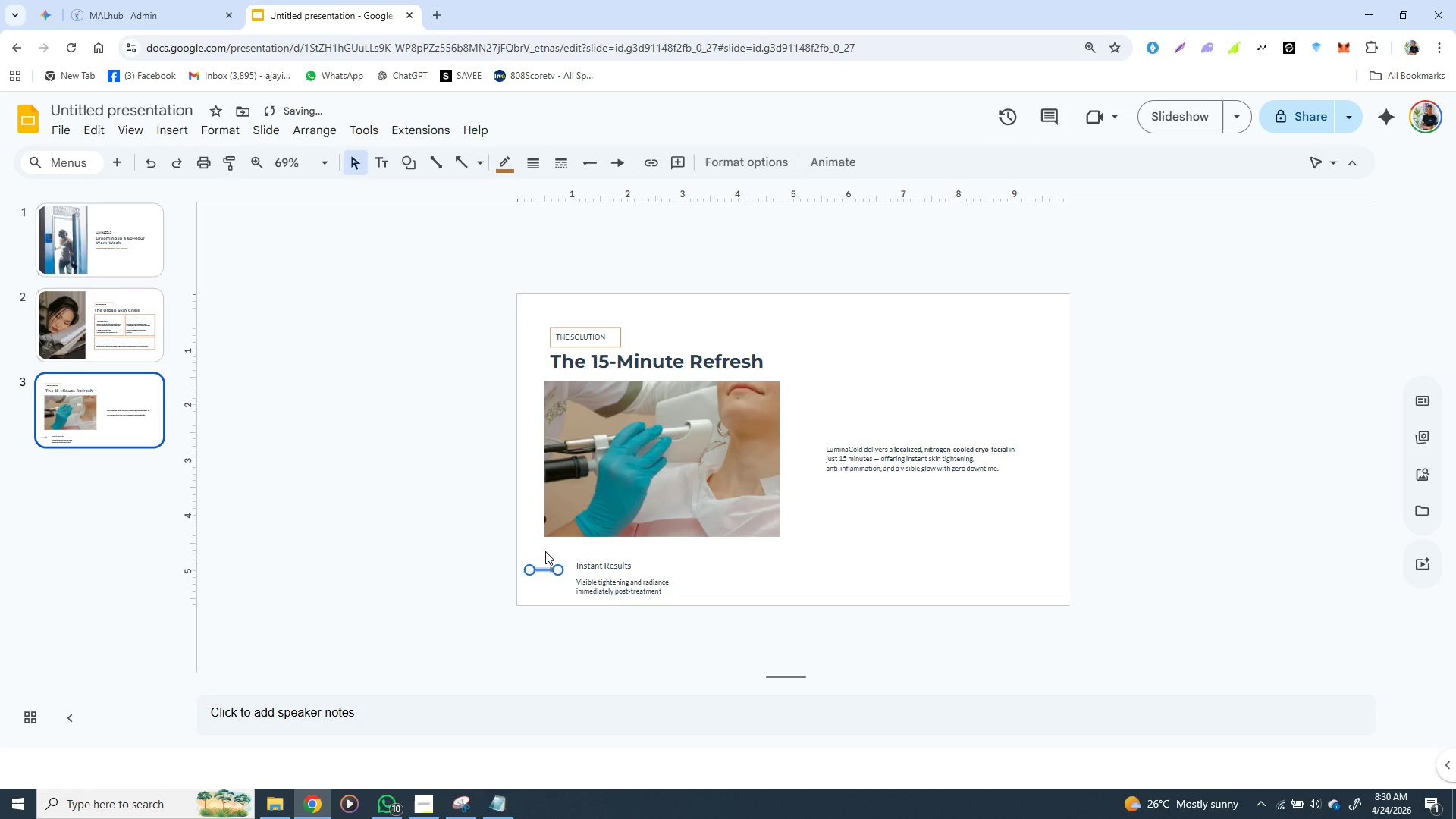 
key(ArrowUp)
 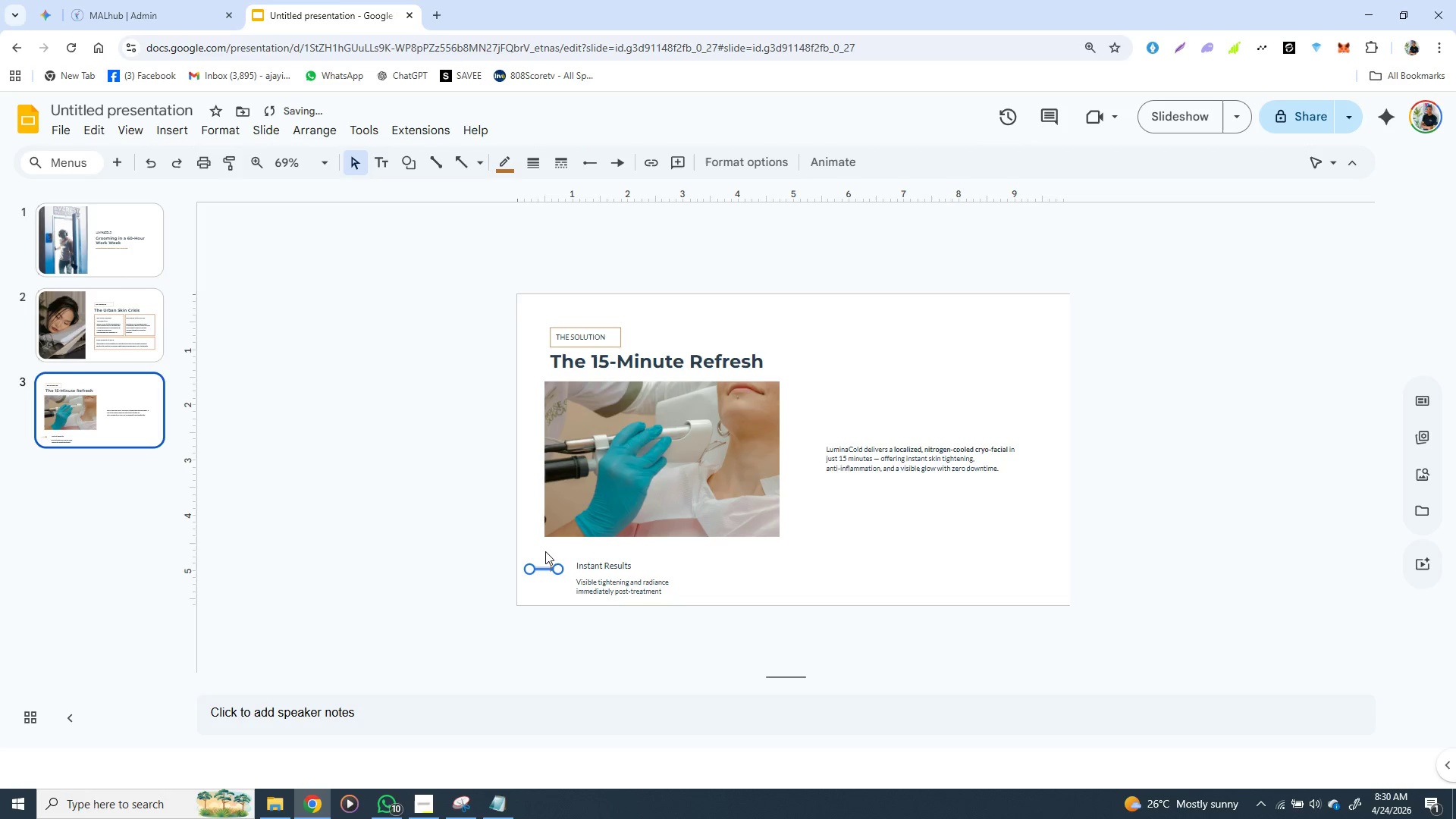 
key(ArrowUp)
 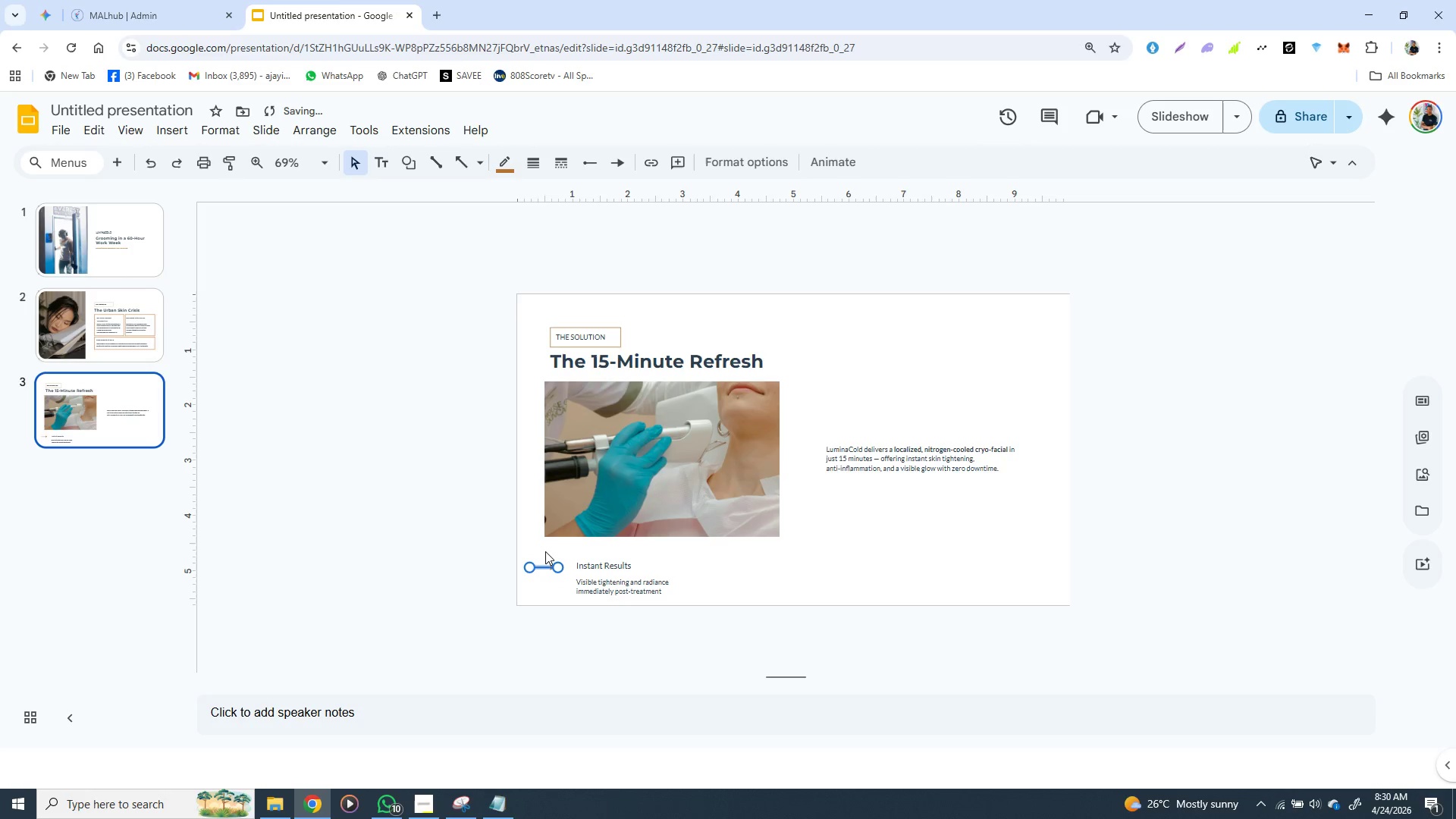 
key(ArrowUp)
 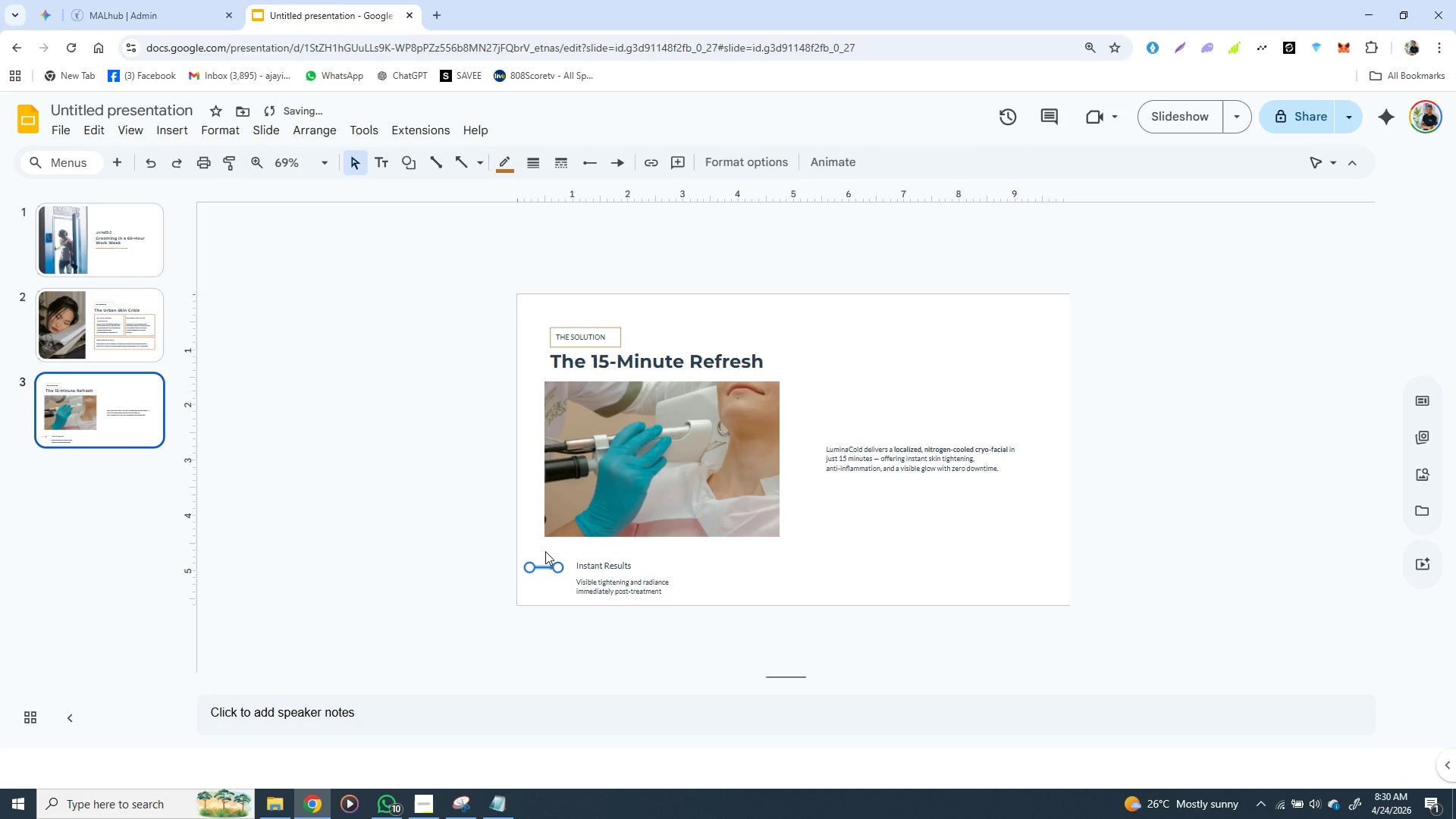 
key(ArrowUp)
 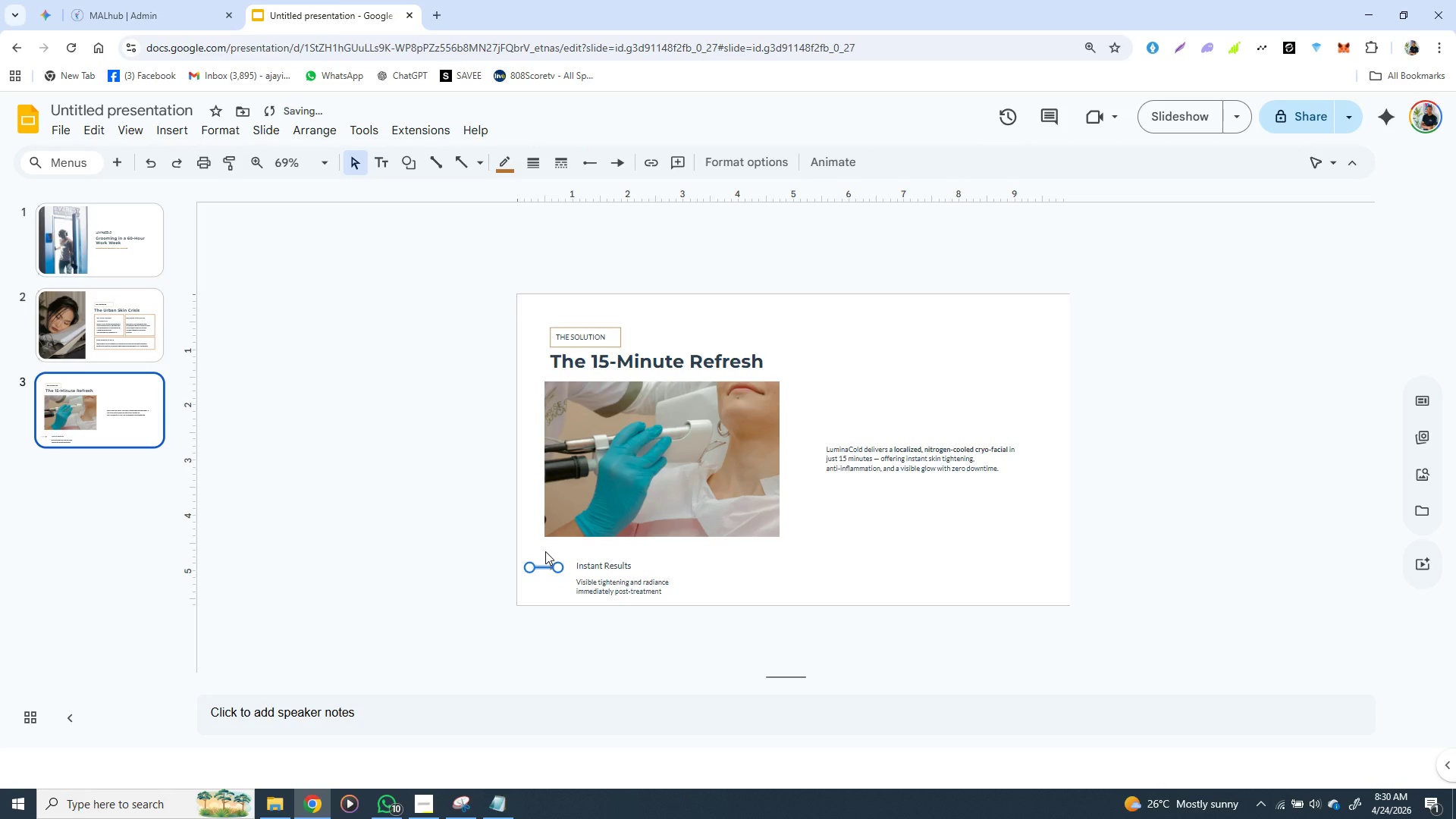 
key(ArrowUp)
 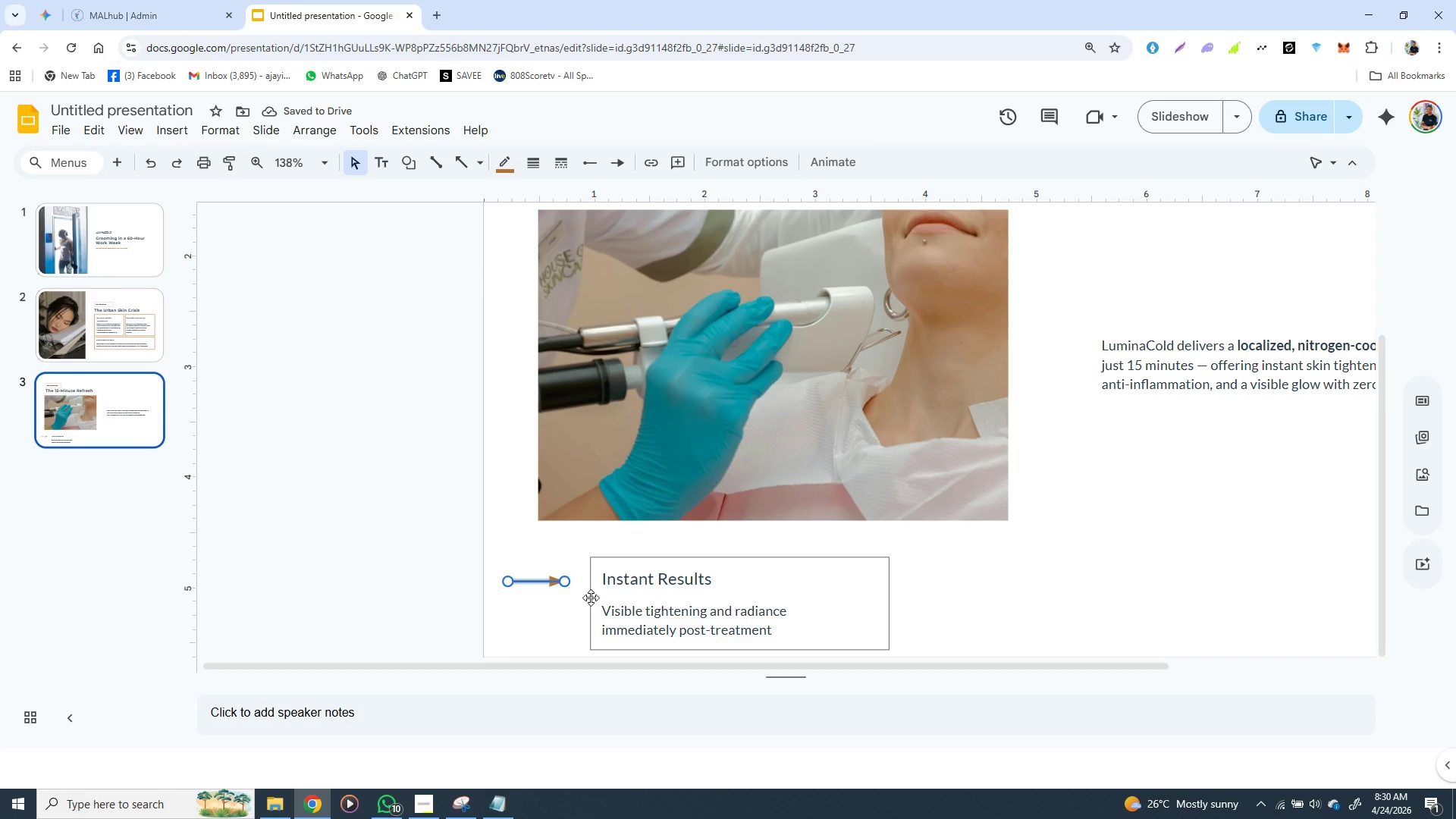 
wait(8.5)
 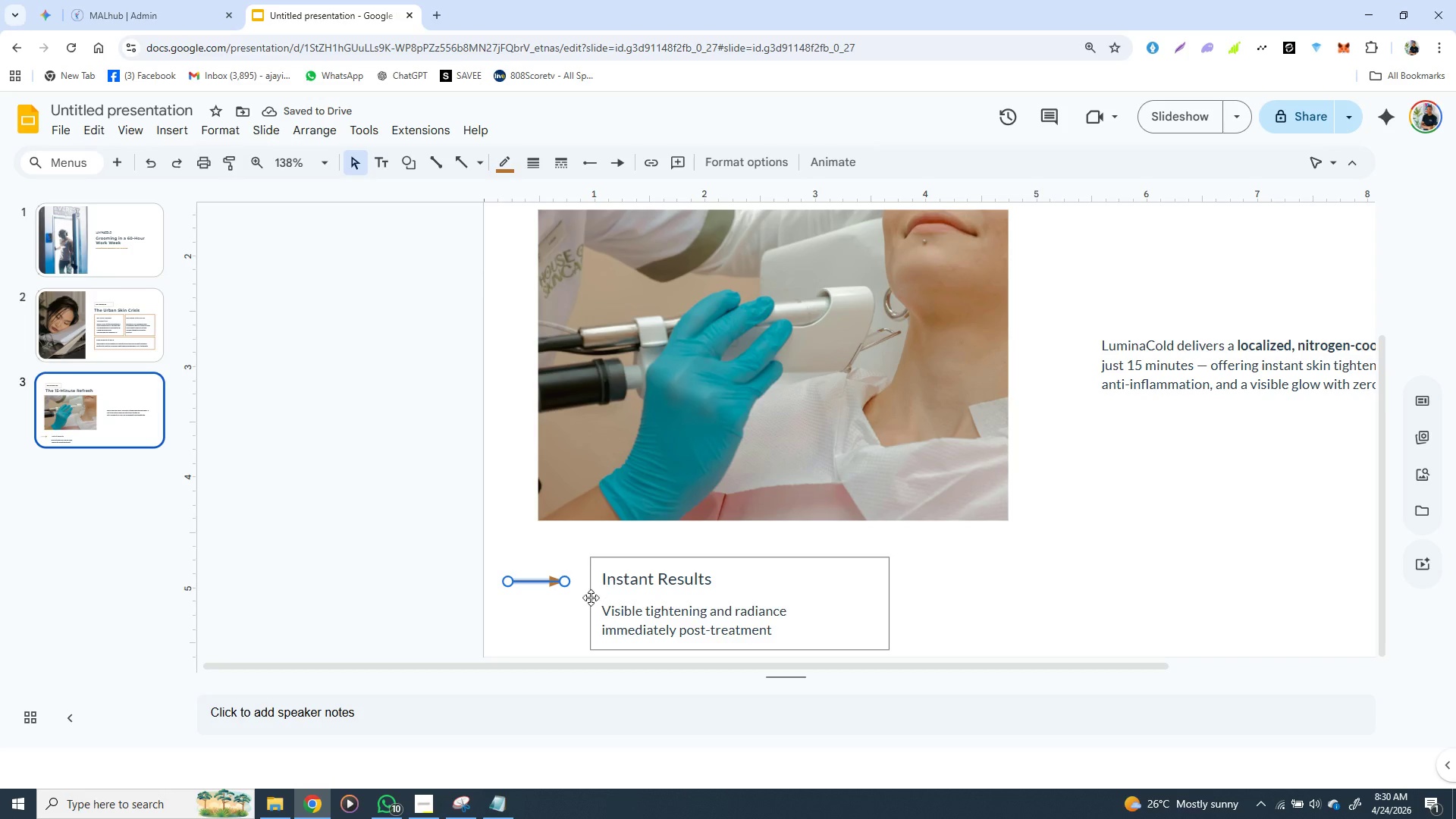 
hold_key(key=ArrowUp, duration=0.72)
 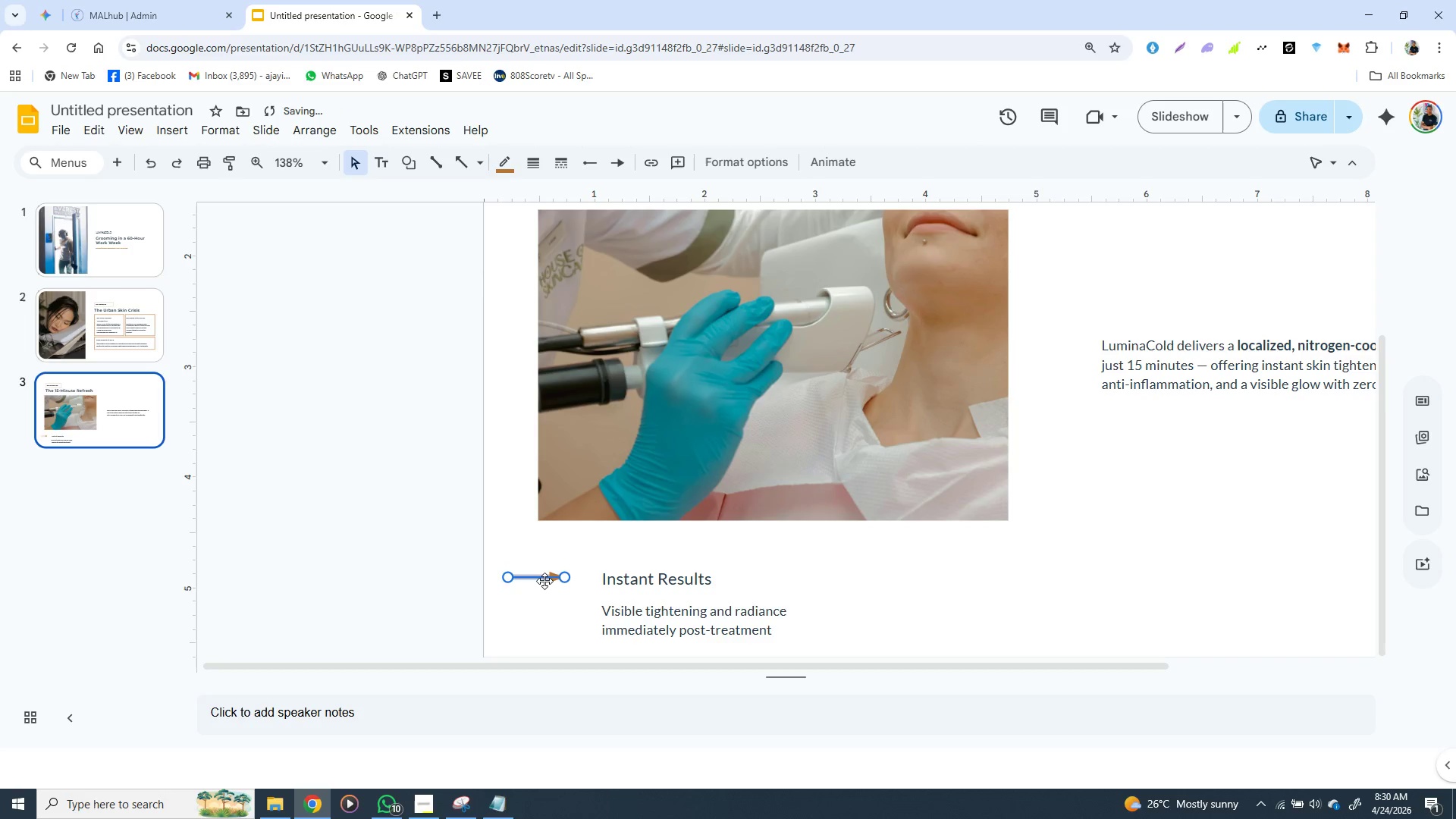 
key(ArrowDown)
 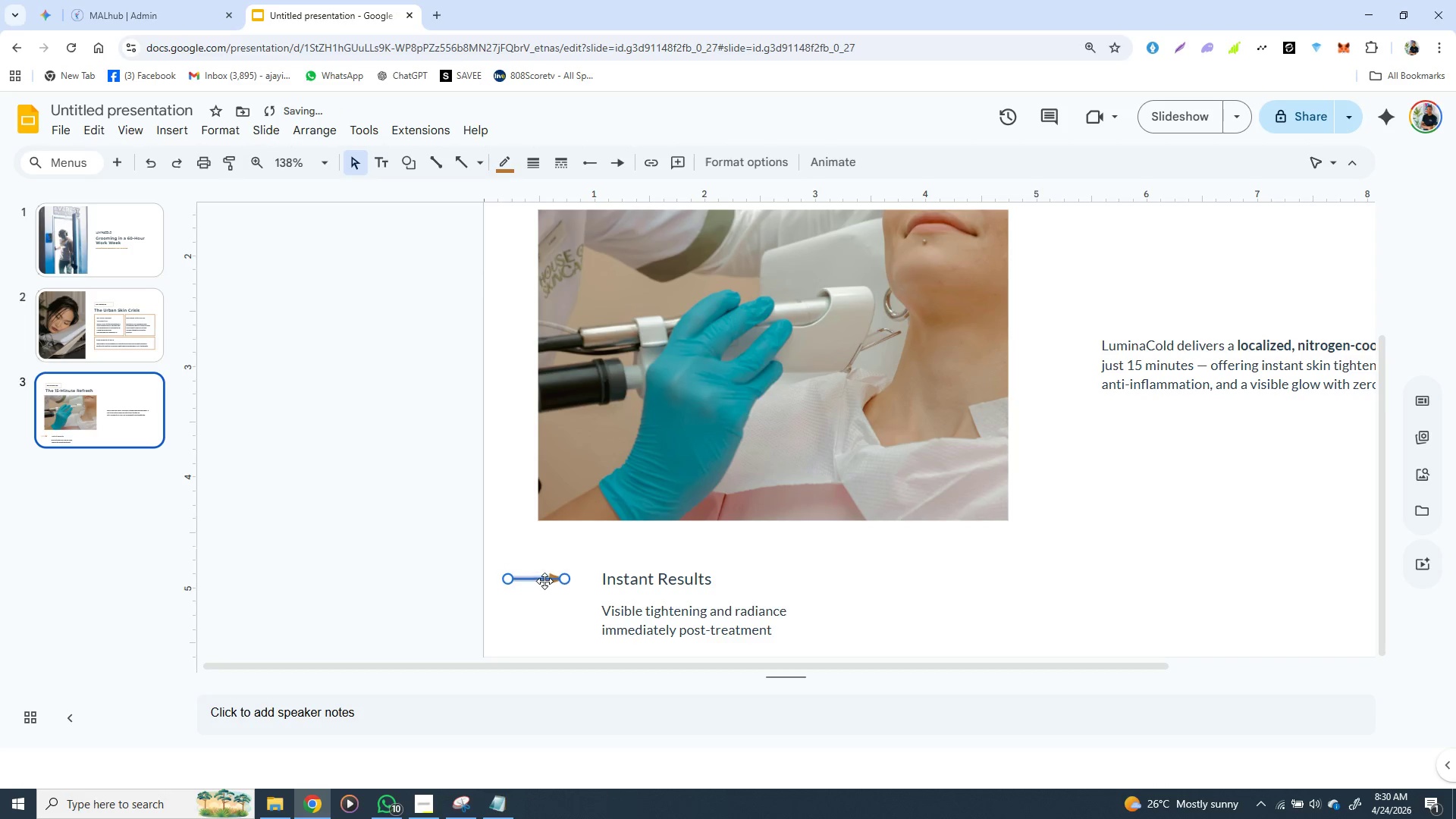 
key(ArrowDown)
 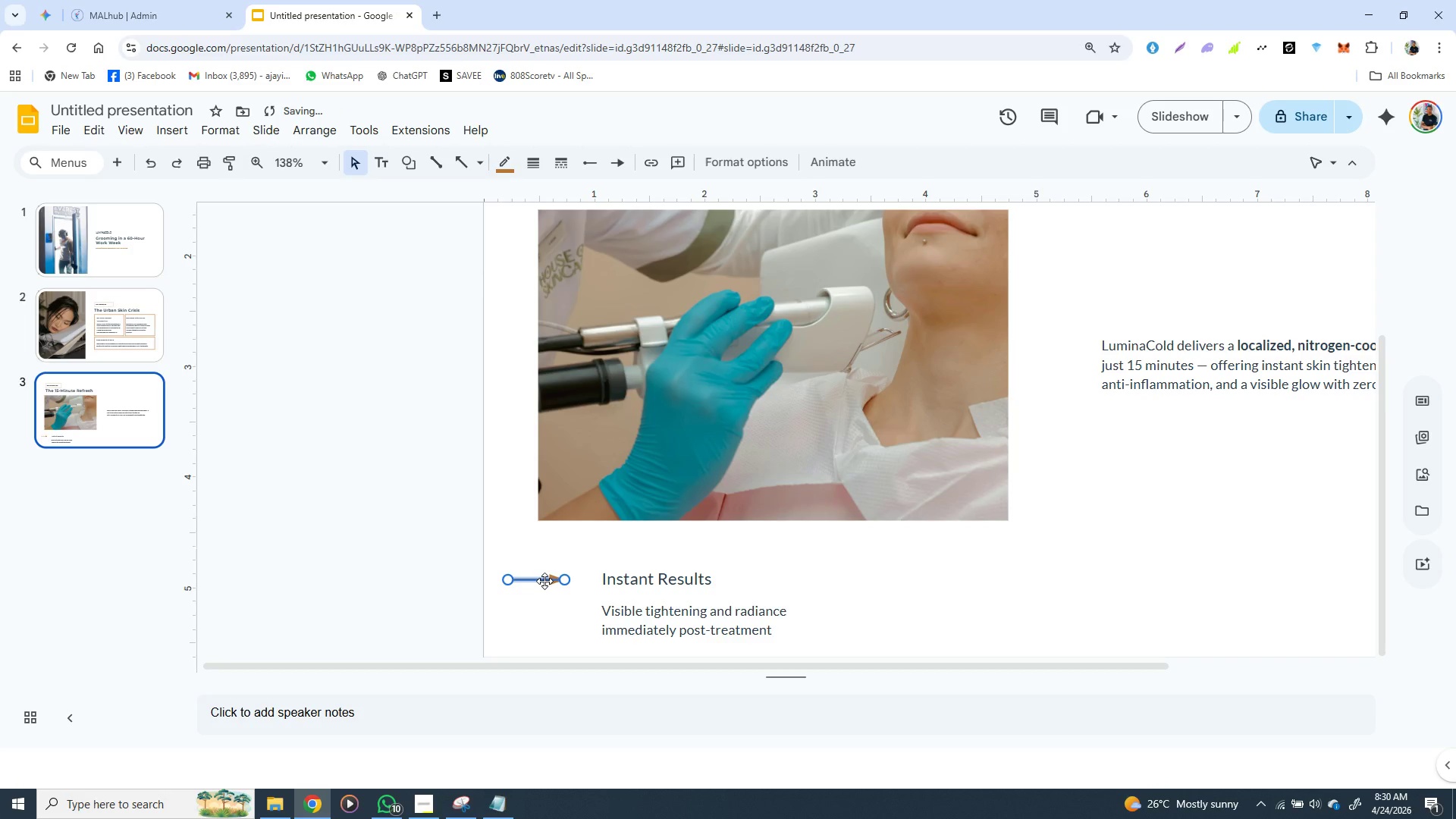 
key(ArrowDown)
 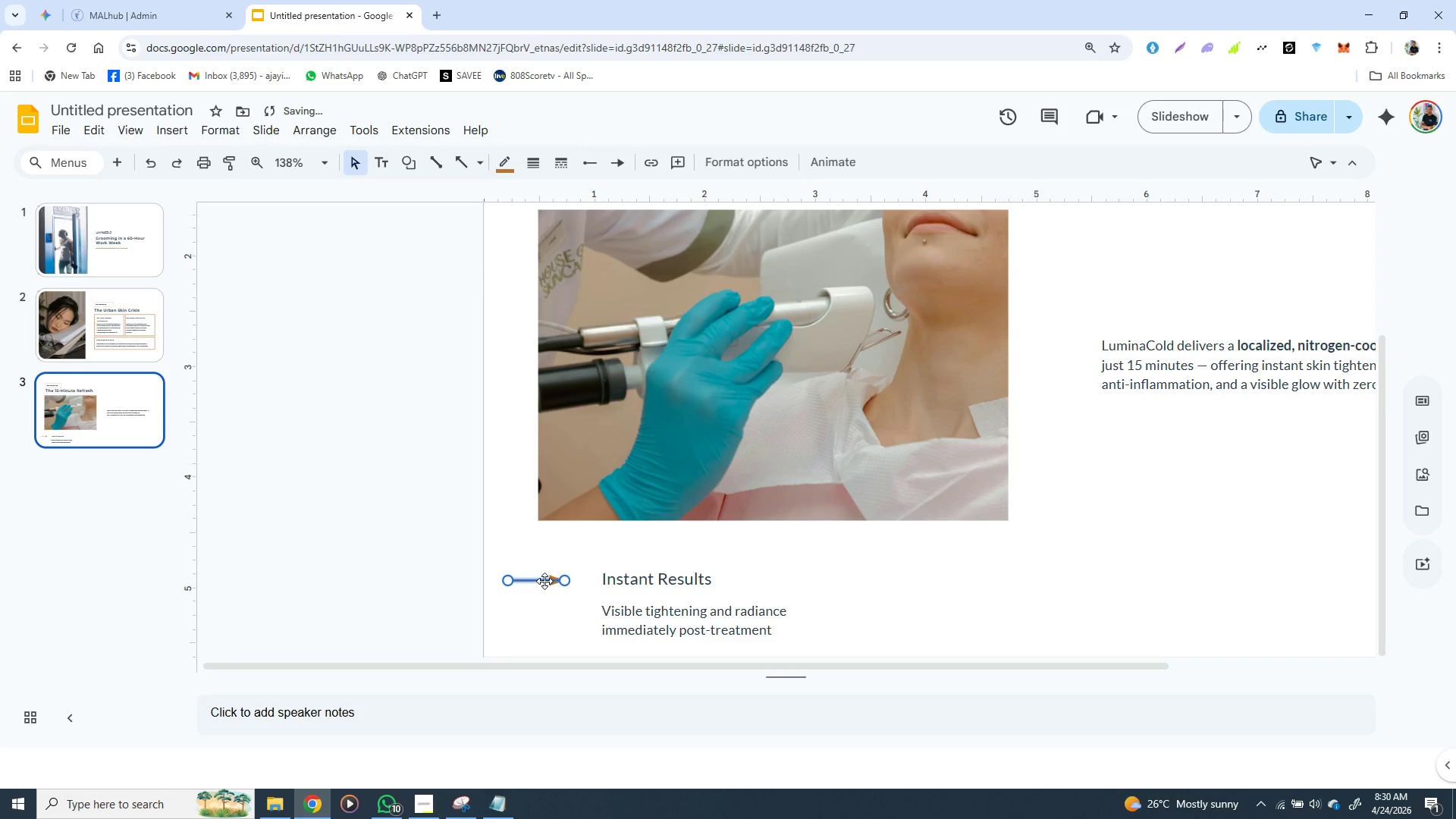 
key(ArrowDown)
 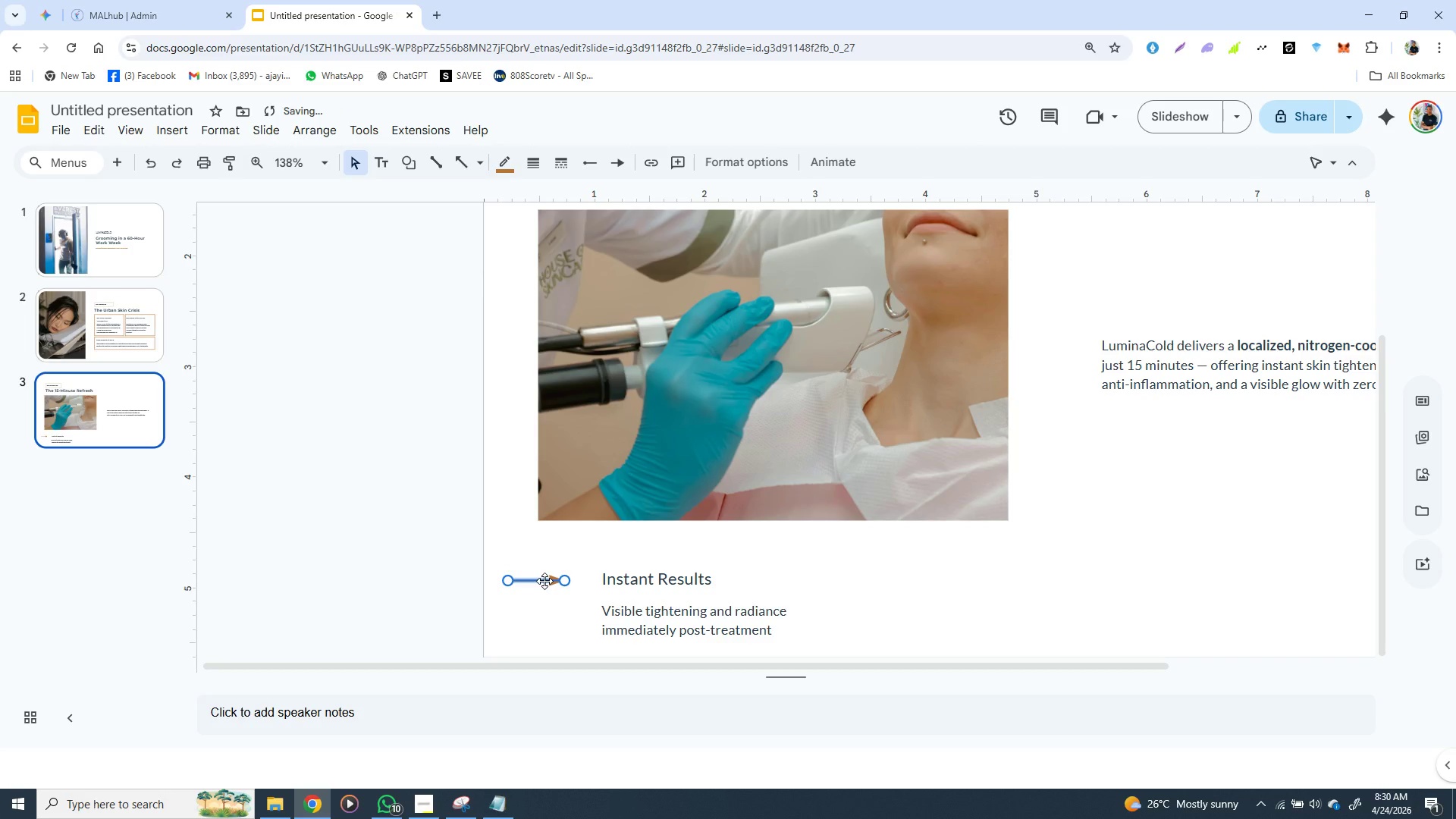 
key(ArrowDown)
 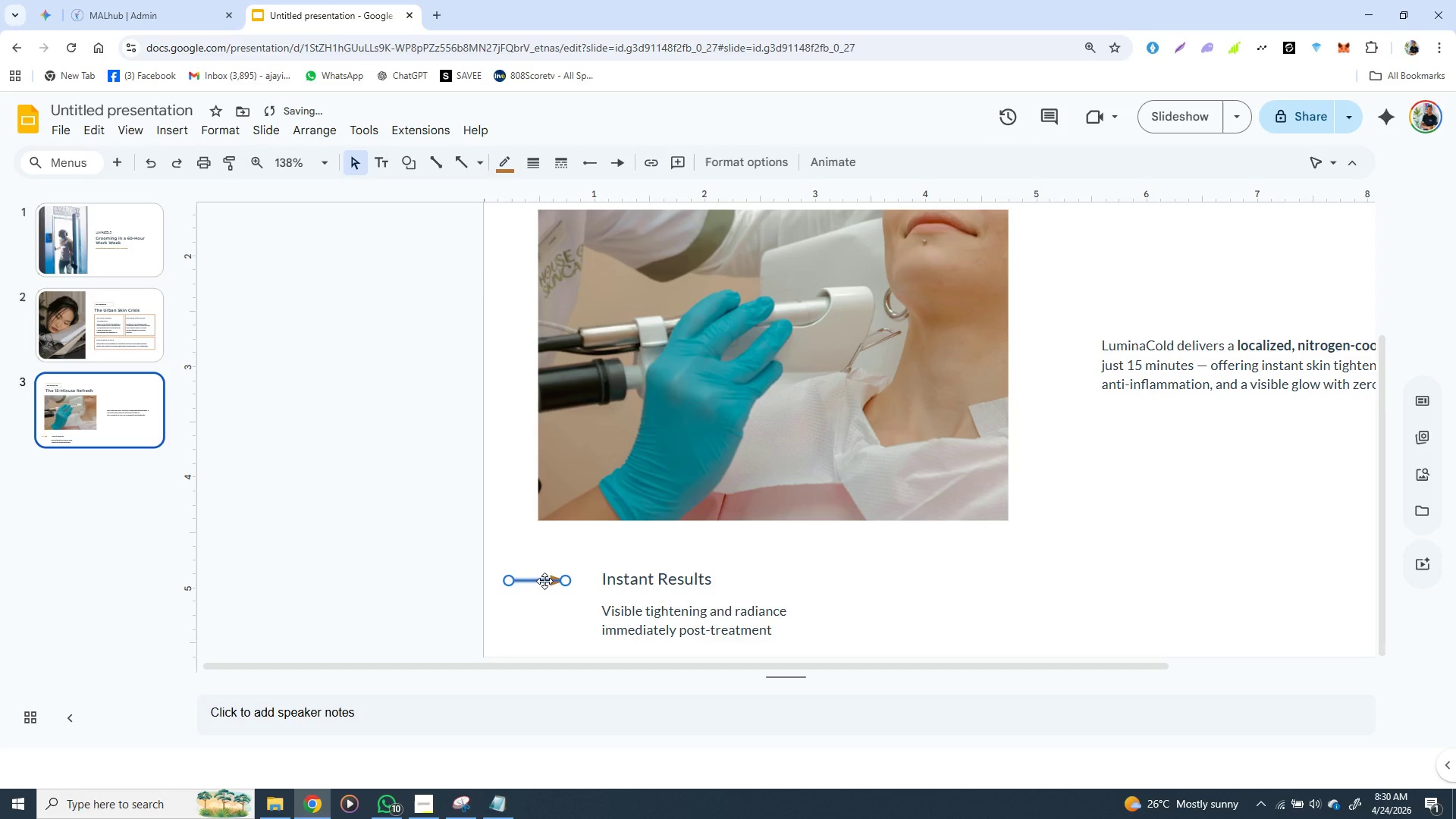 
hold_key(key=ArrowRight, duration=0.73)
 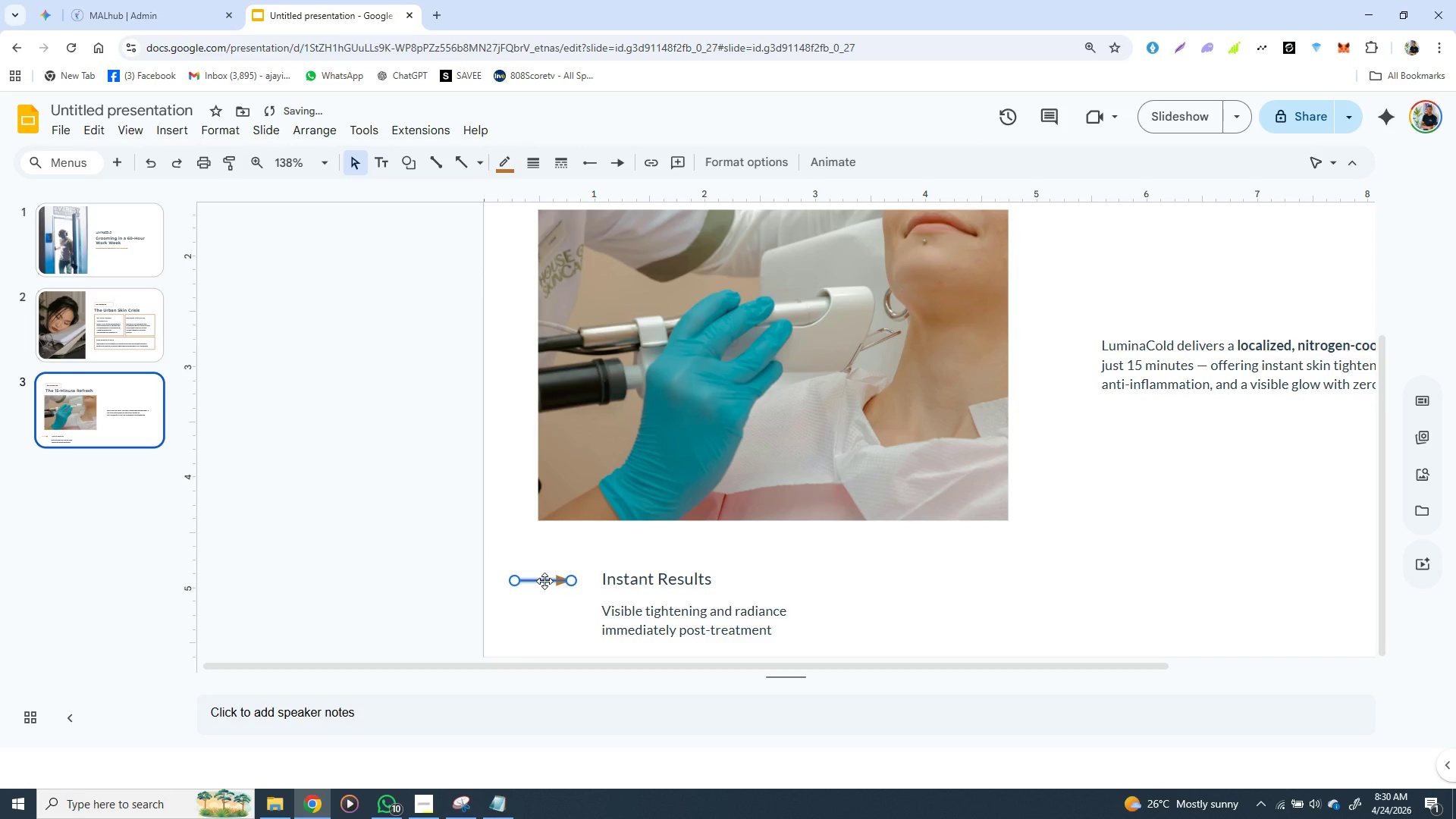 
key(ArrowRight)
 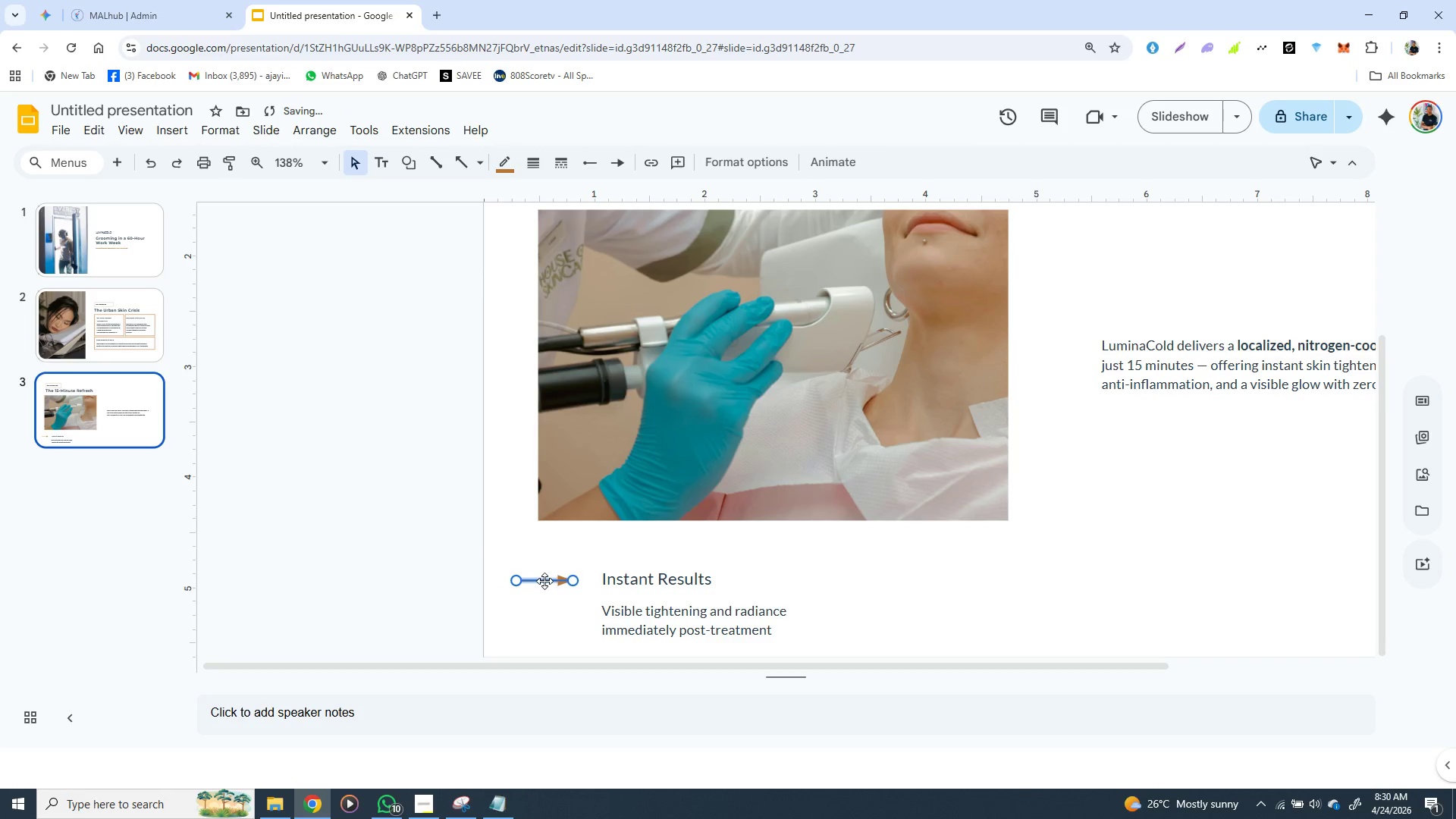 
key(ArrowRight)
 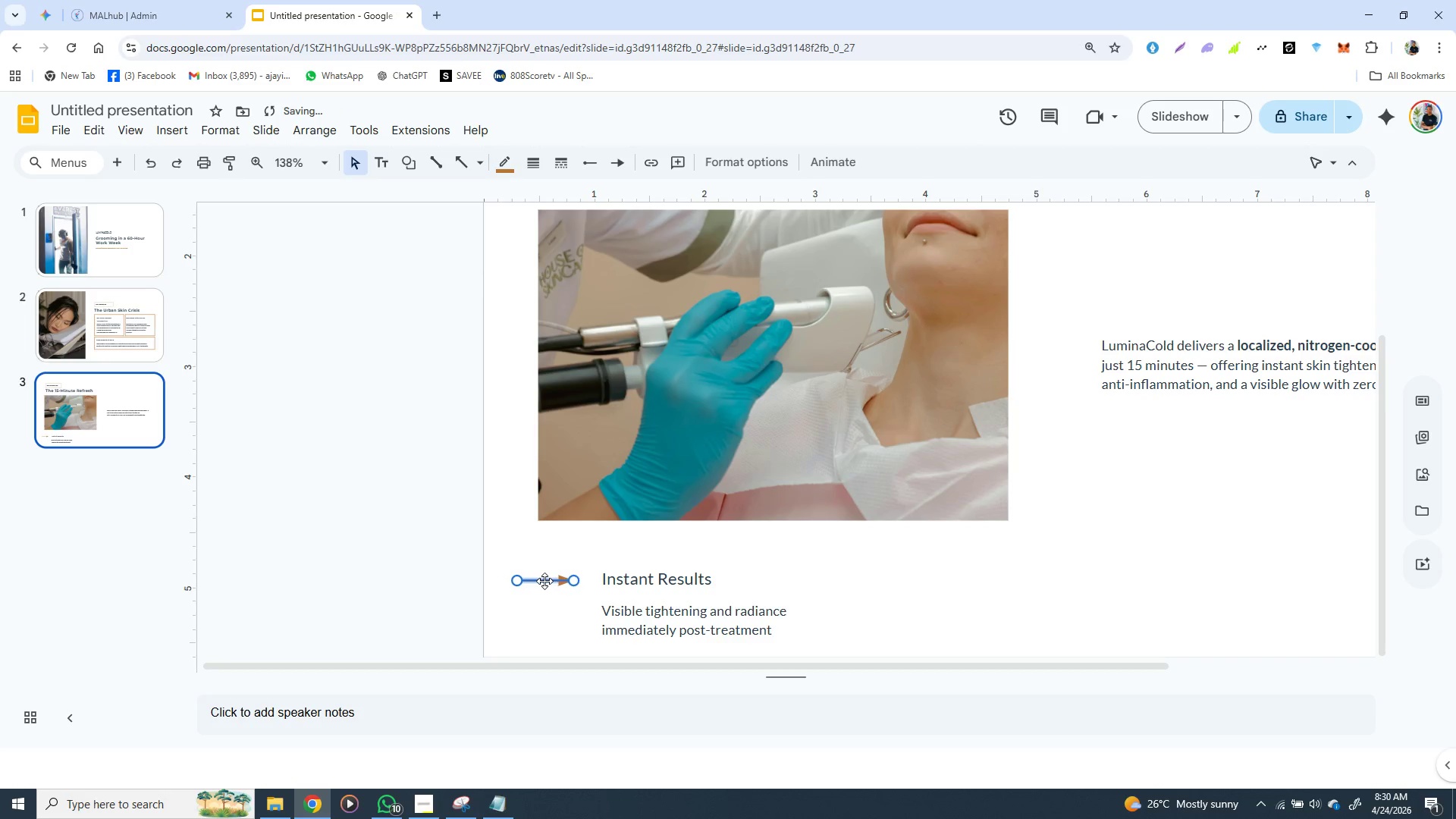 
key(ArrowRight)
 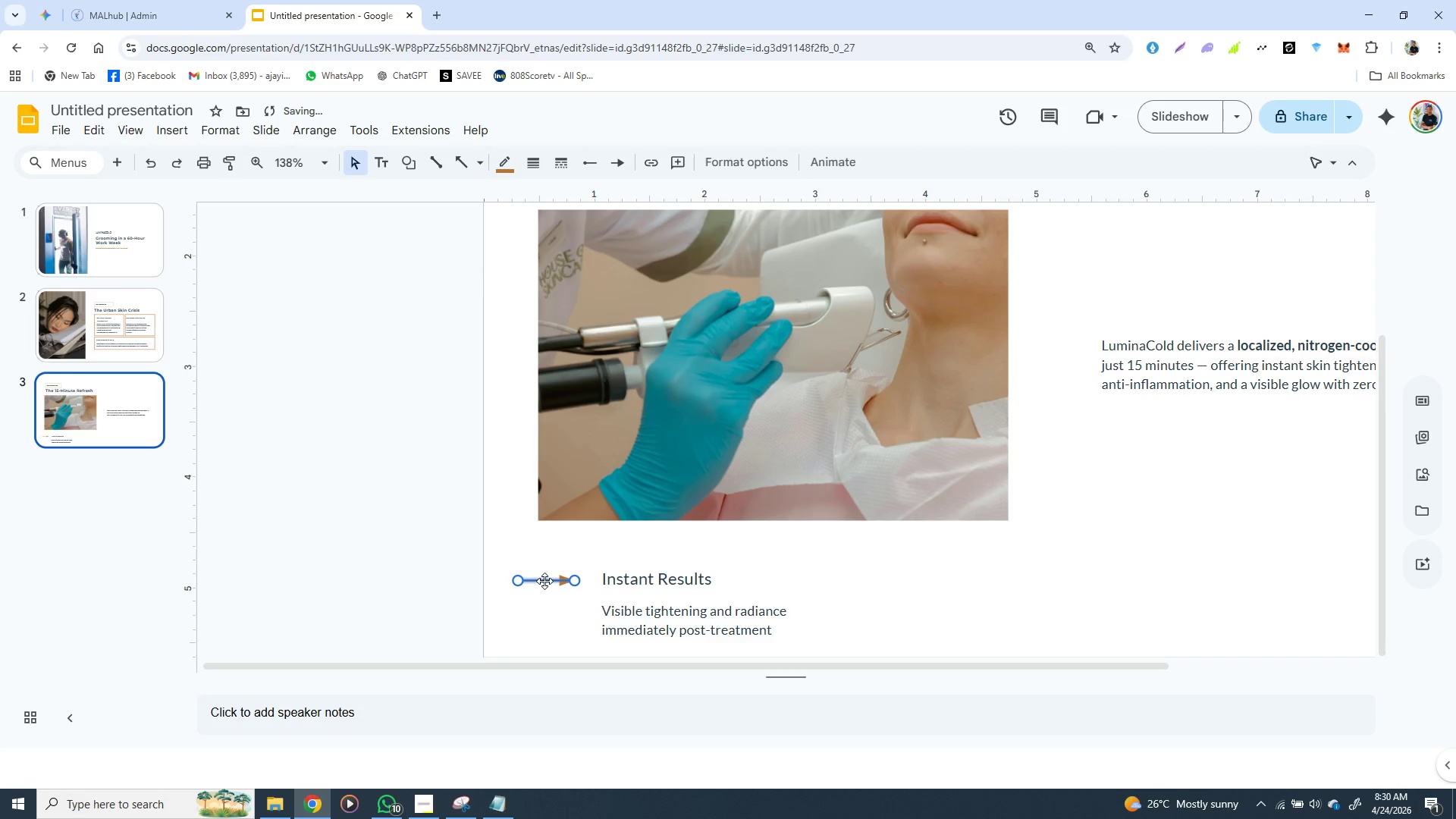 
key(ArrowRight)
 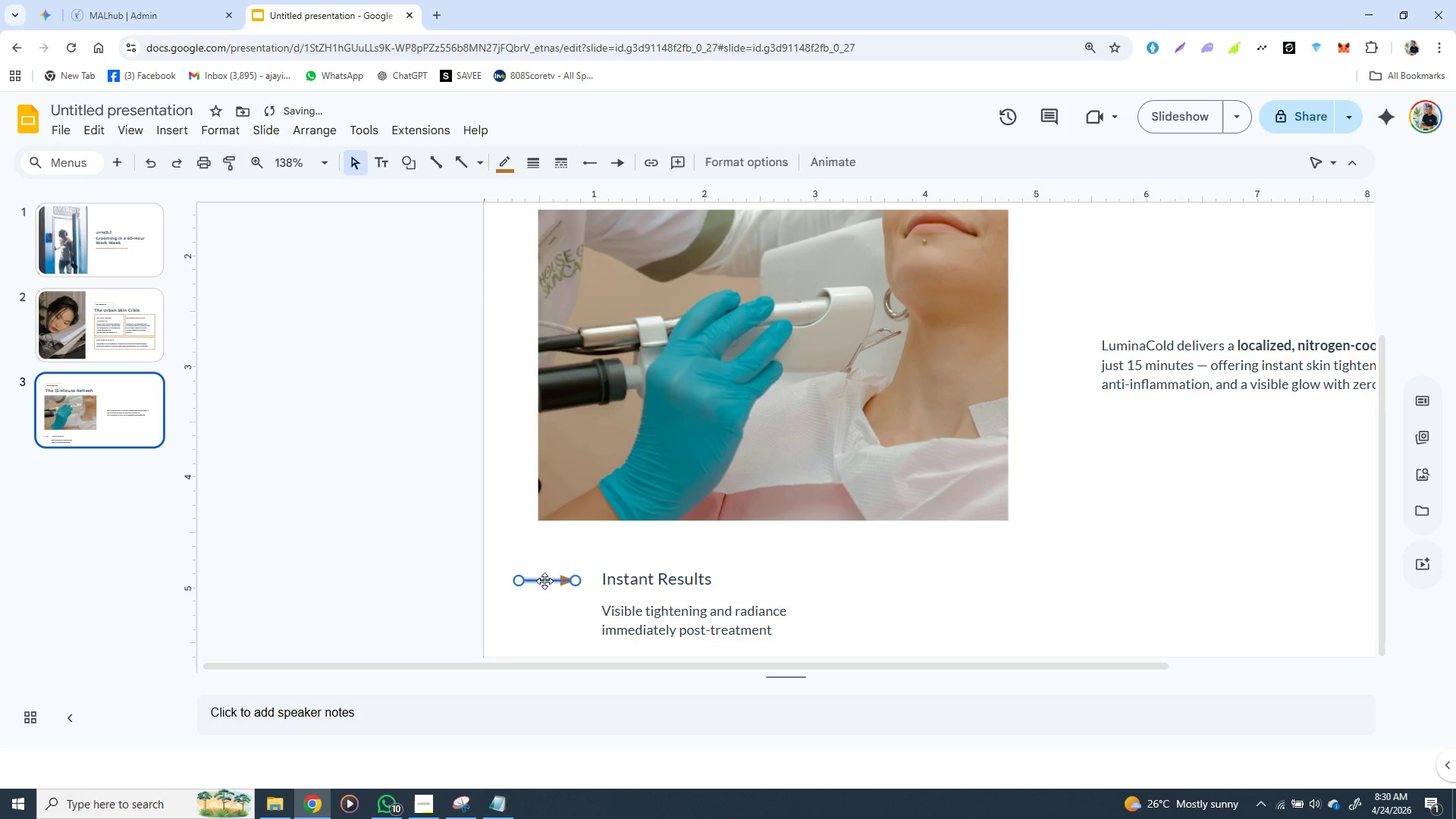 
key(ArrowRight)
 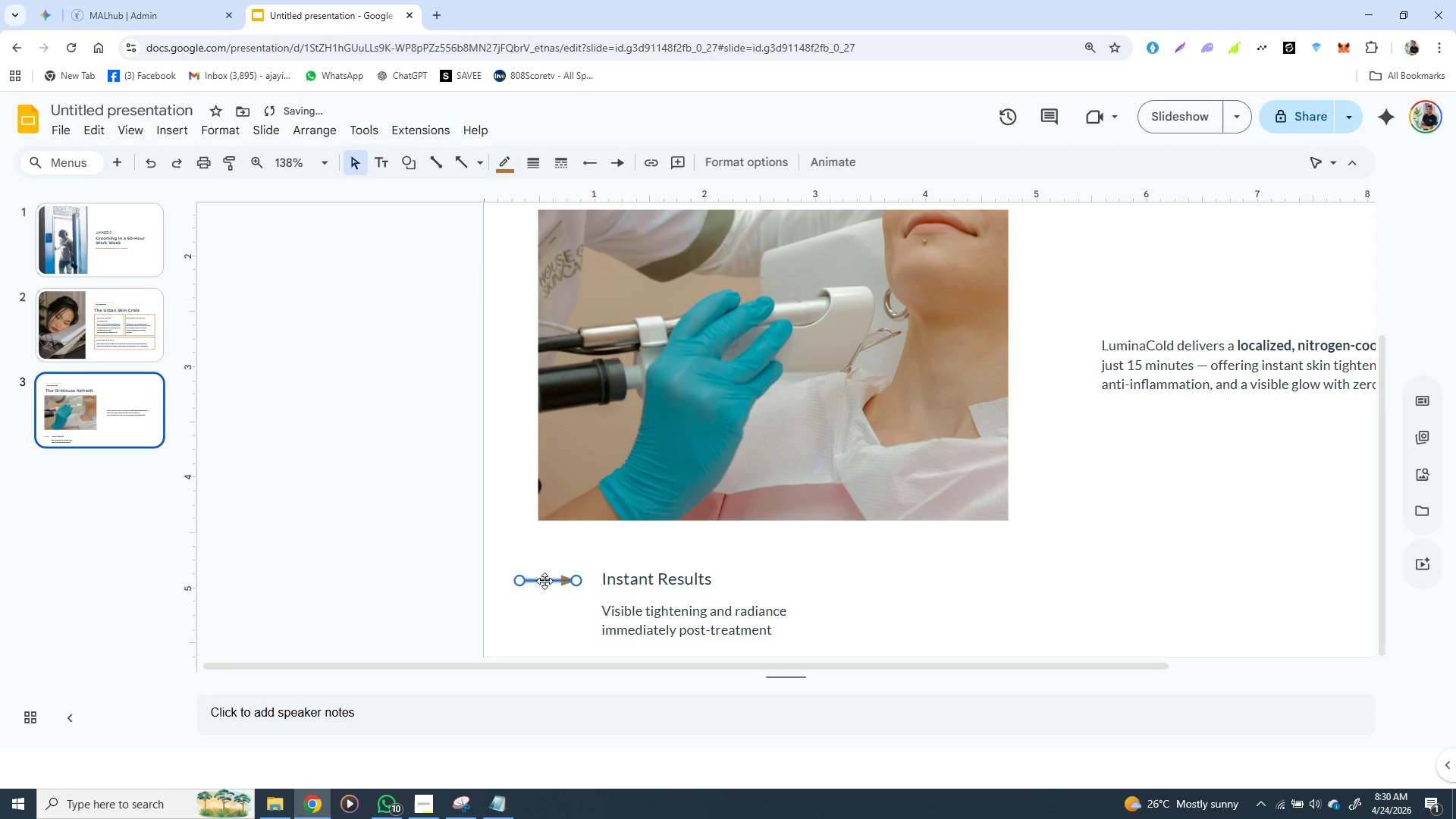 
key(ArrowRight)
 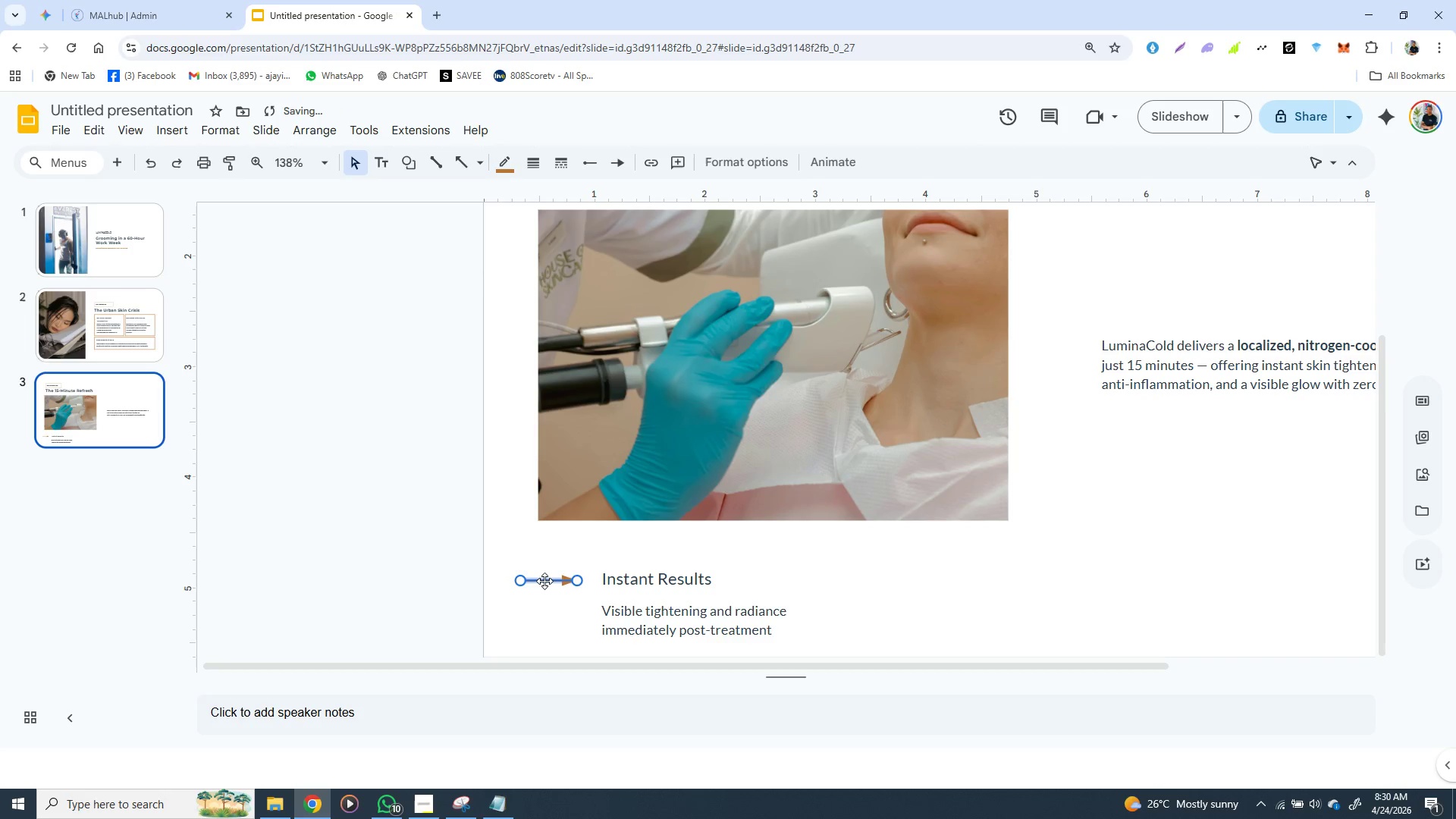 
key(ArrowRight)
 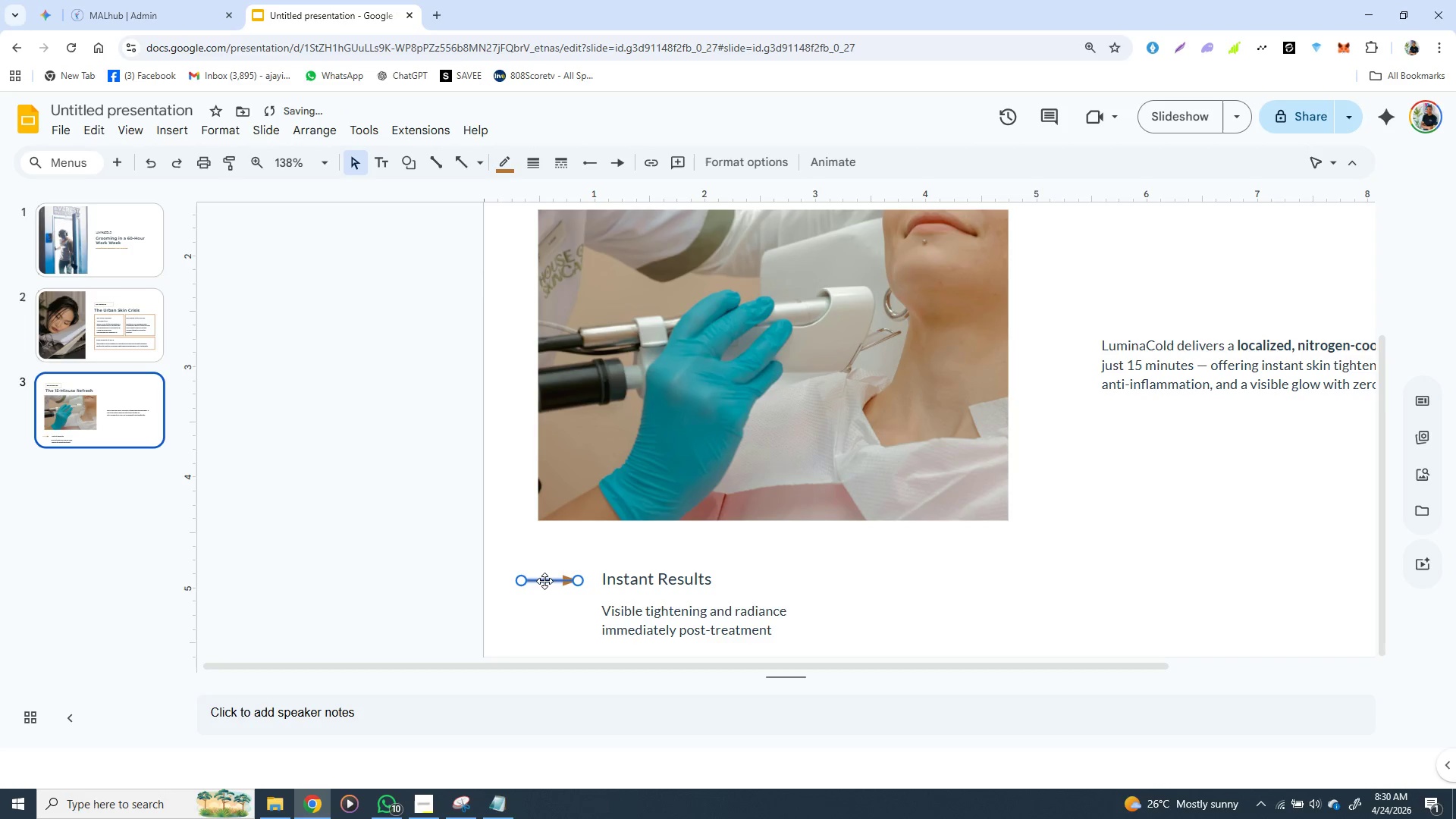 
key(ArrowRight)
 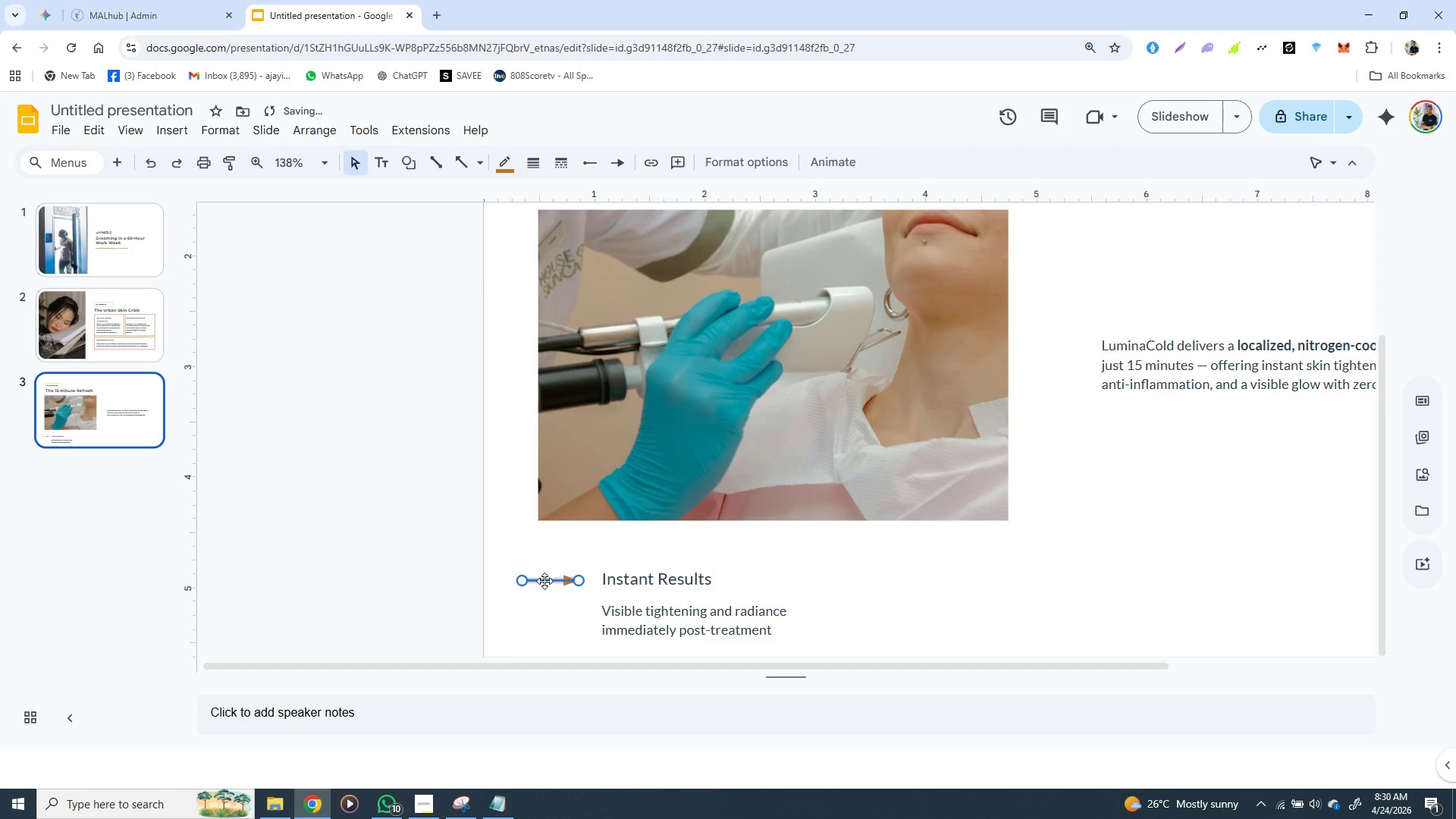 
key(ArrowRight)
 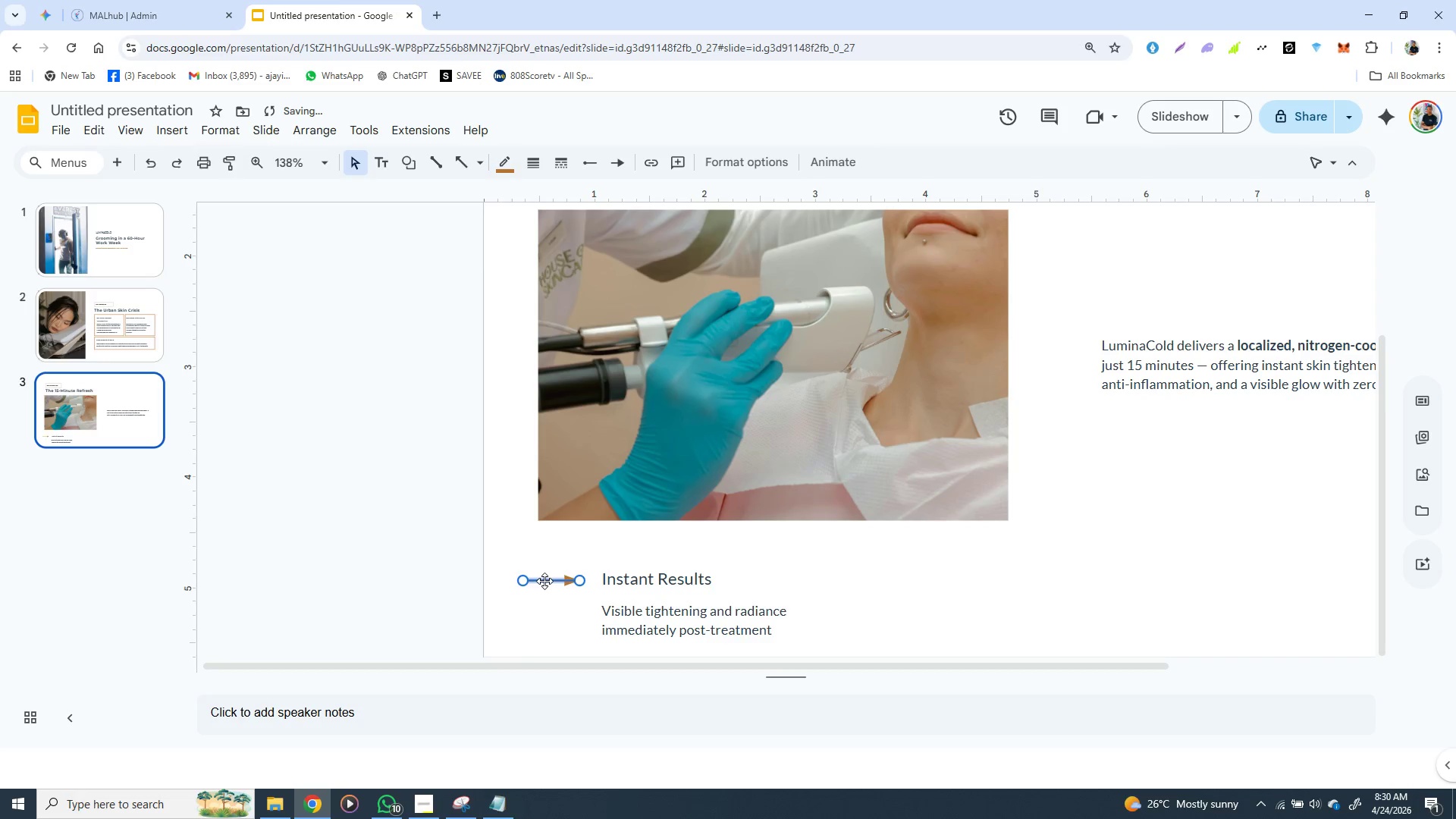 
key(ArrowRight)
 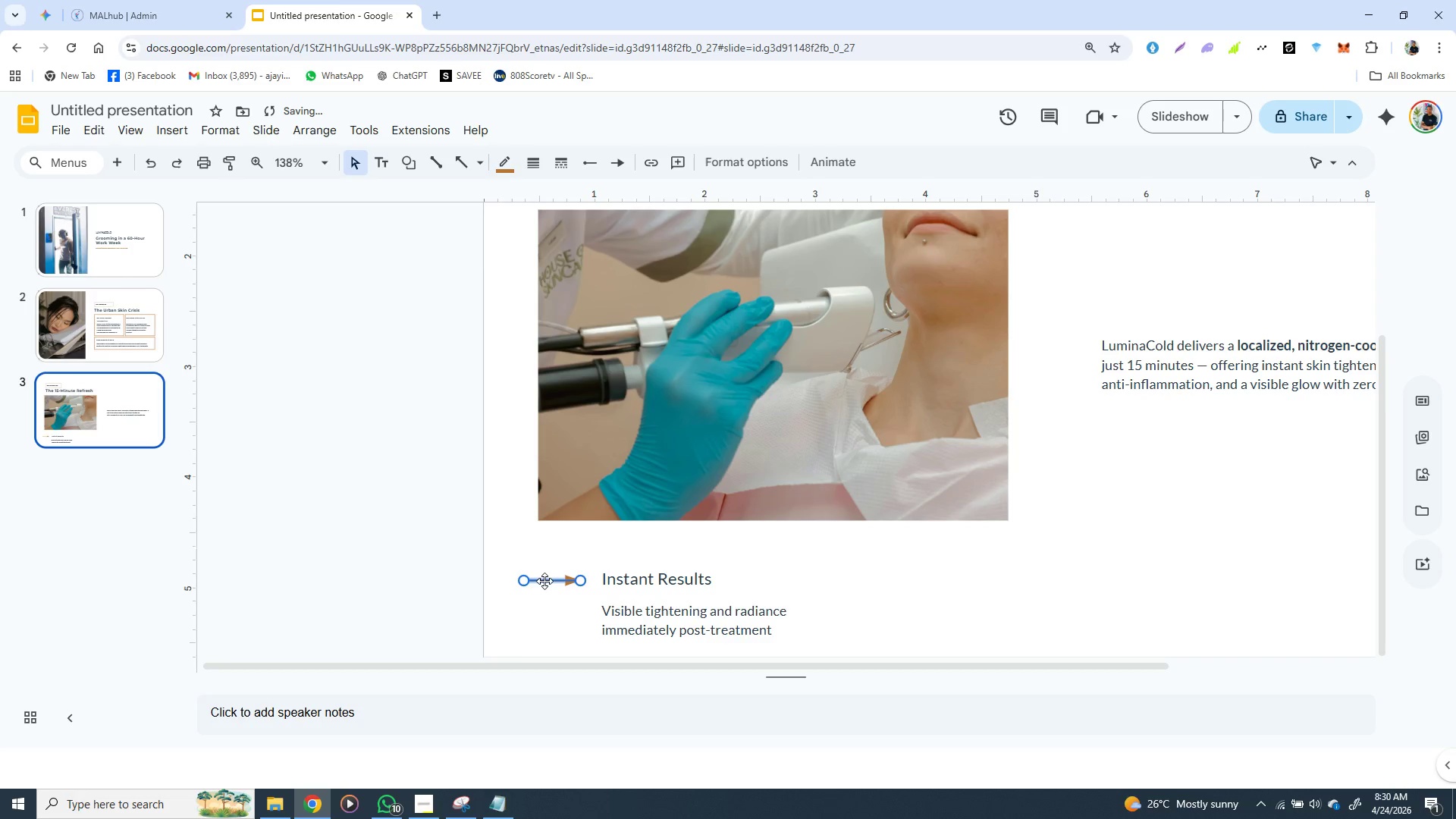 
key(ArrowRight)
 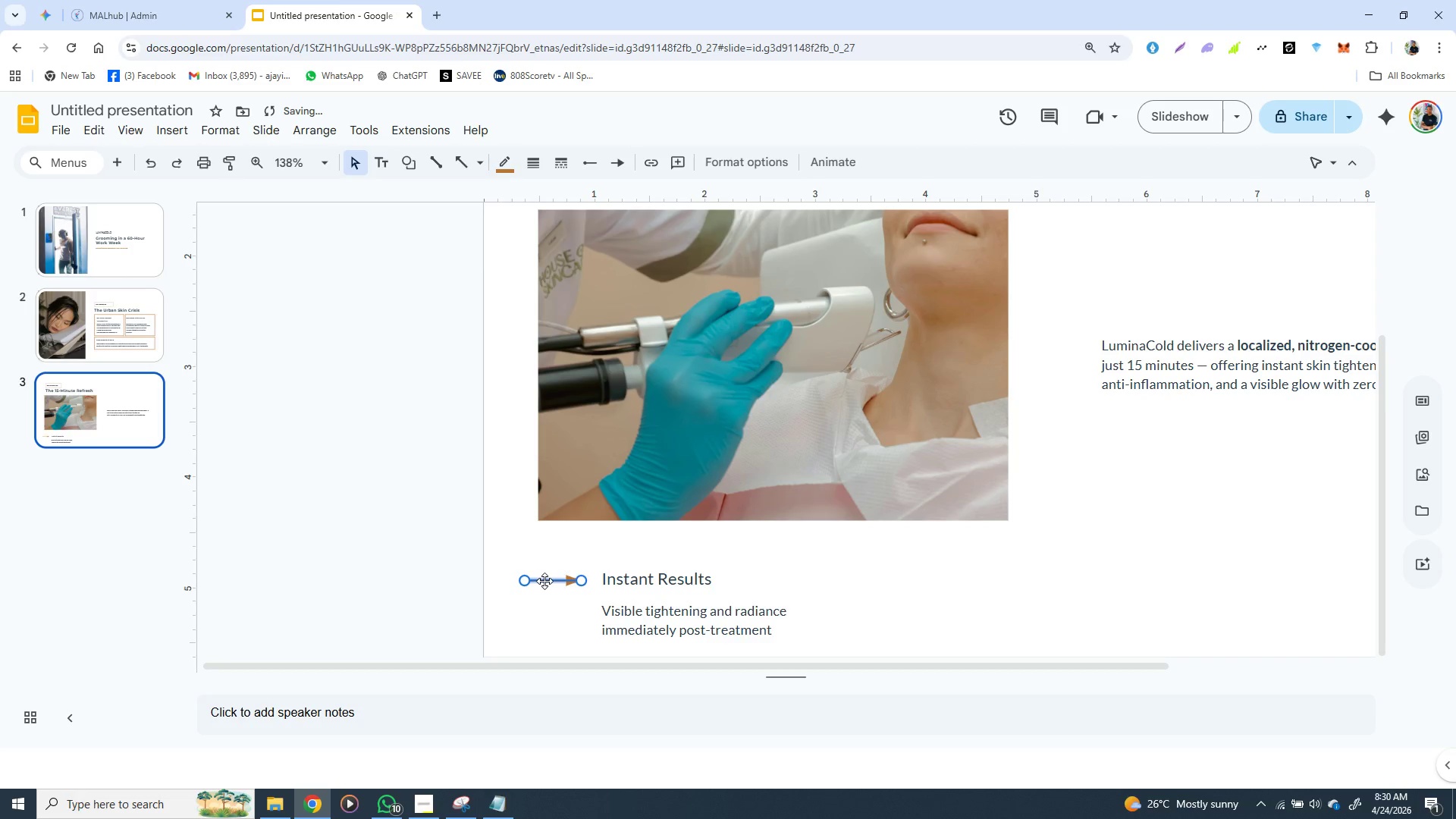 
key(ArrowRight)
 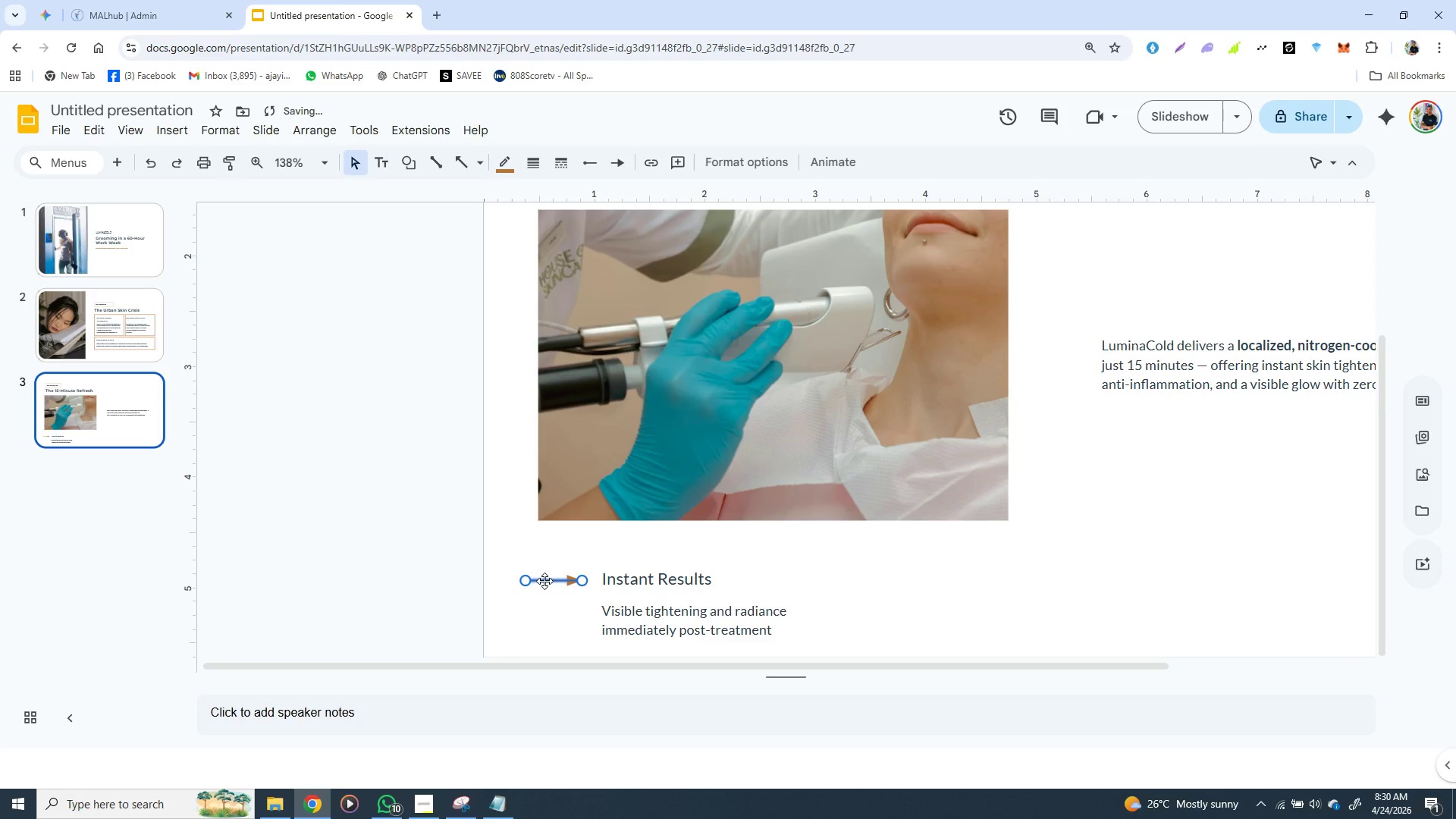 
key(ArrowRight)
 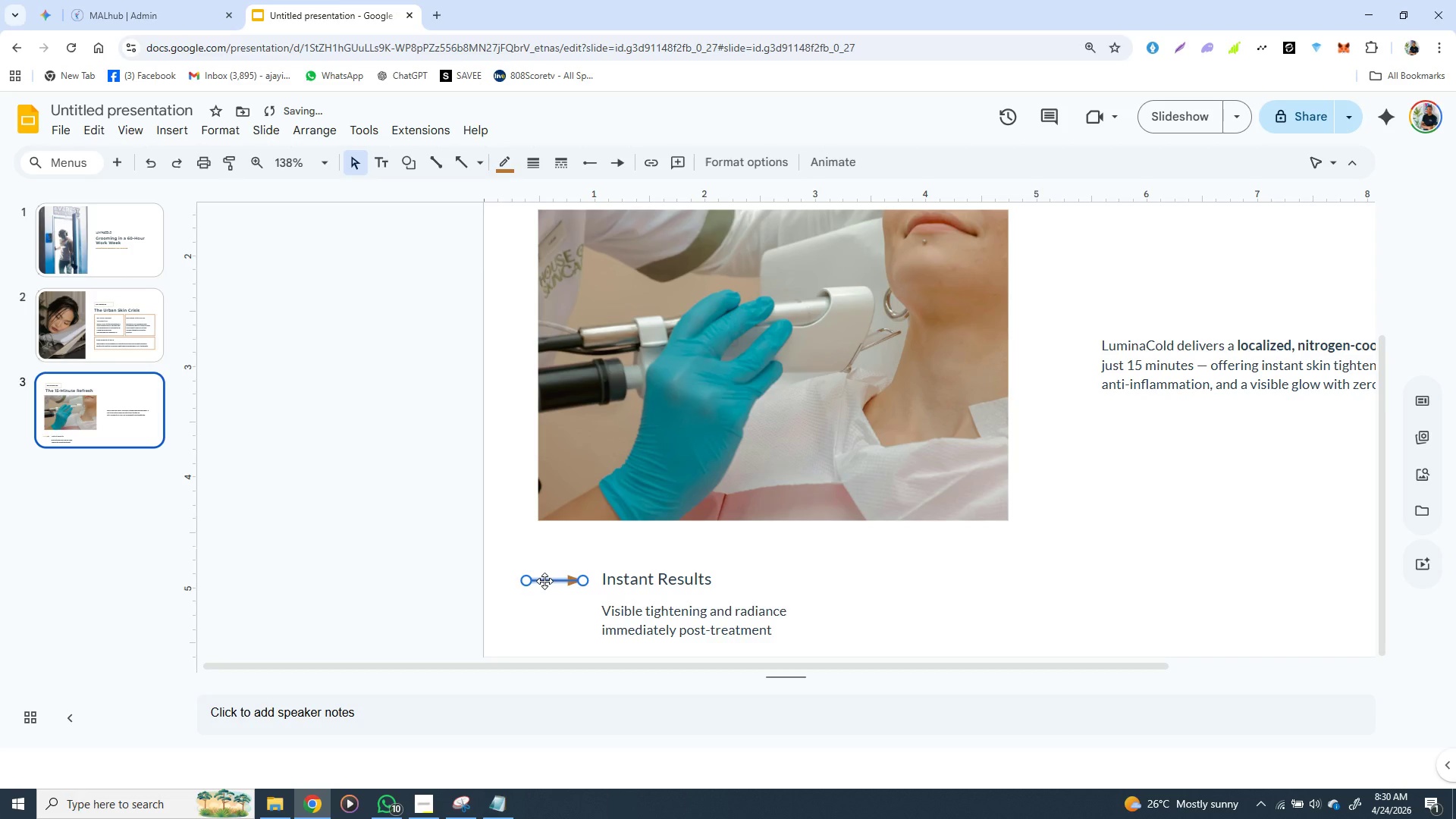 
key(ArrowRight)
 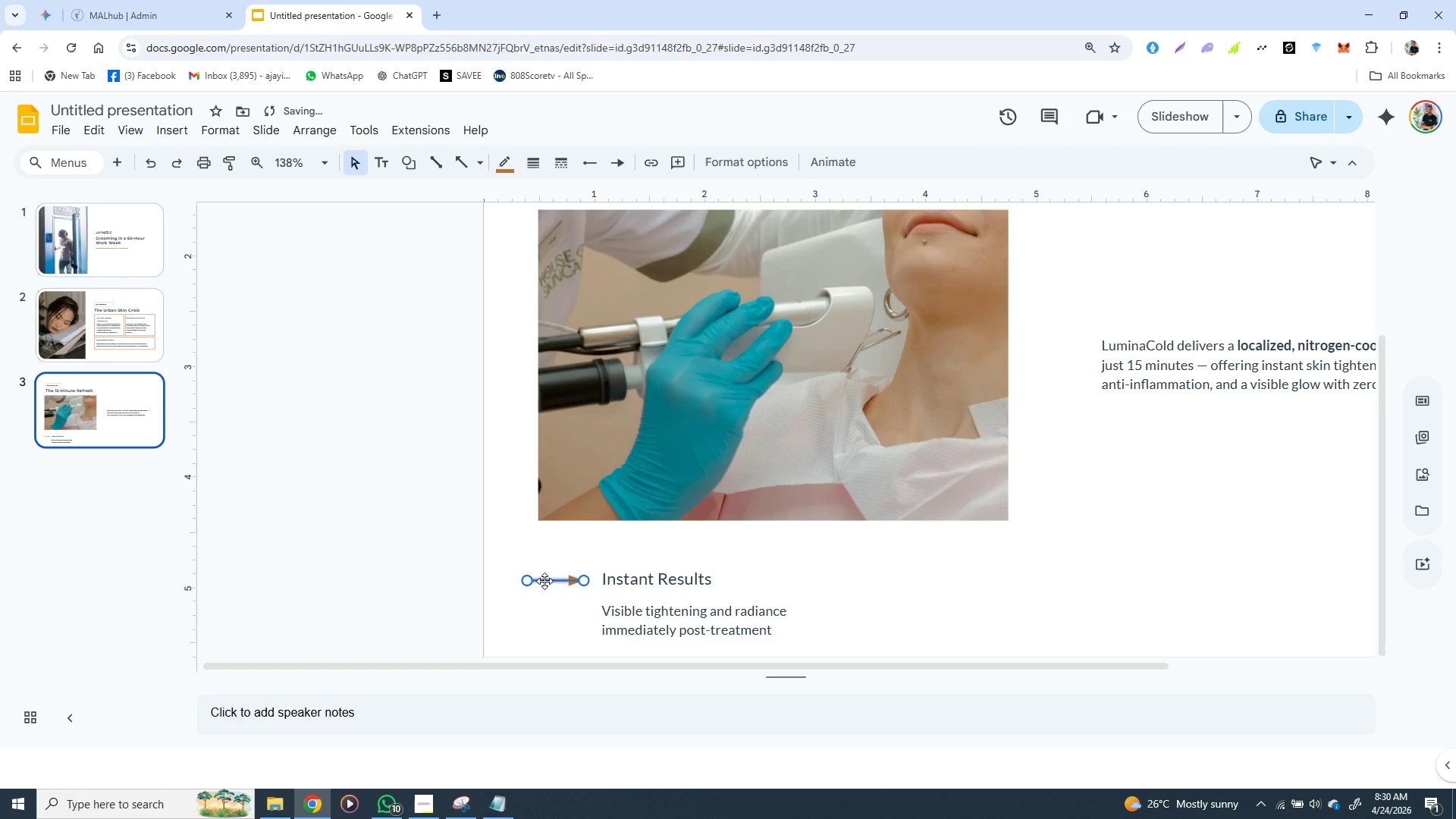 
key(ArrowRight)
 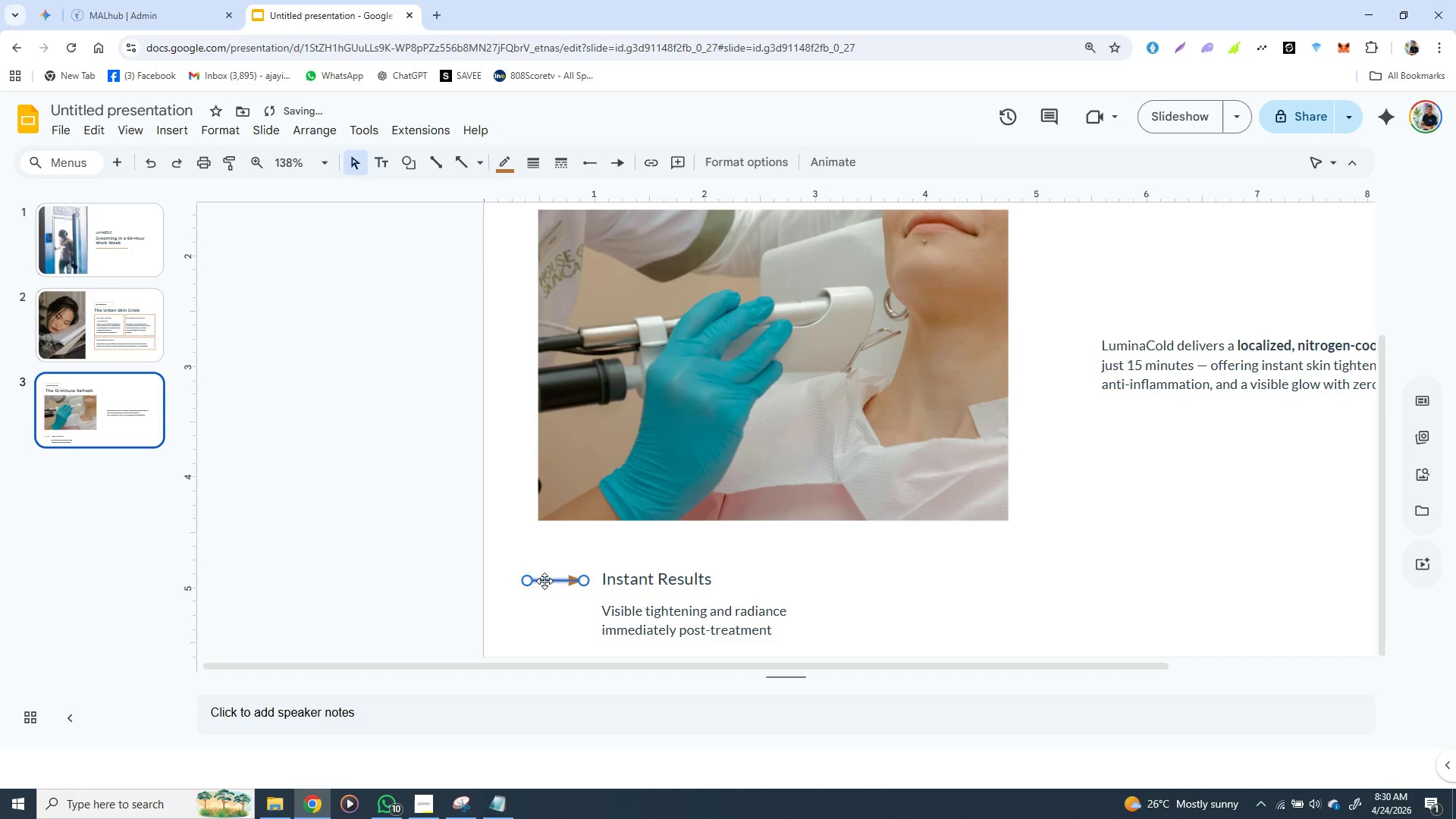 
key(ArrowRight)
 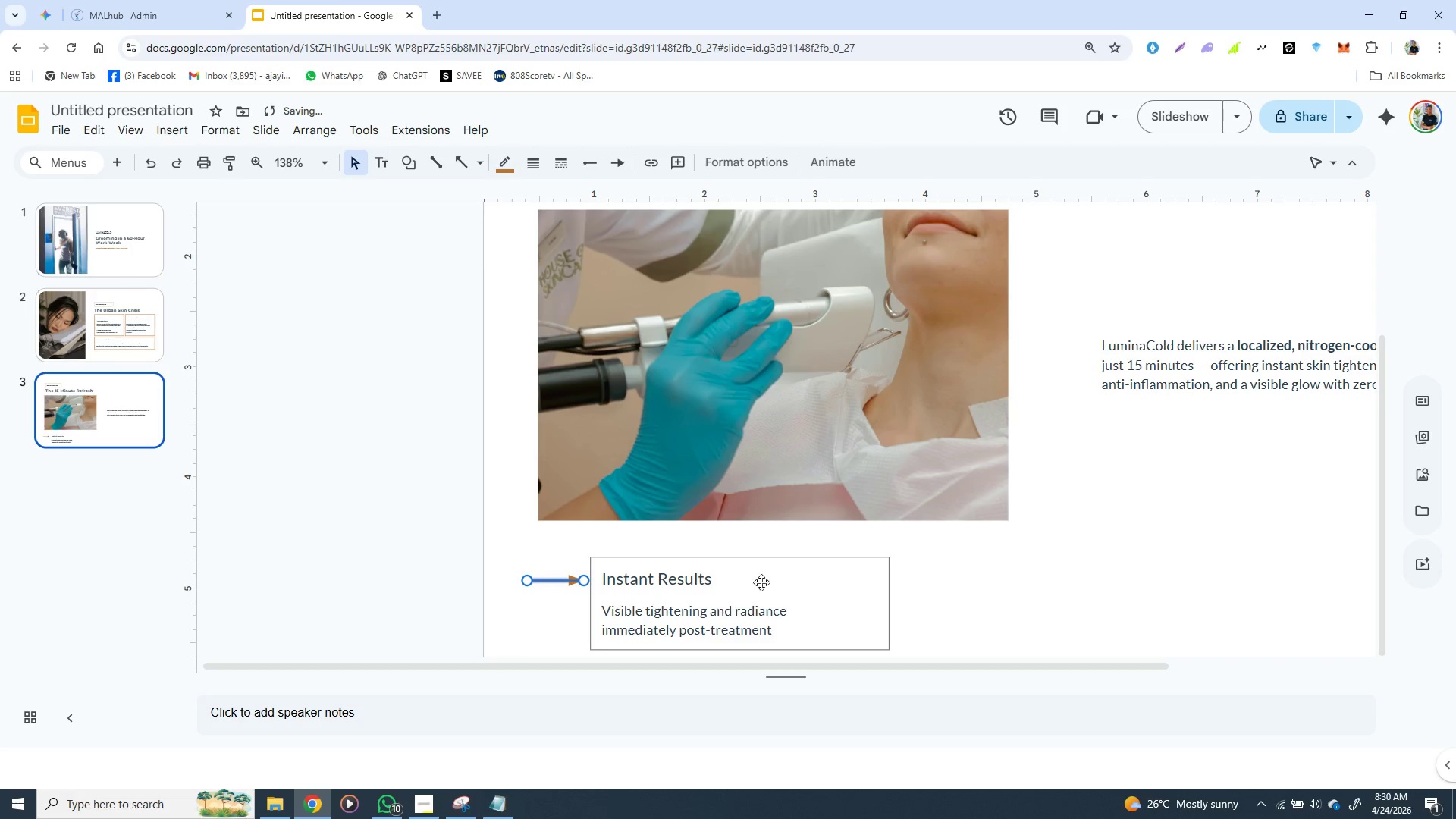 
left_click([790, 580])
 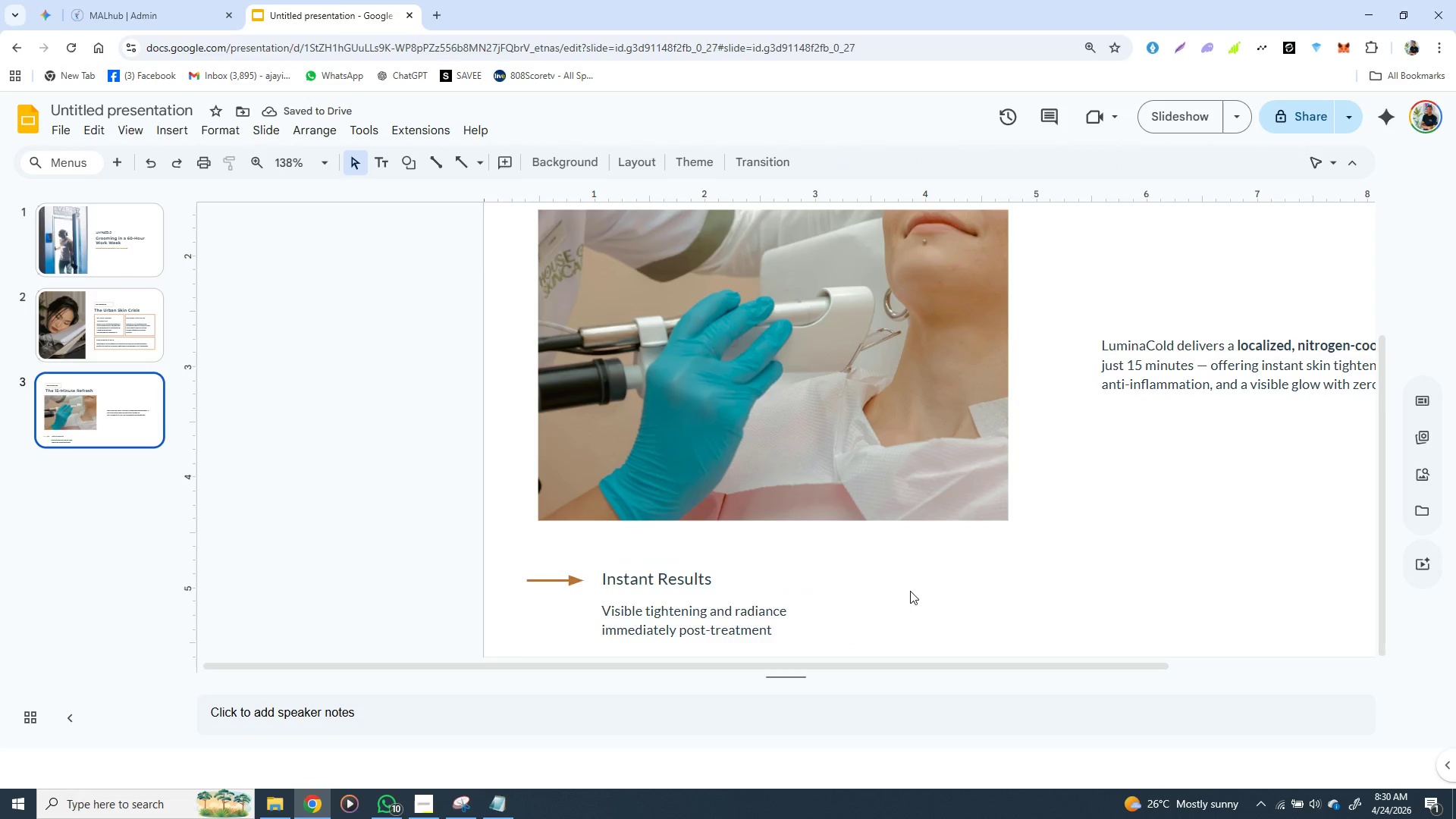 
left_click([910, 591])
 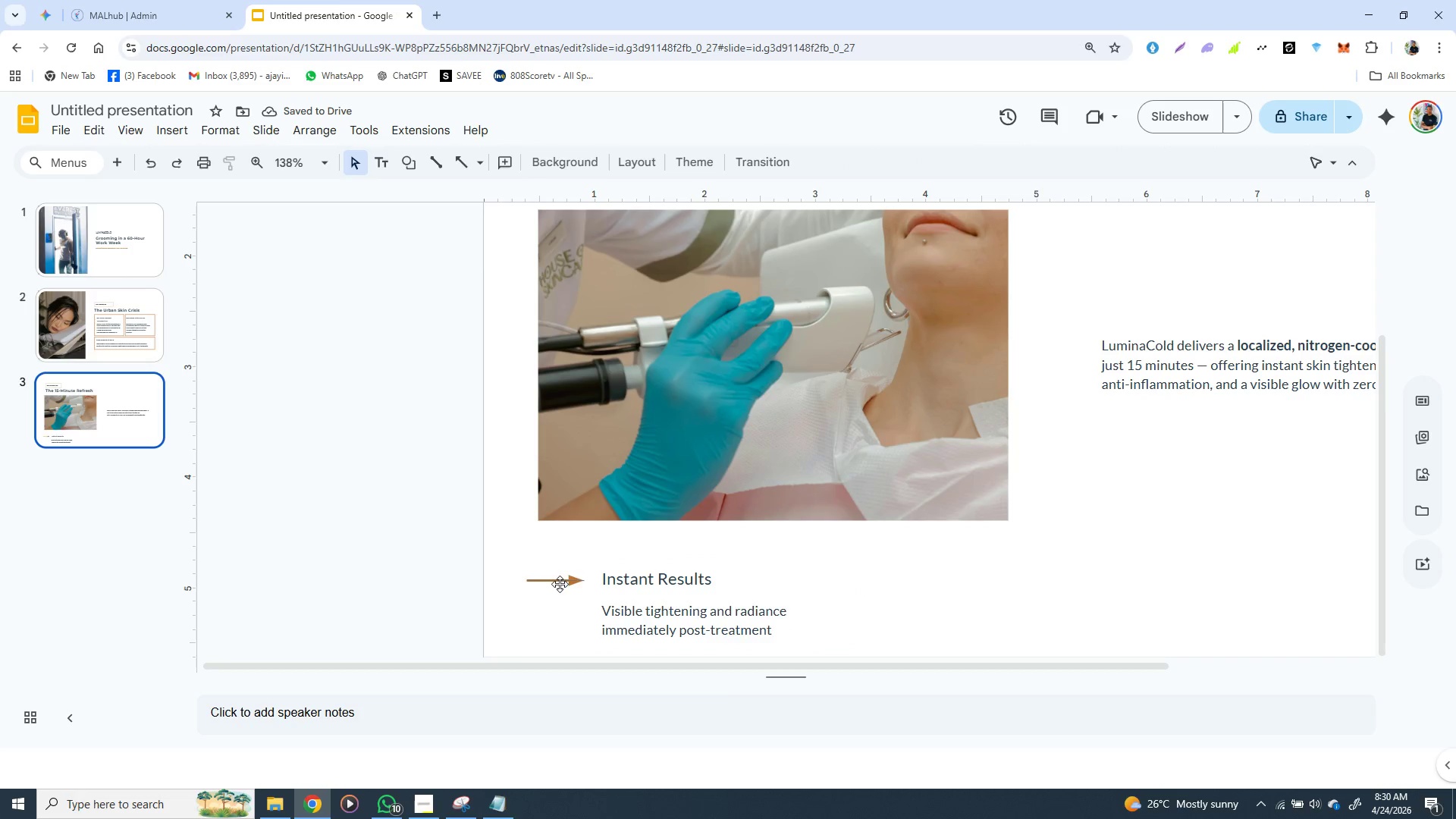 
left_click([562, 579])
 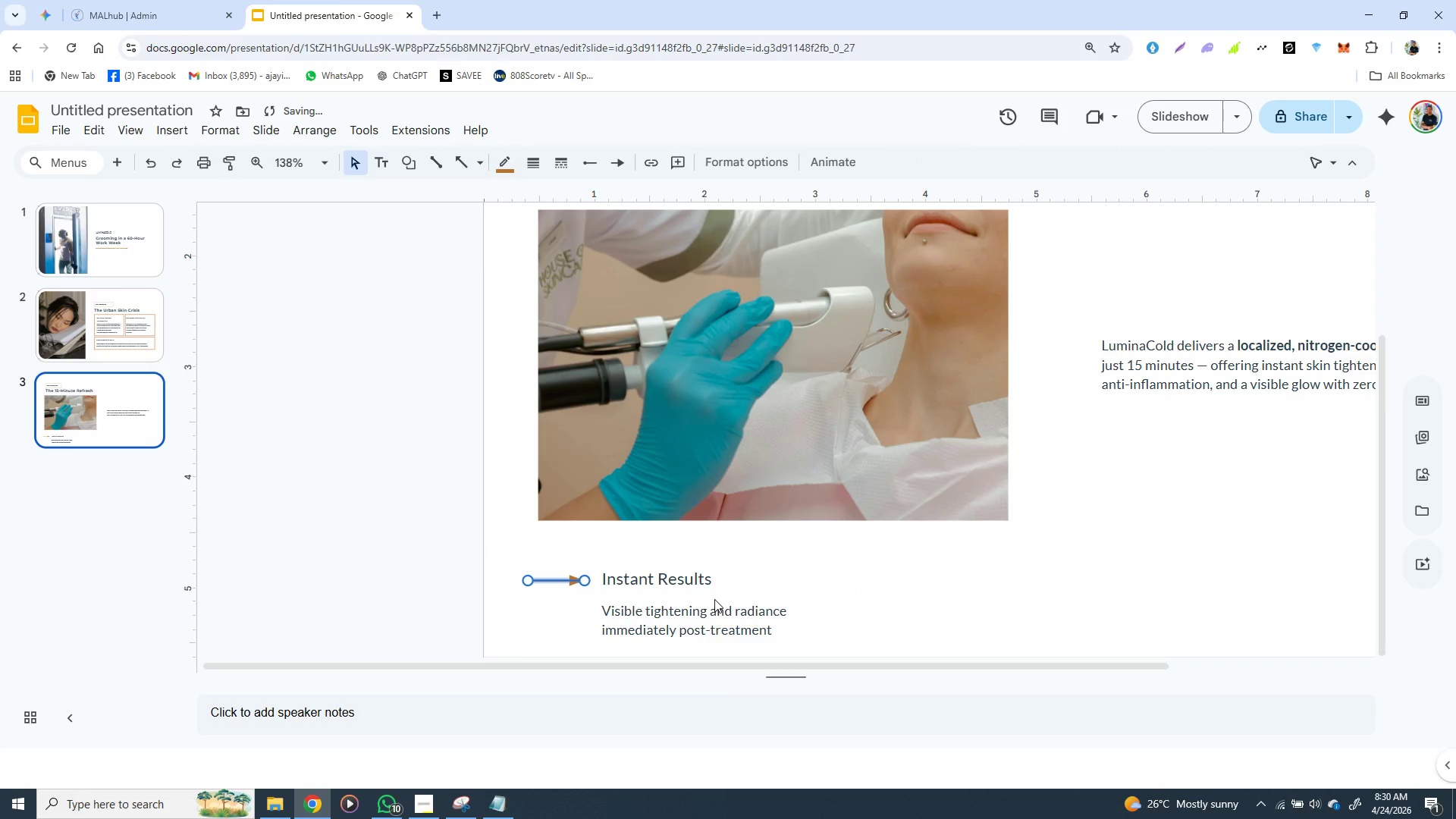 
hold_key(key=ArrowRight, duration=0.45)
 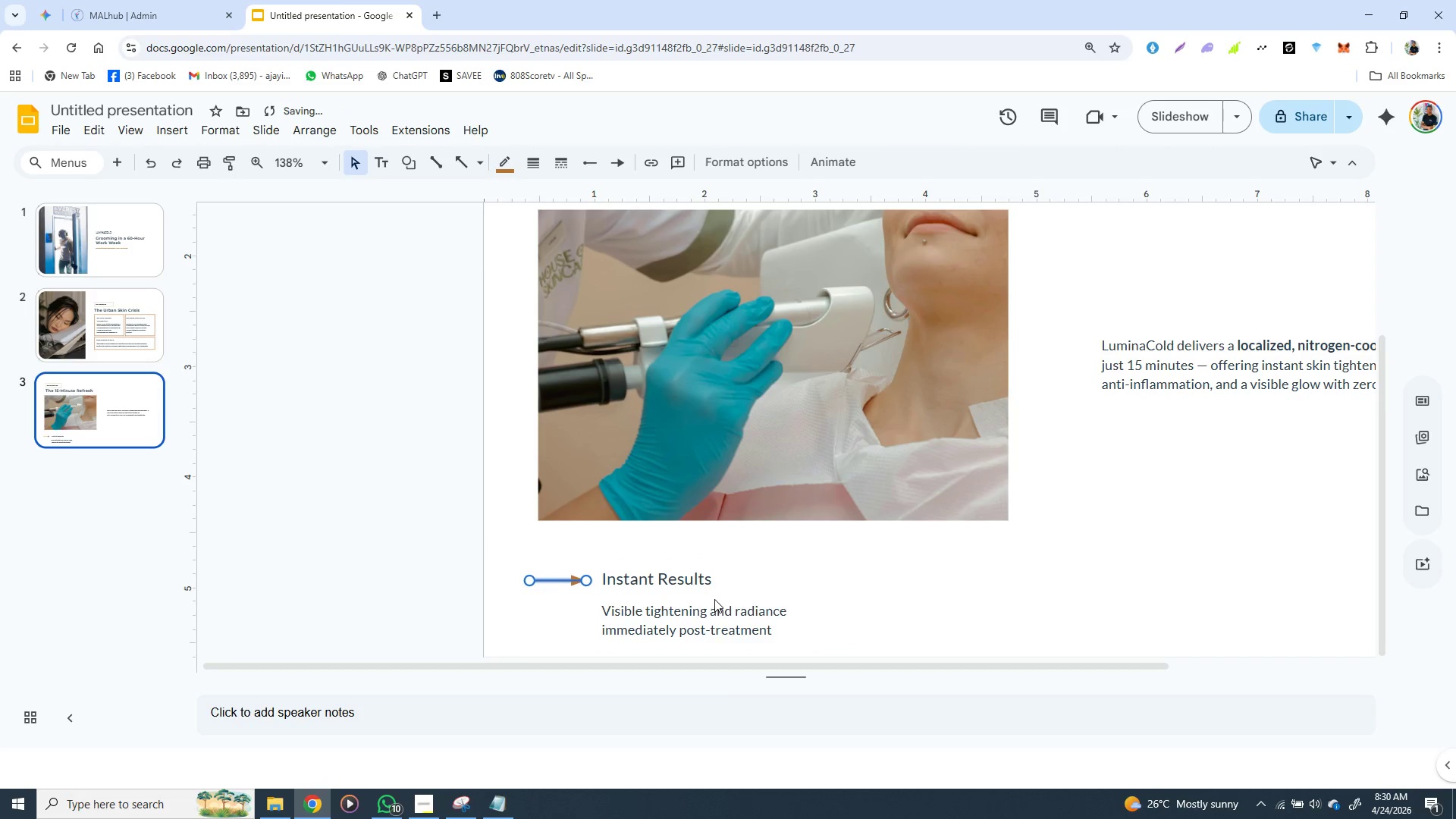 
key(ArrowRight)
 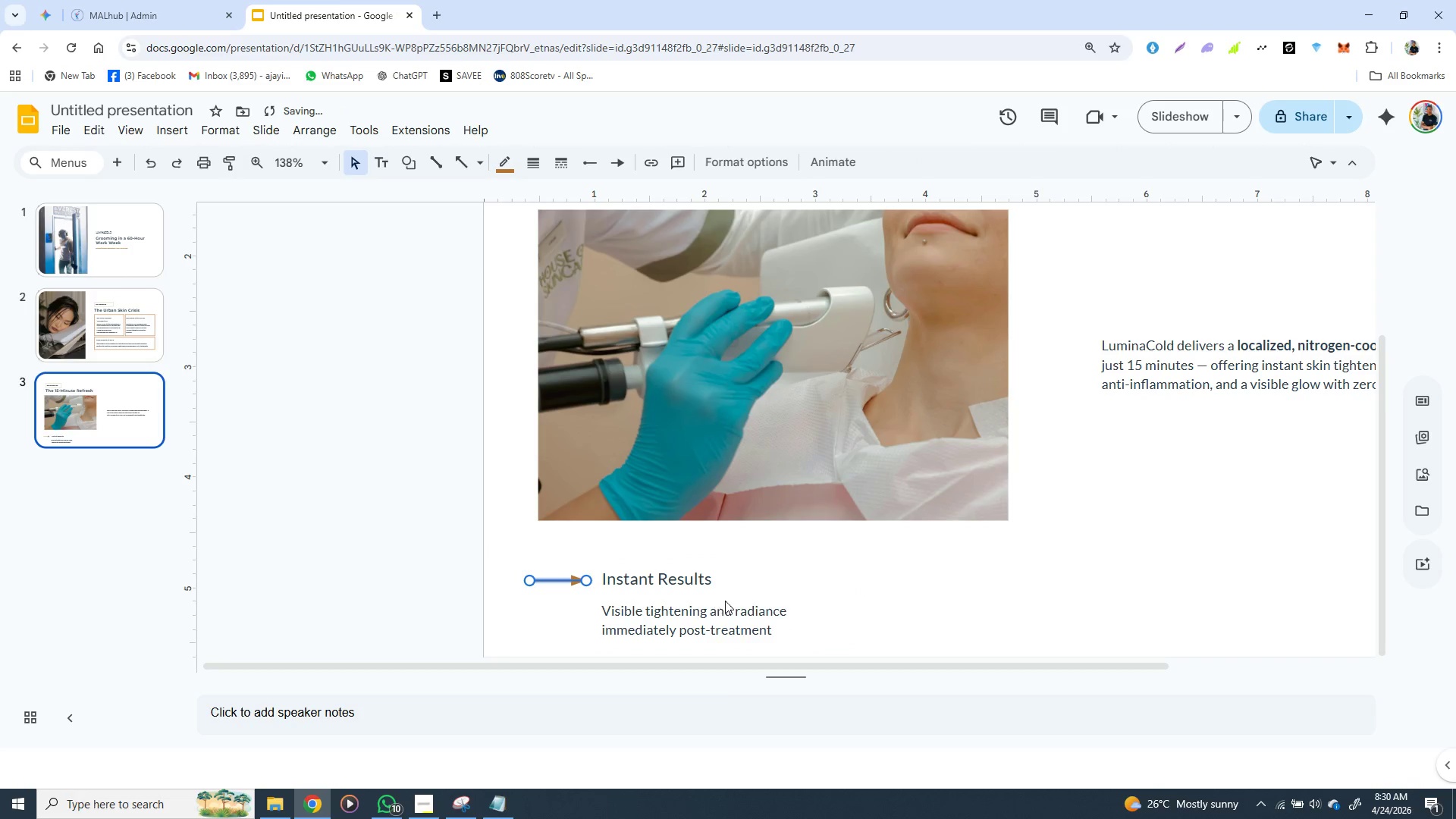 
key(ArrowRight)
 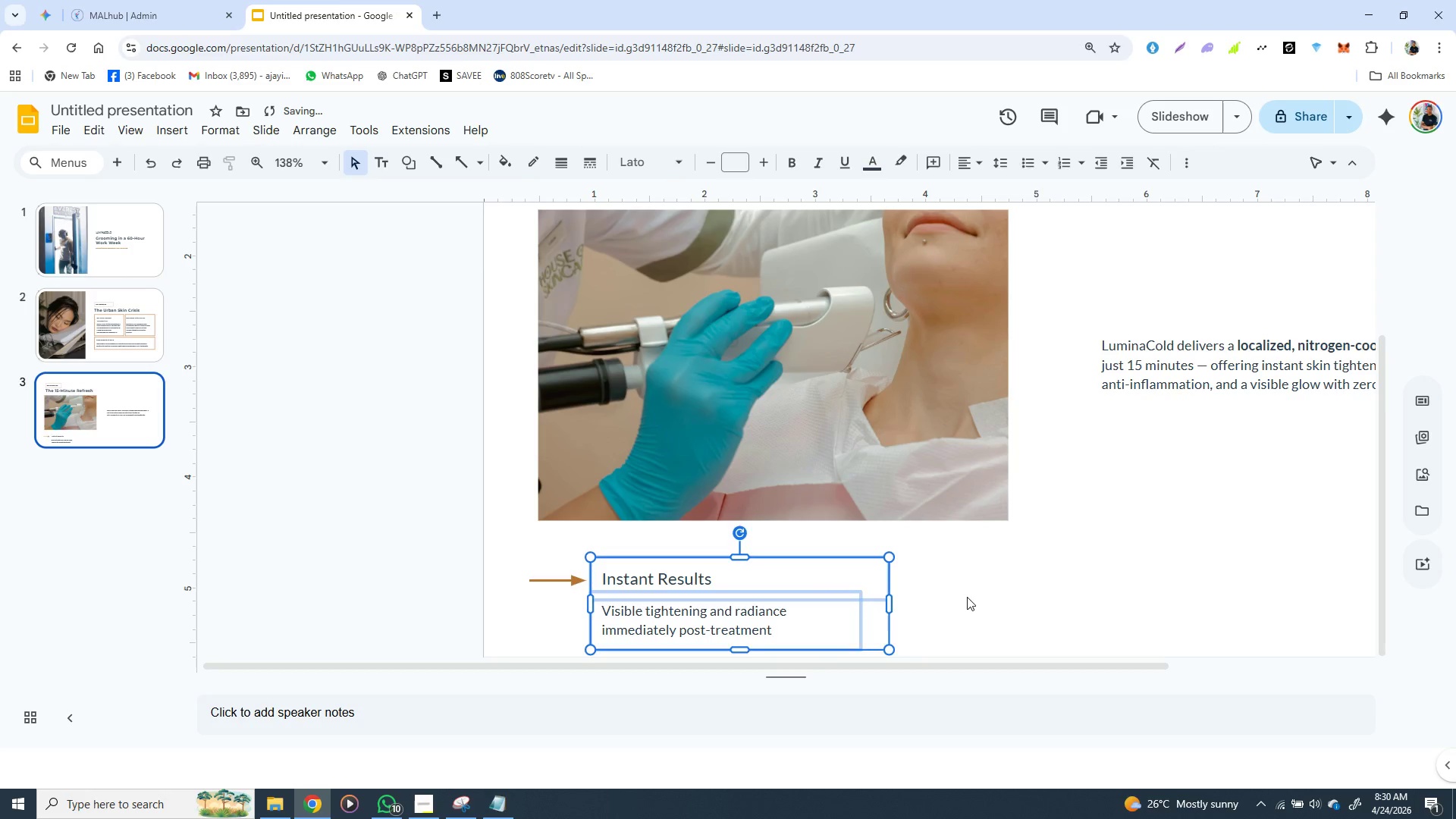 
left_click([975, 595])
 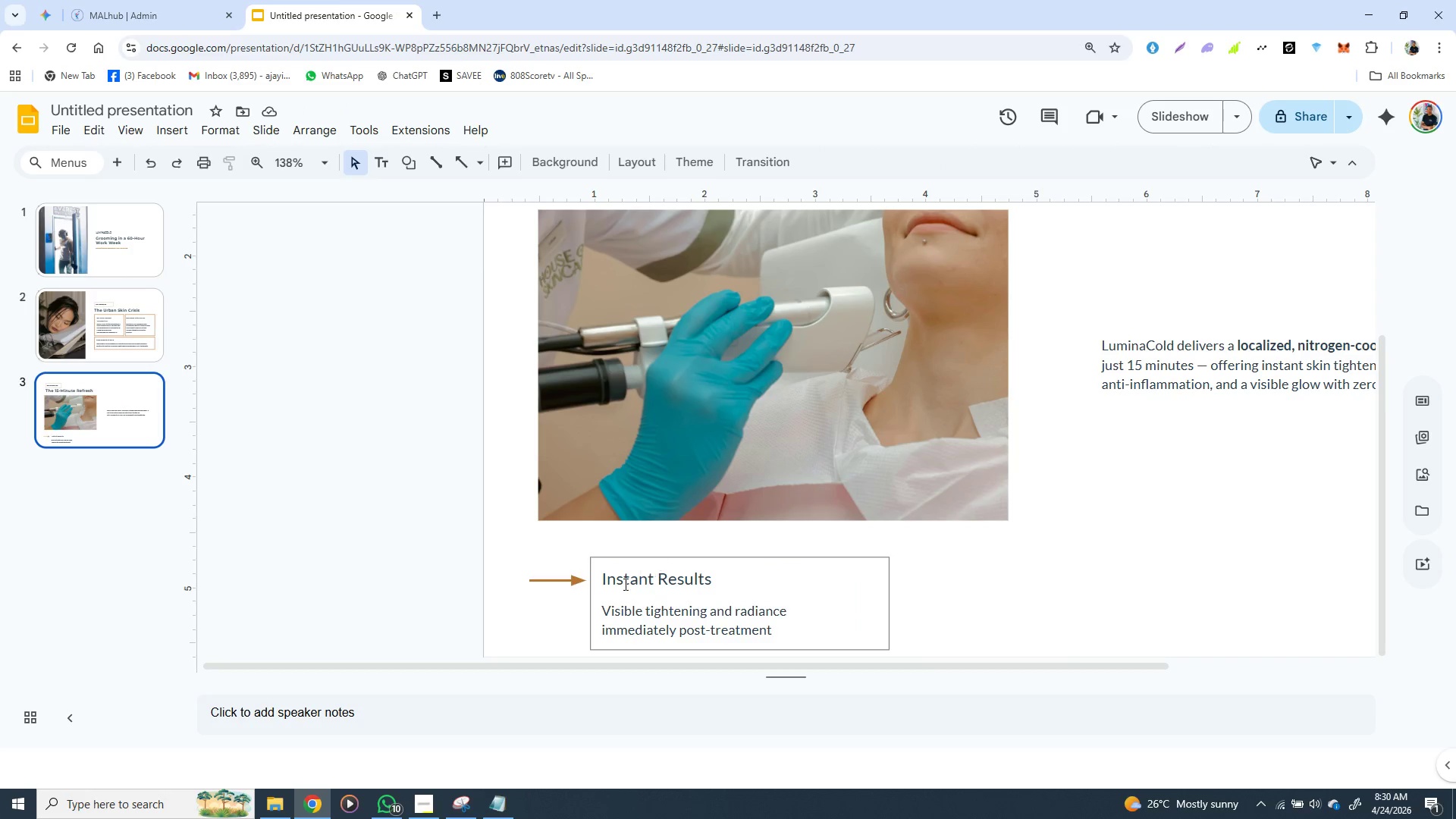 
wait(6.92)
 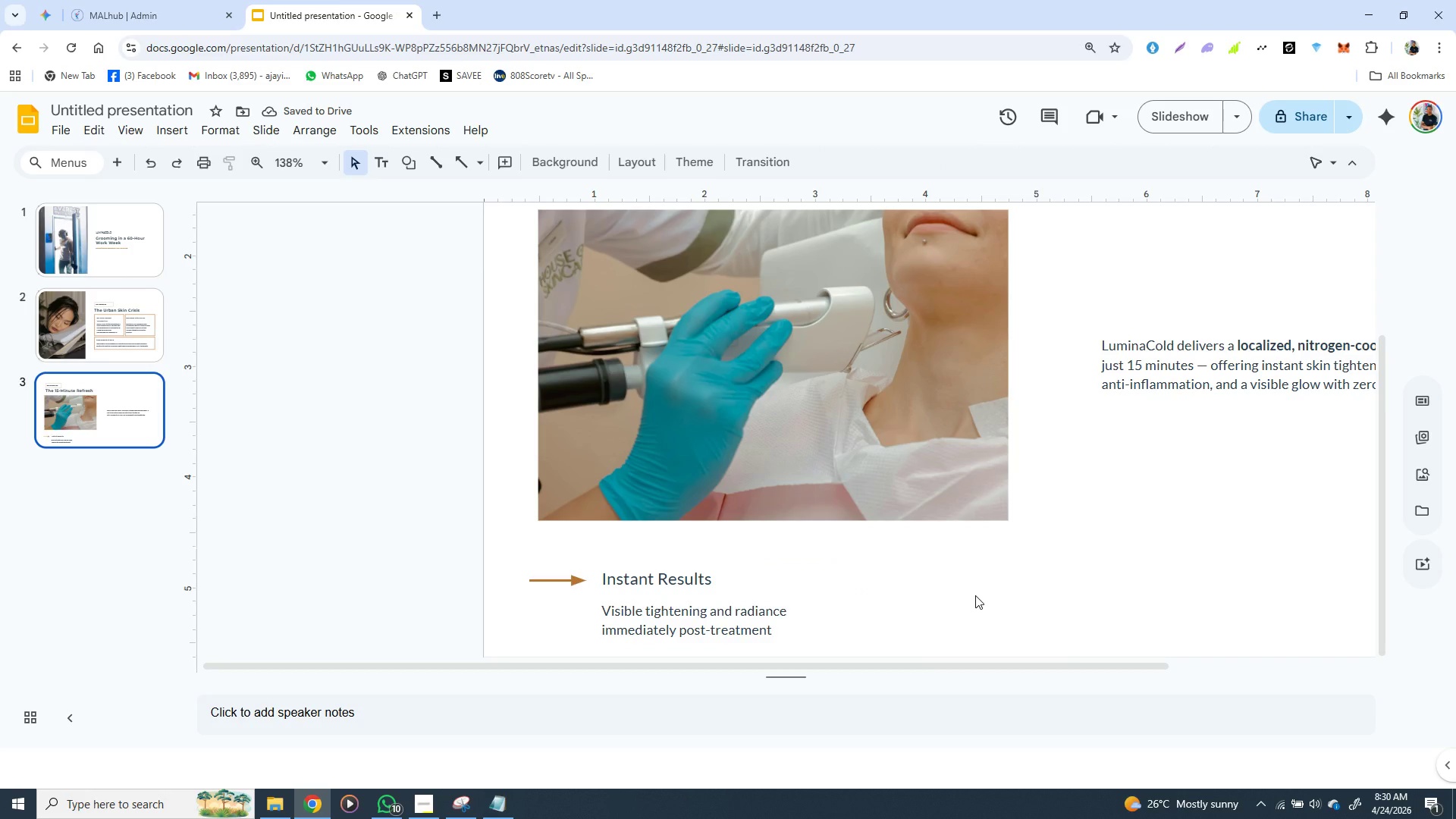 
left_click([563, 582])
 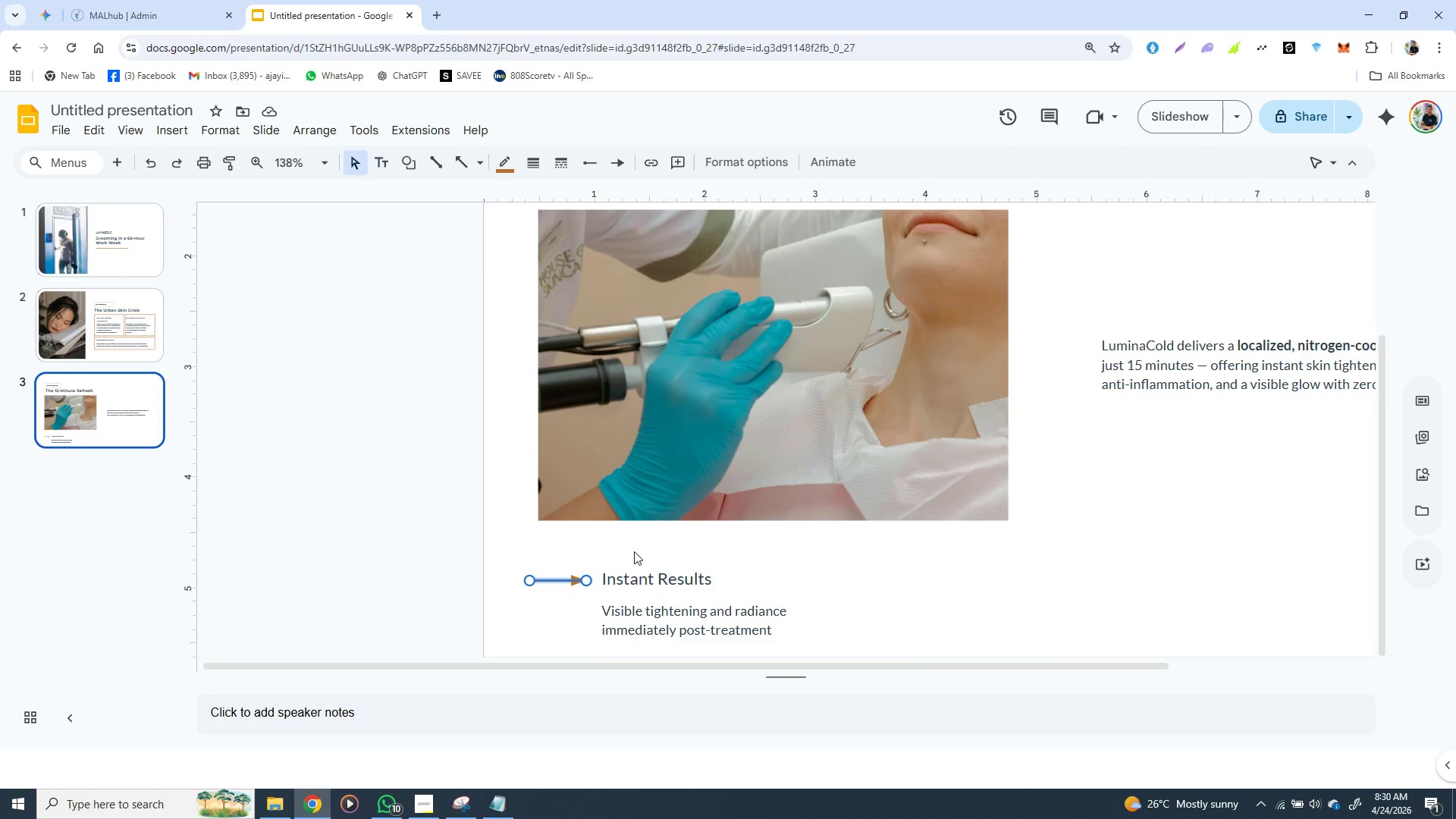 
hold_key(key=ShiftLeft, duration=1.47)
left_click([646, 580])
 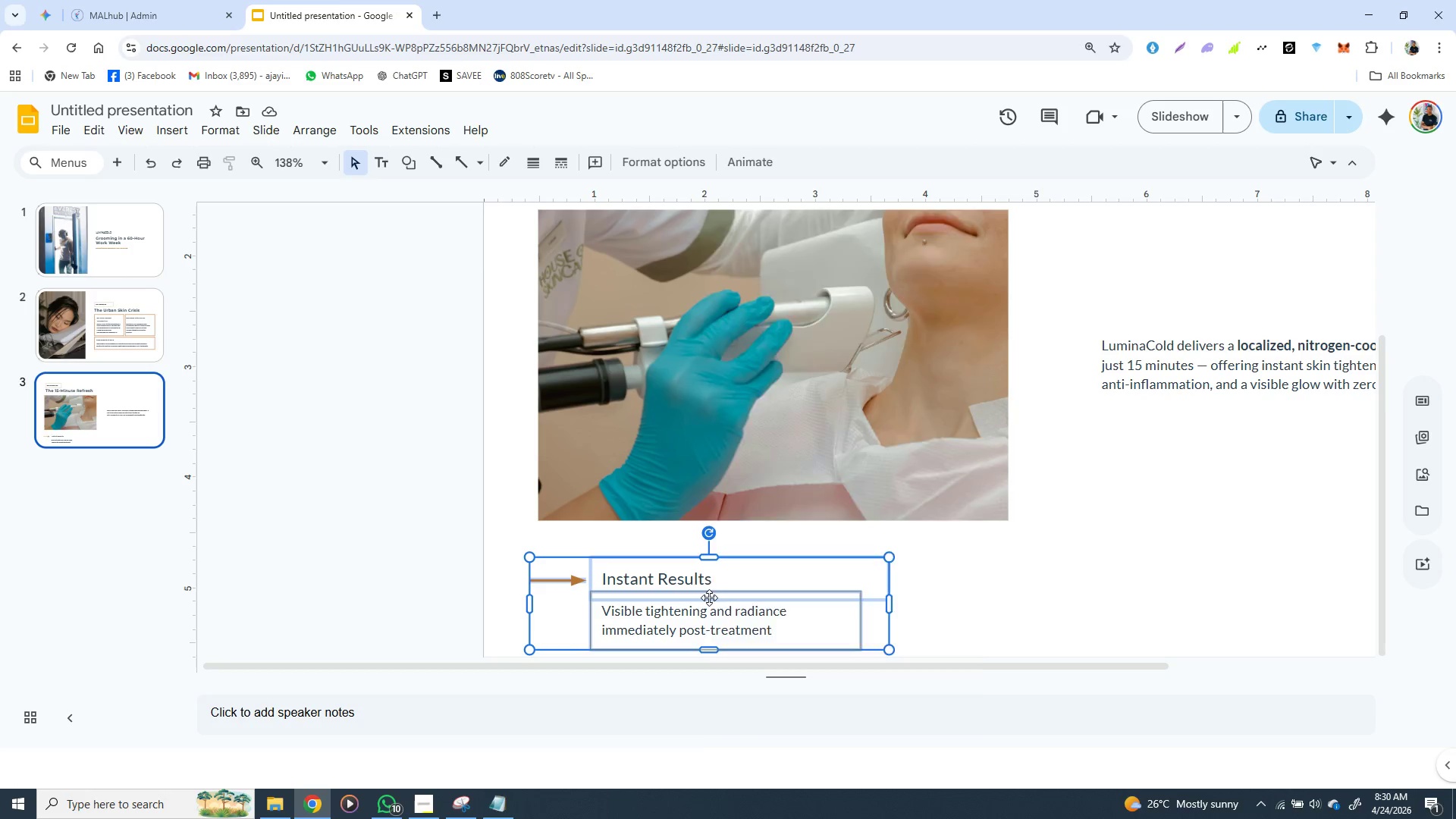 
right_click([709, 598])
 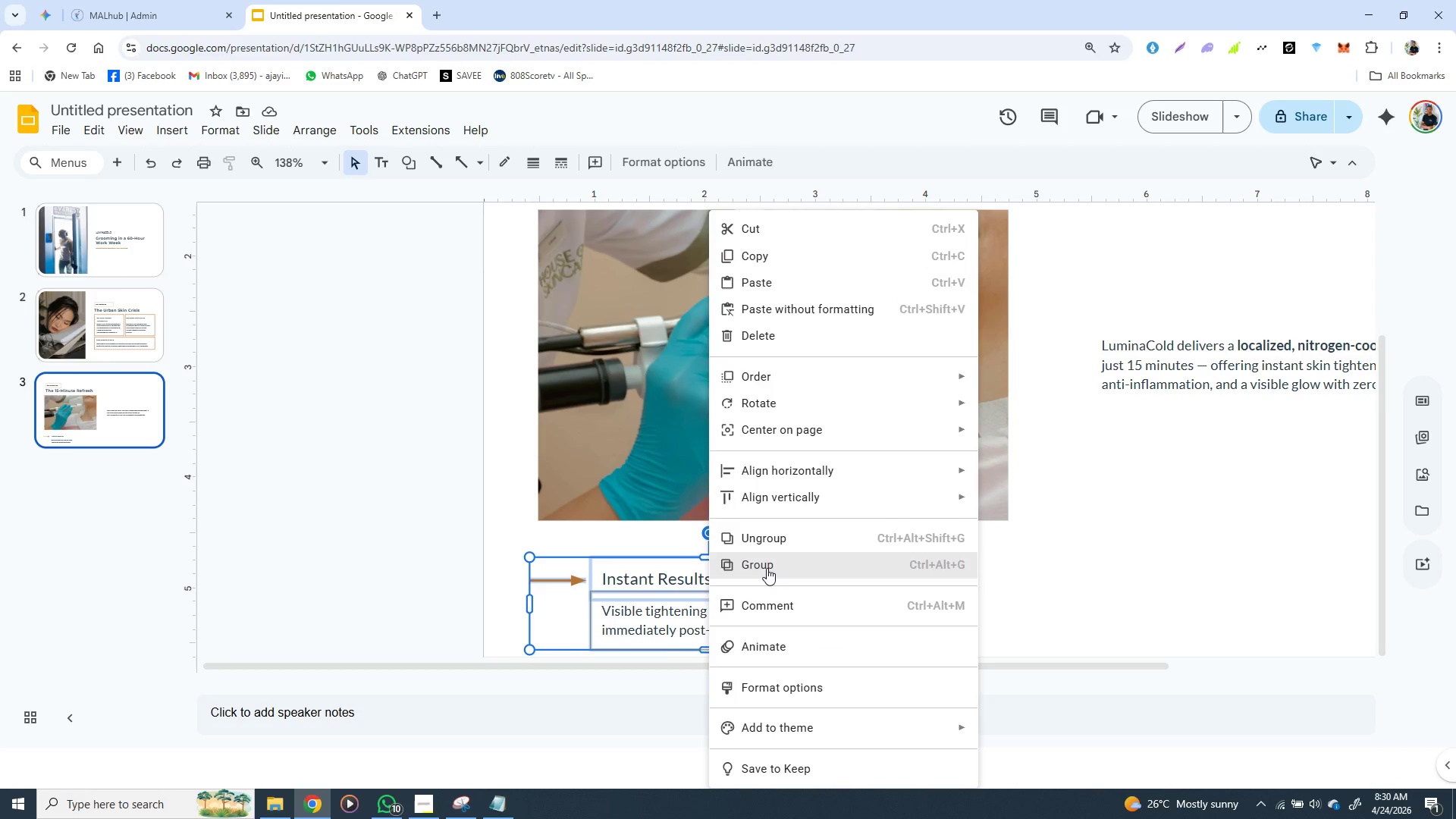 
left_click([767, 568])
 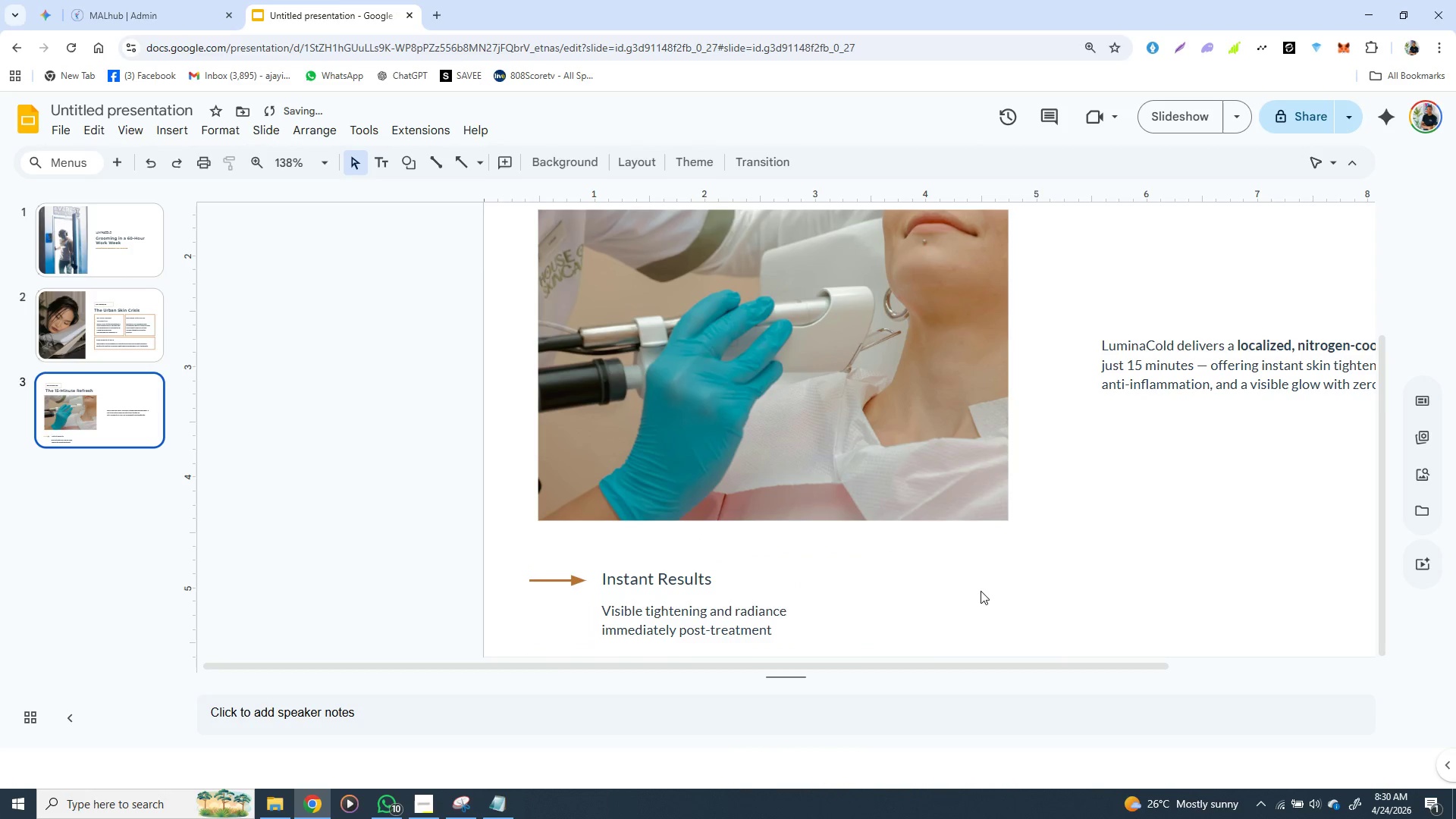 
left_click([981, 591])
 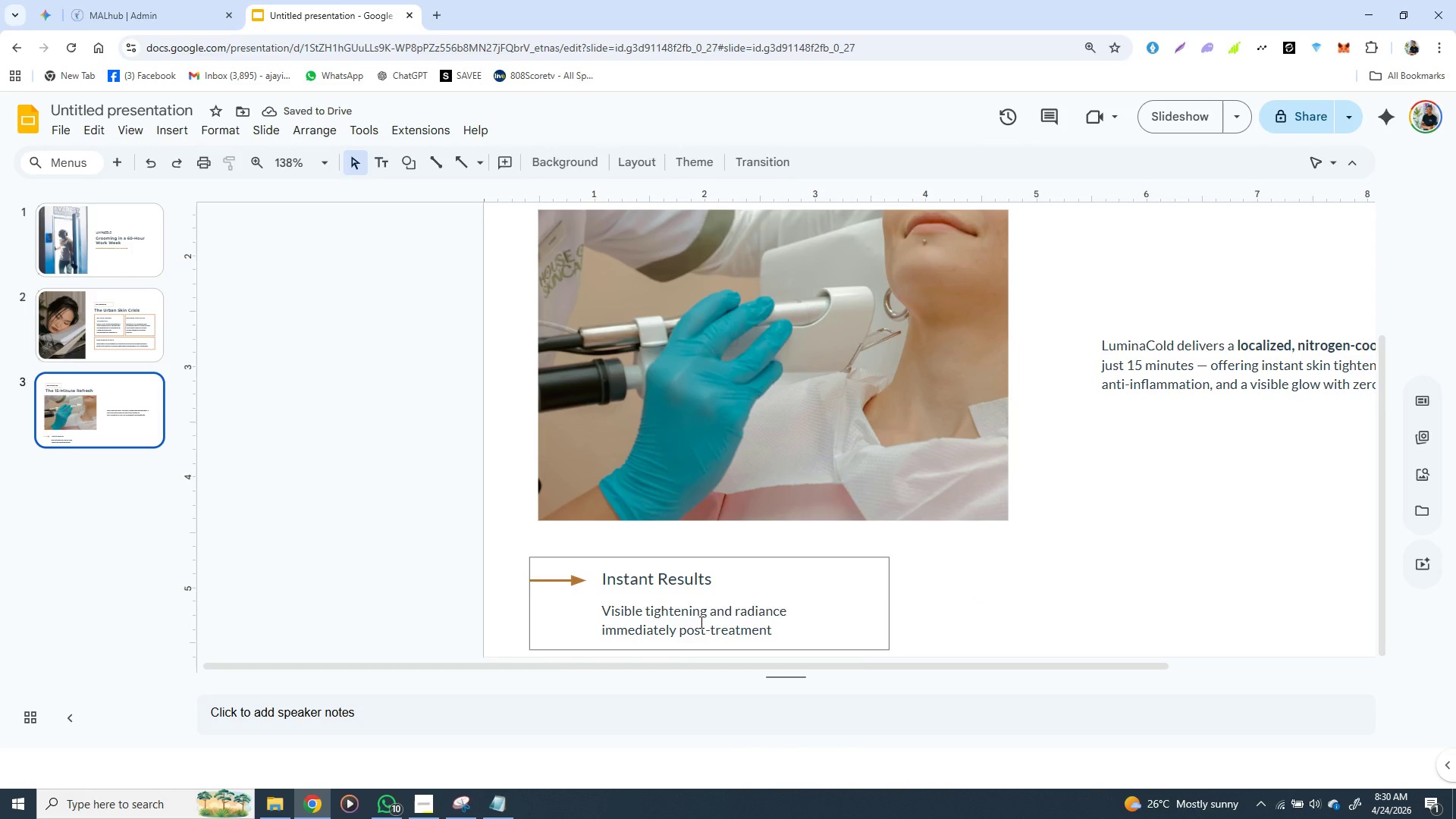 
left_click([700, 622])
 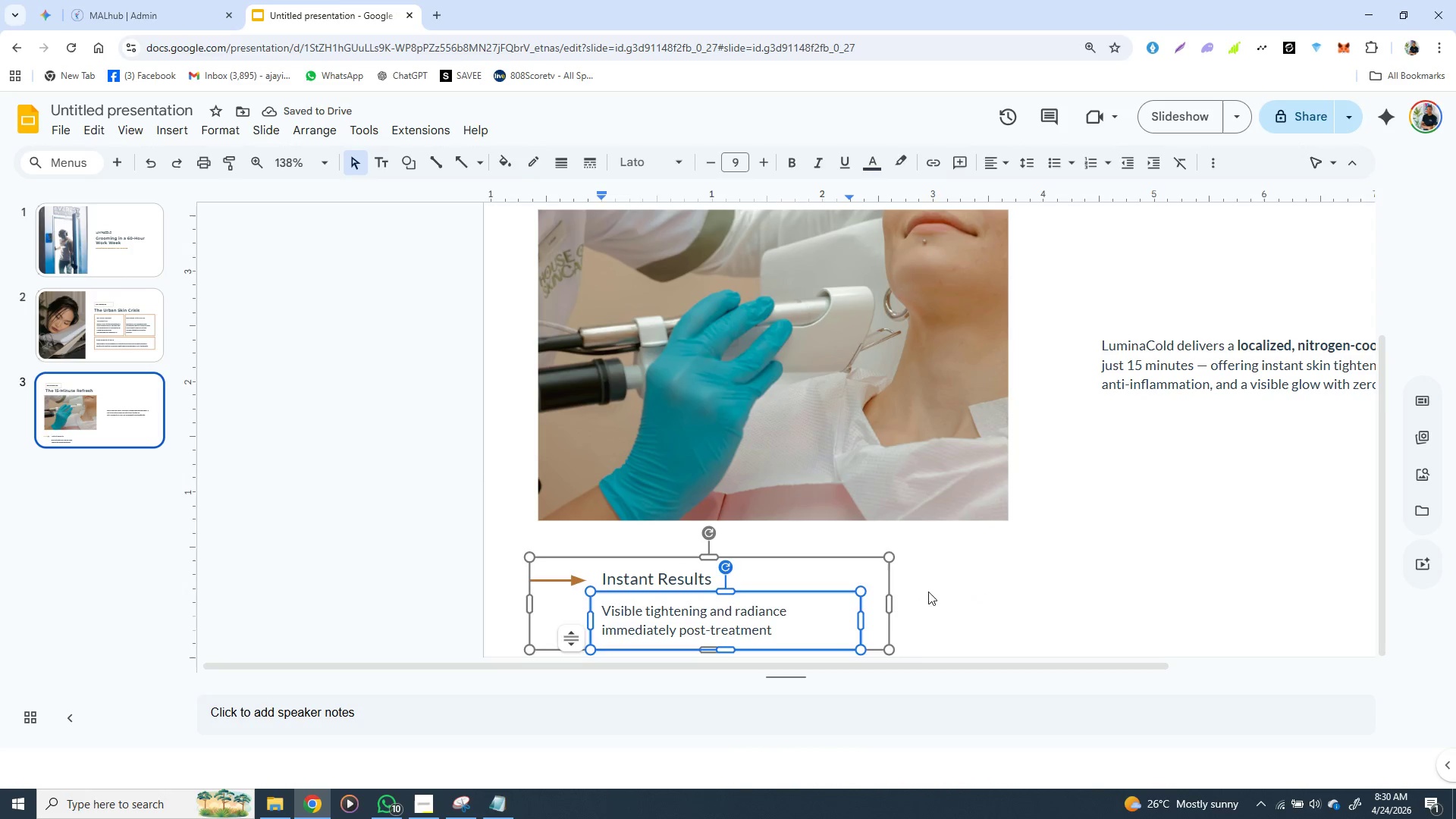 
left_click([937, 588])
 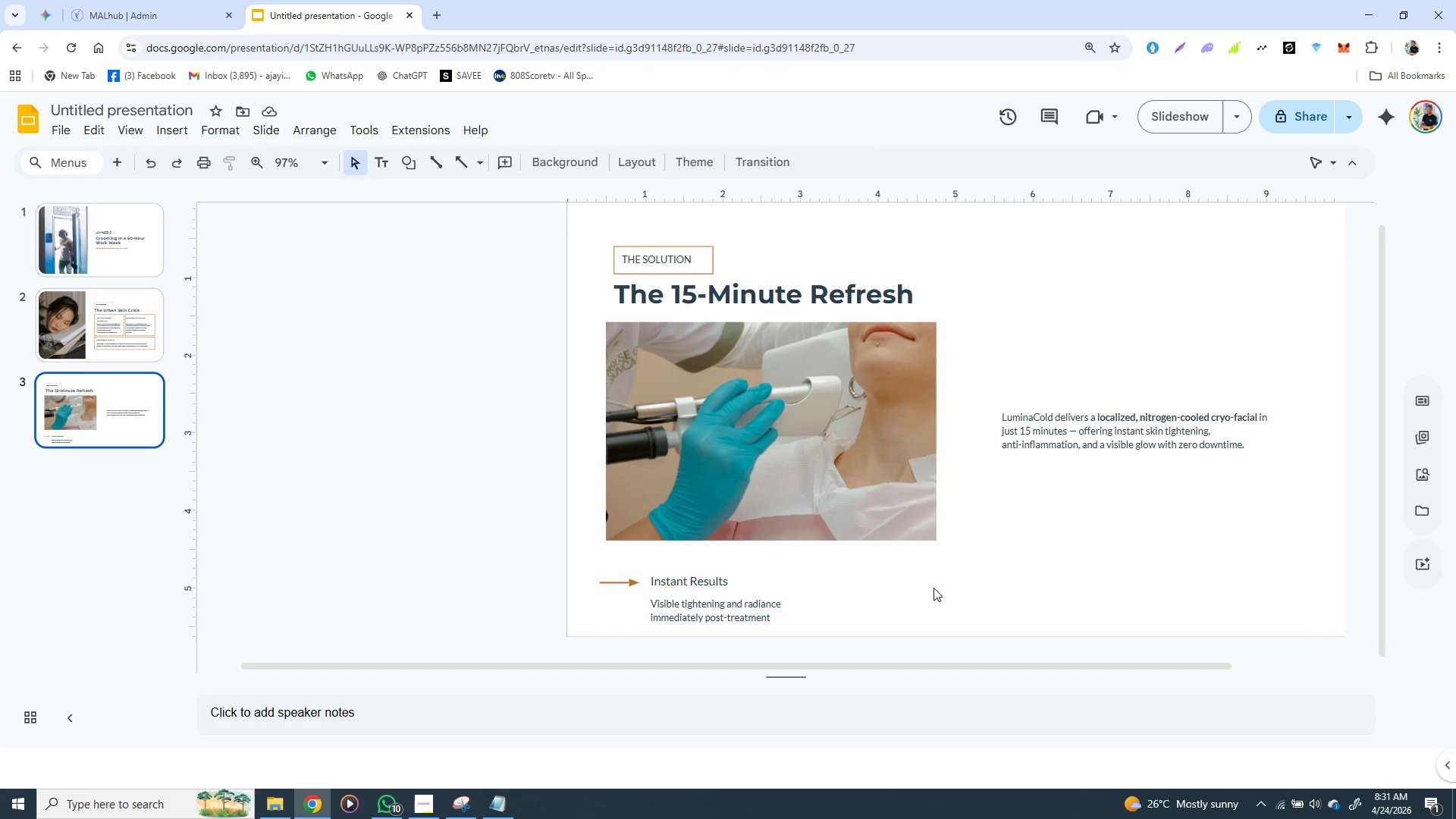 
wait(5.72)
 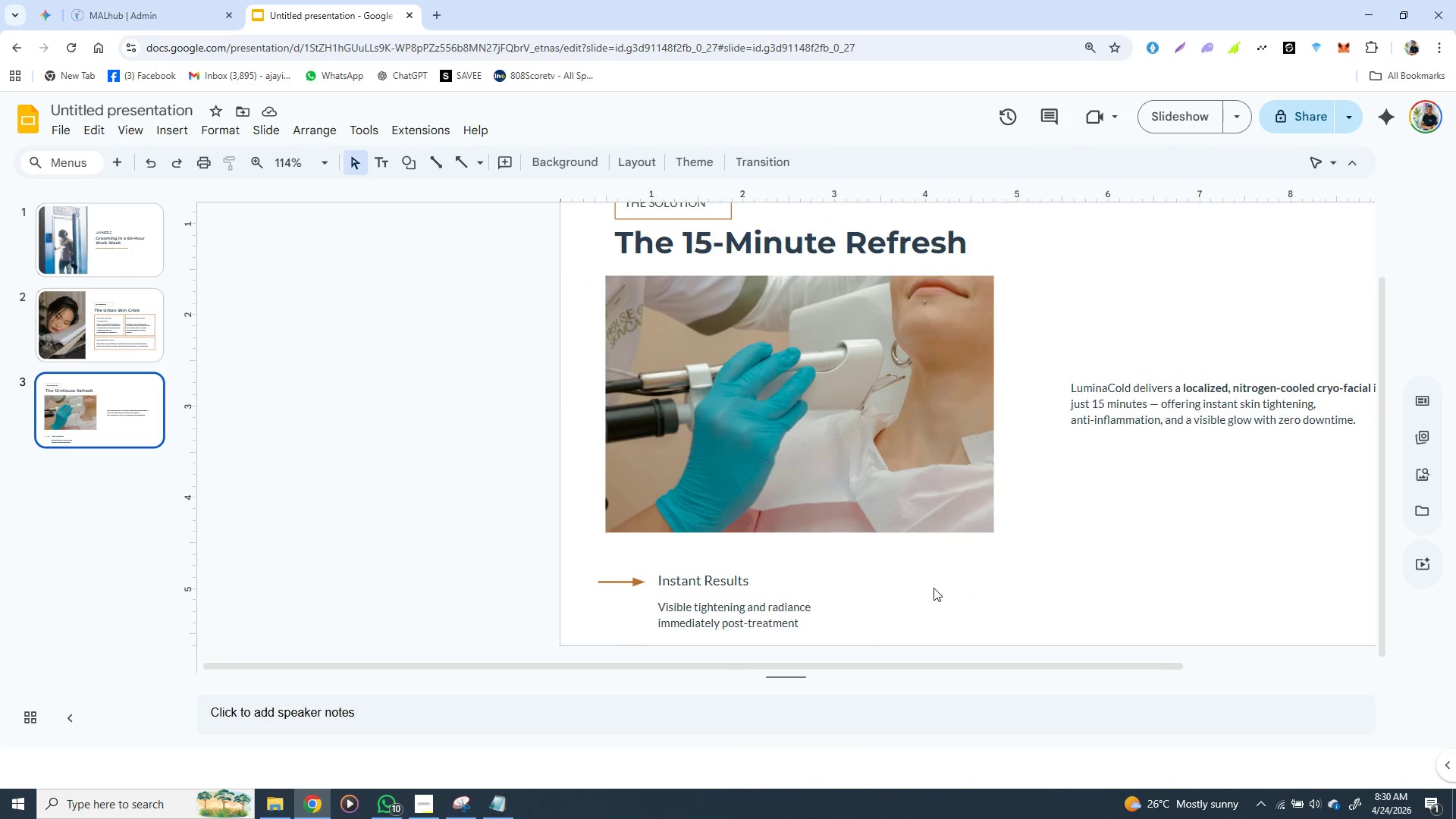 
left_click([780, 605])
 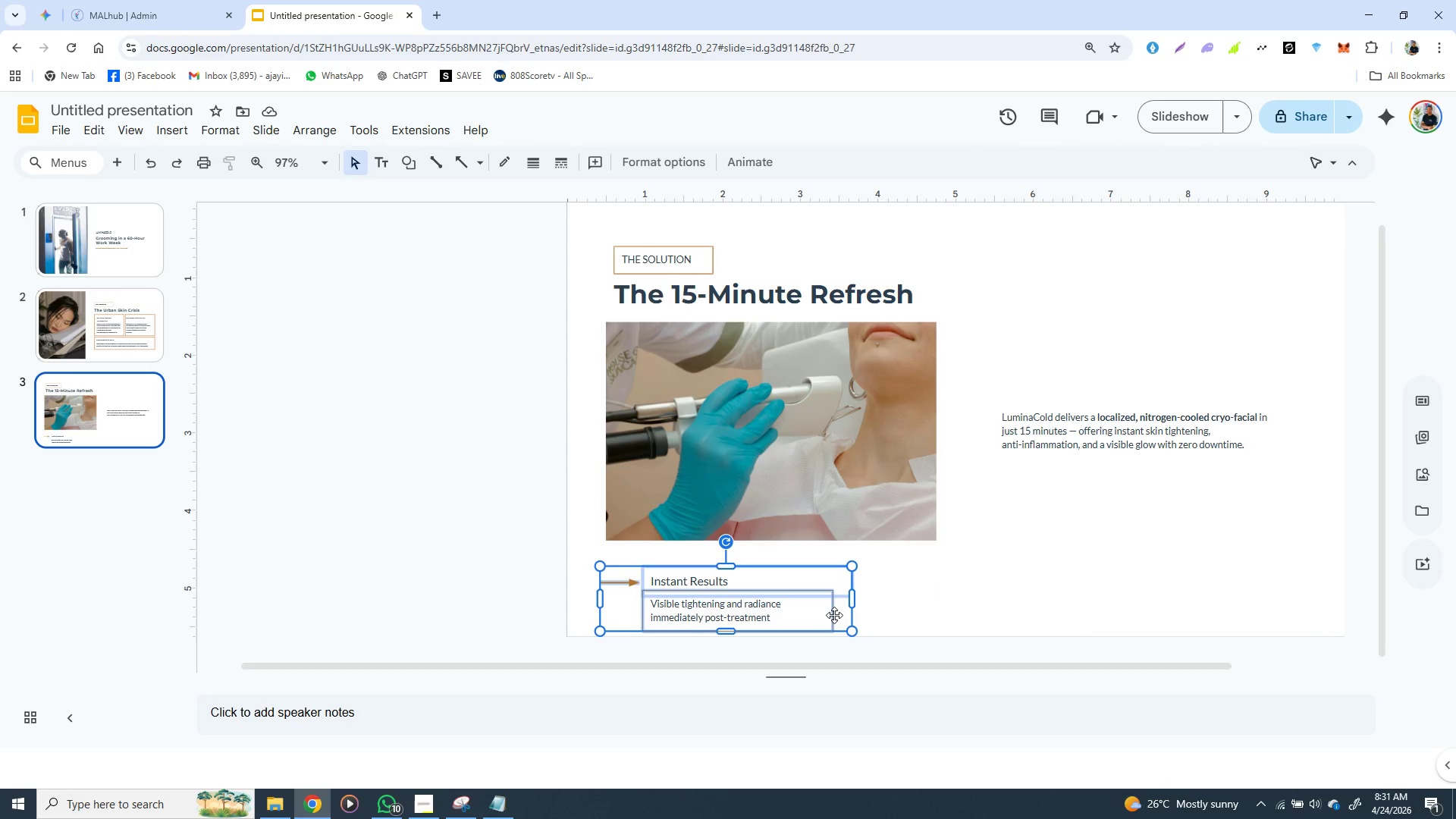 
left_click([835, 614])
 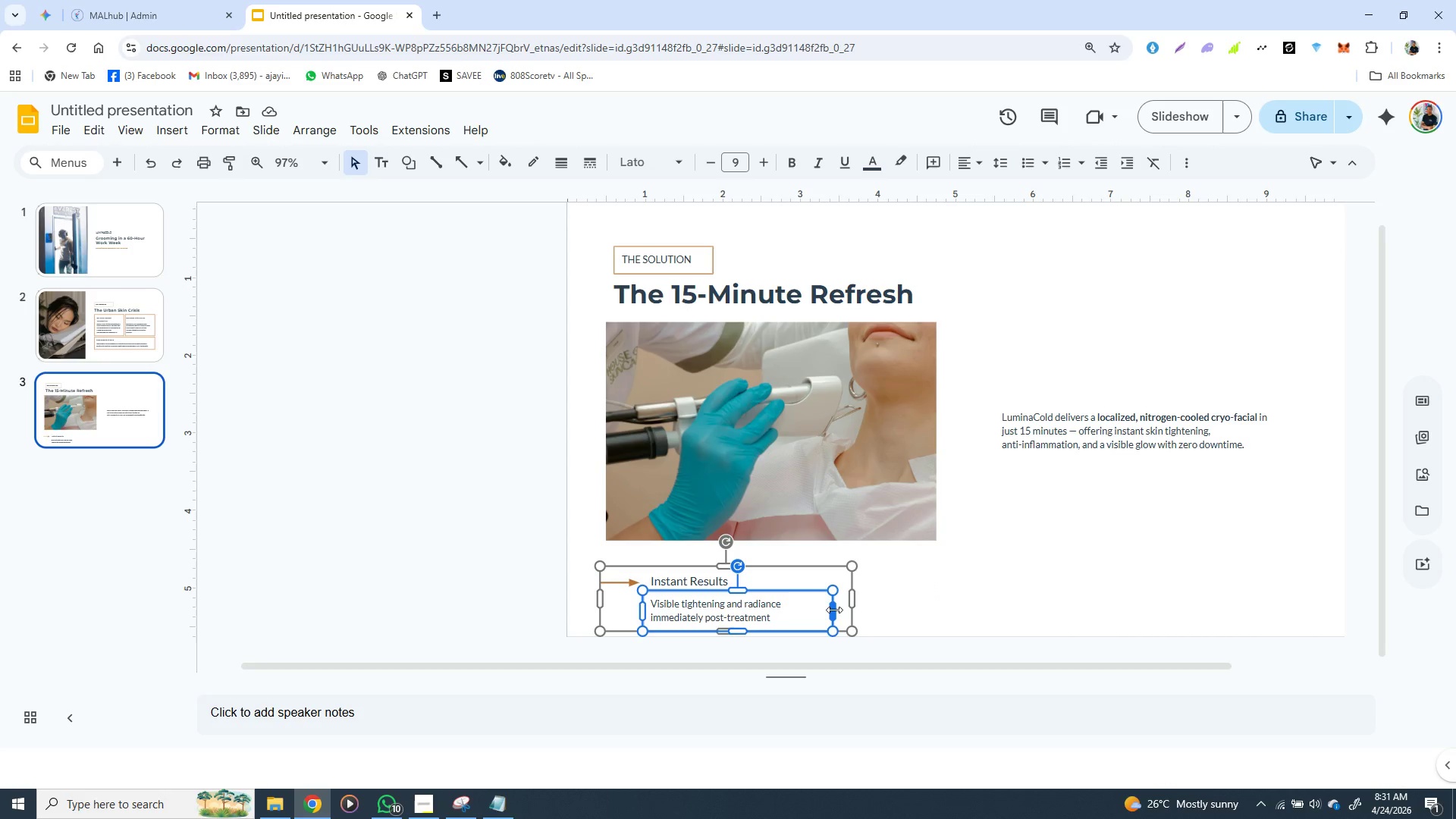 
left_click_drag(start_coordinate=[834, 610], to_coordinate=[852, 610])
 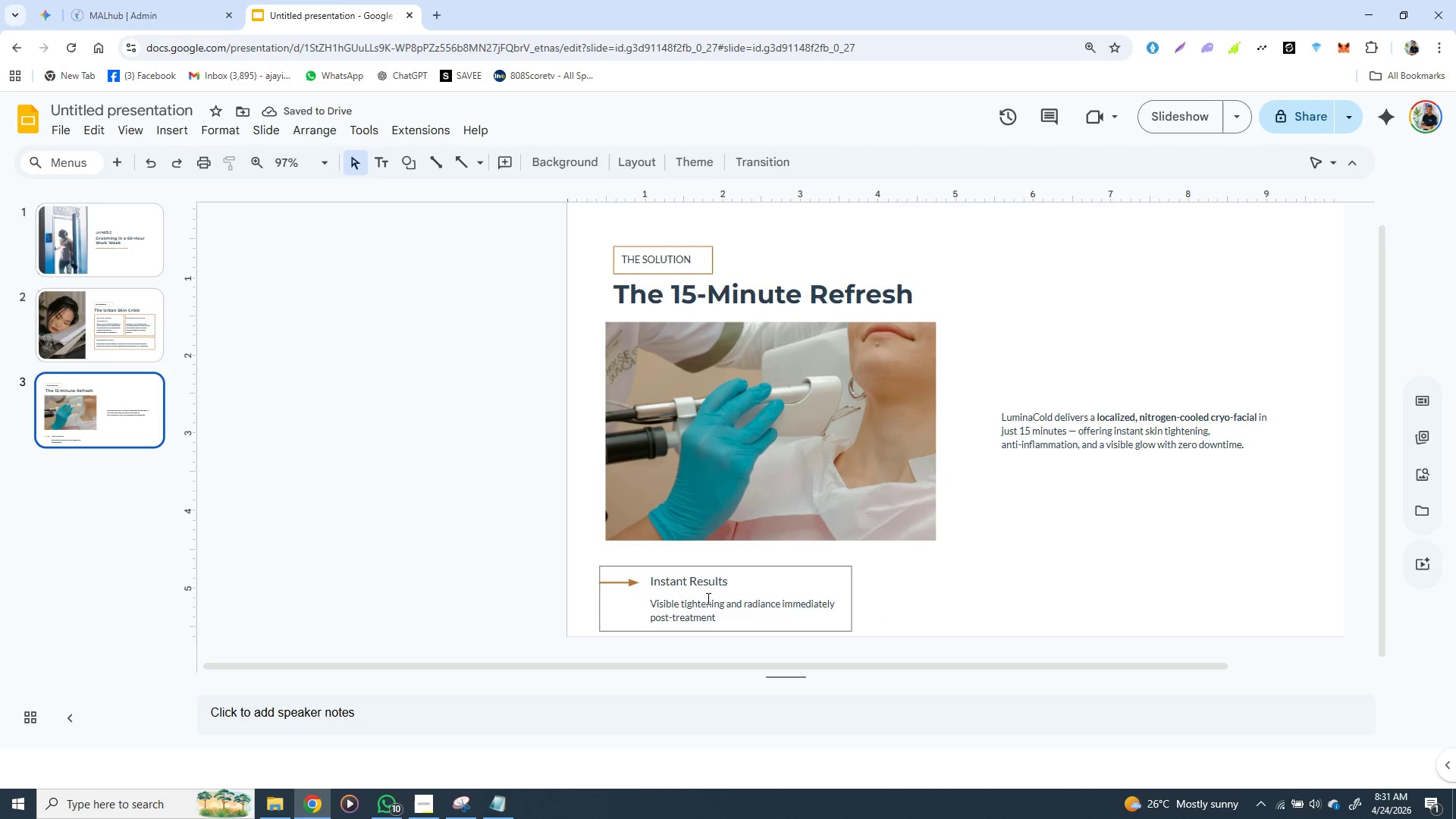 
wait(5.58)
 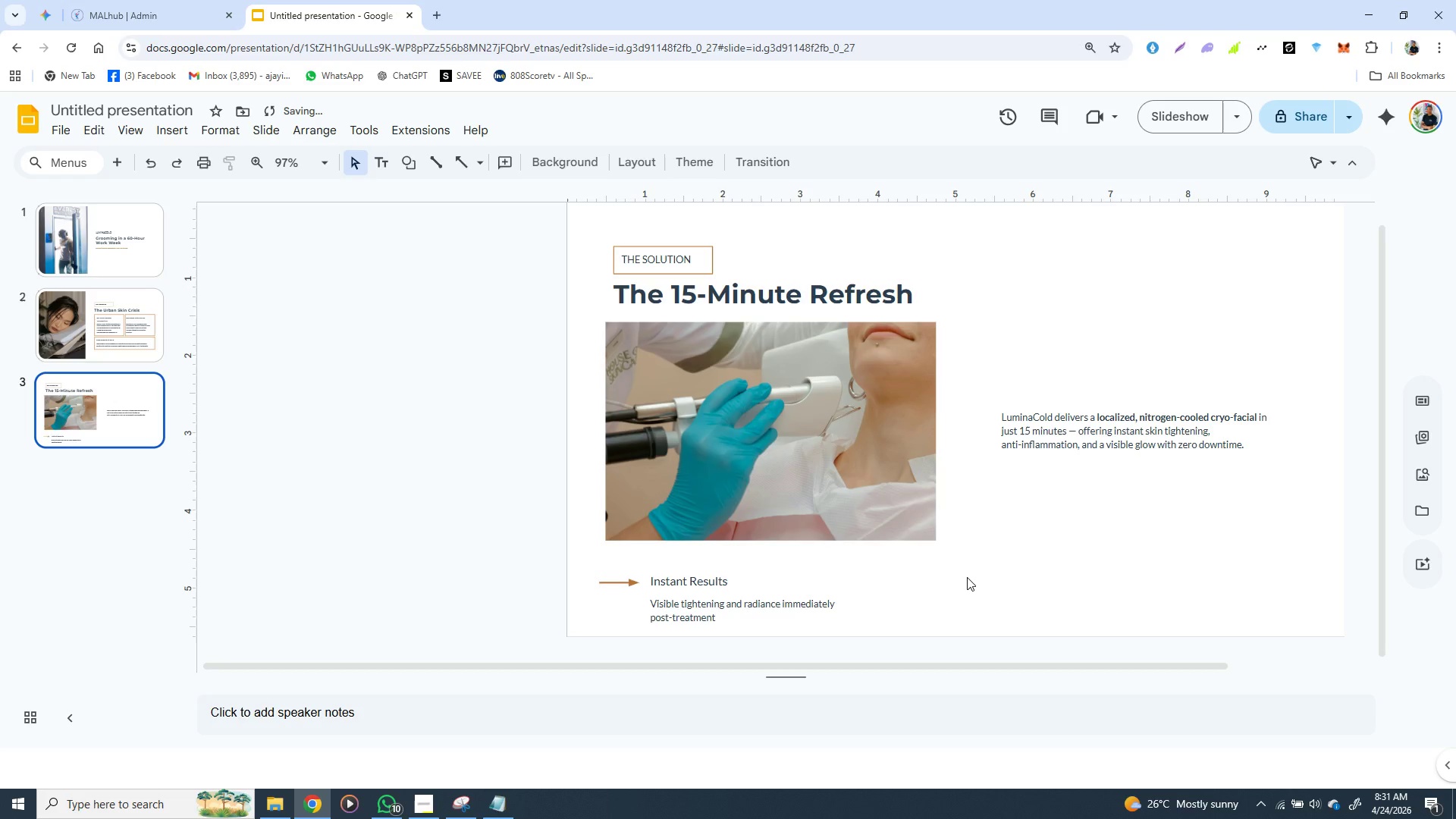 
left_click([711, 568])
 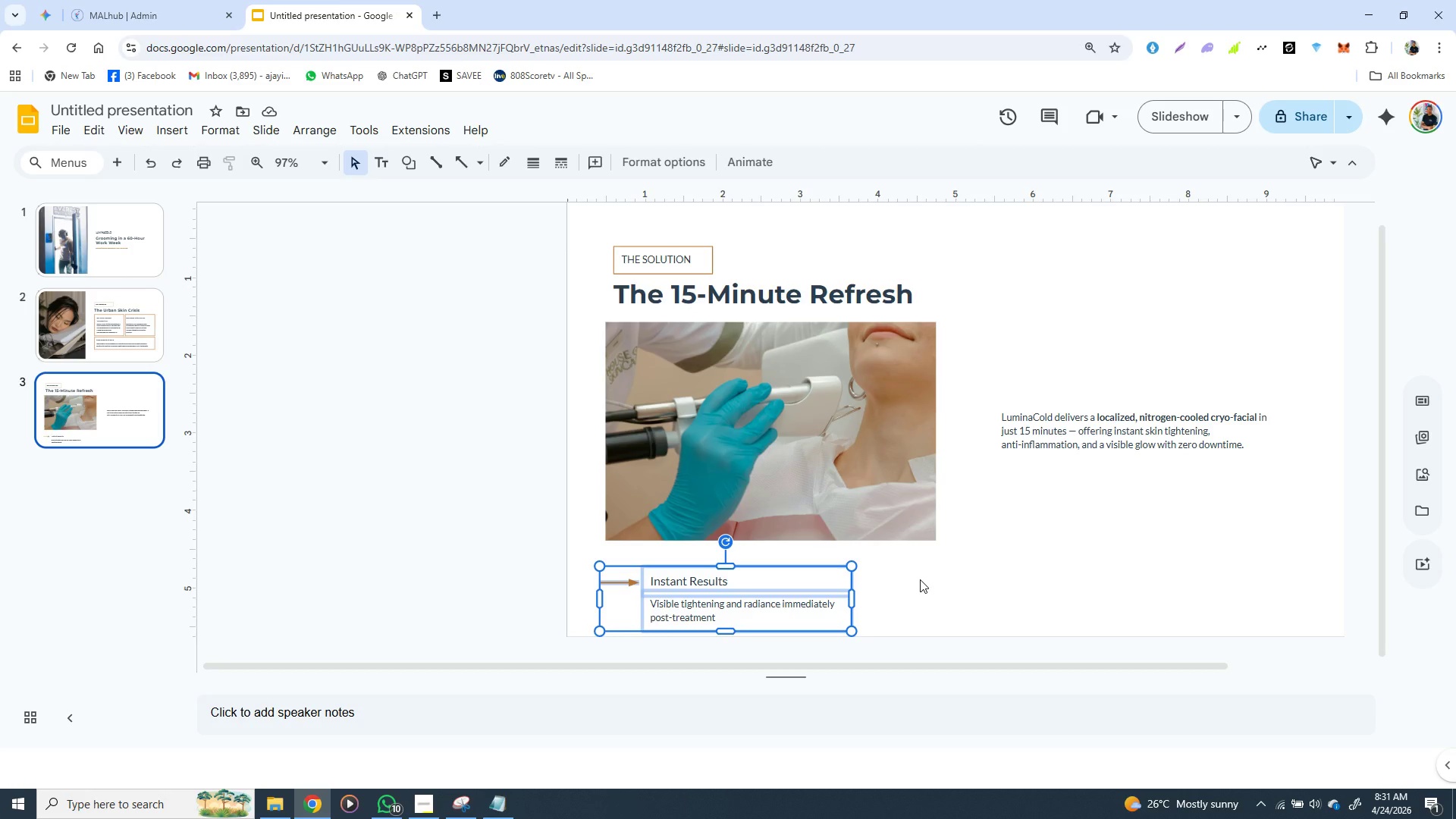 
key(Control+D)
 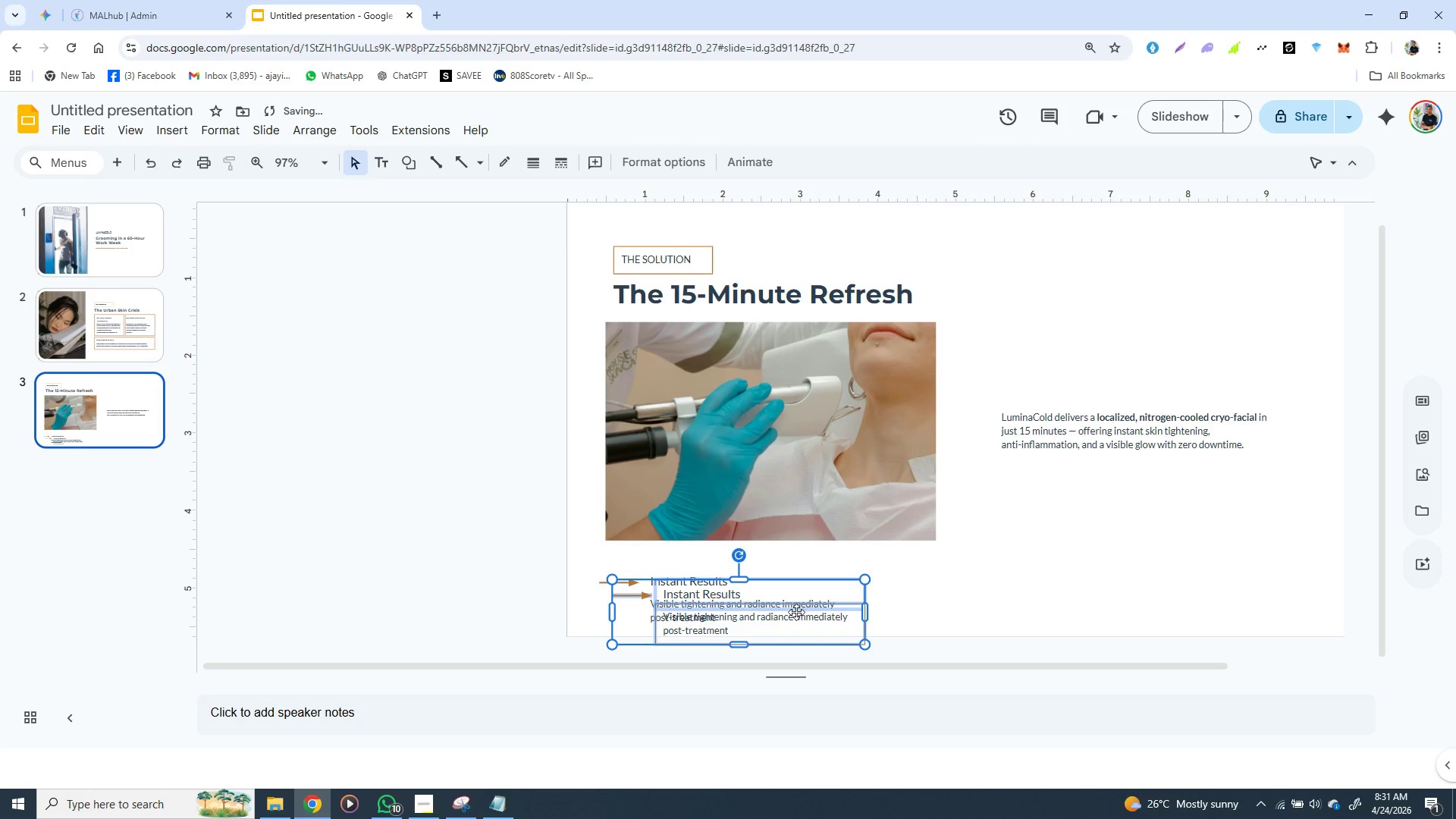 
left_click_drag(start_coordinate=[796, 612], to_coordinate=[1067, 598])
 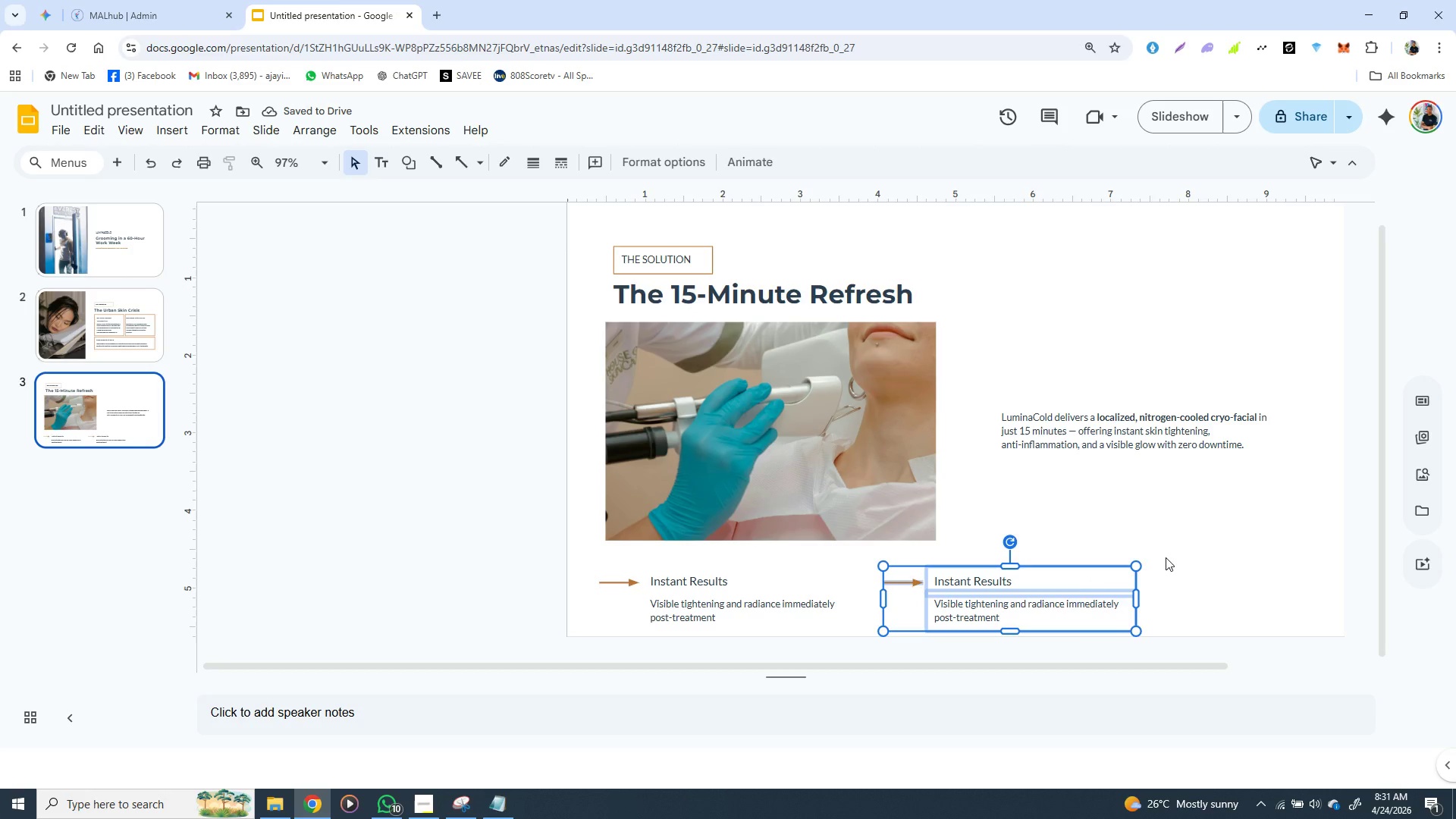 
wait(5.11)
 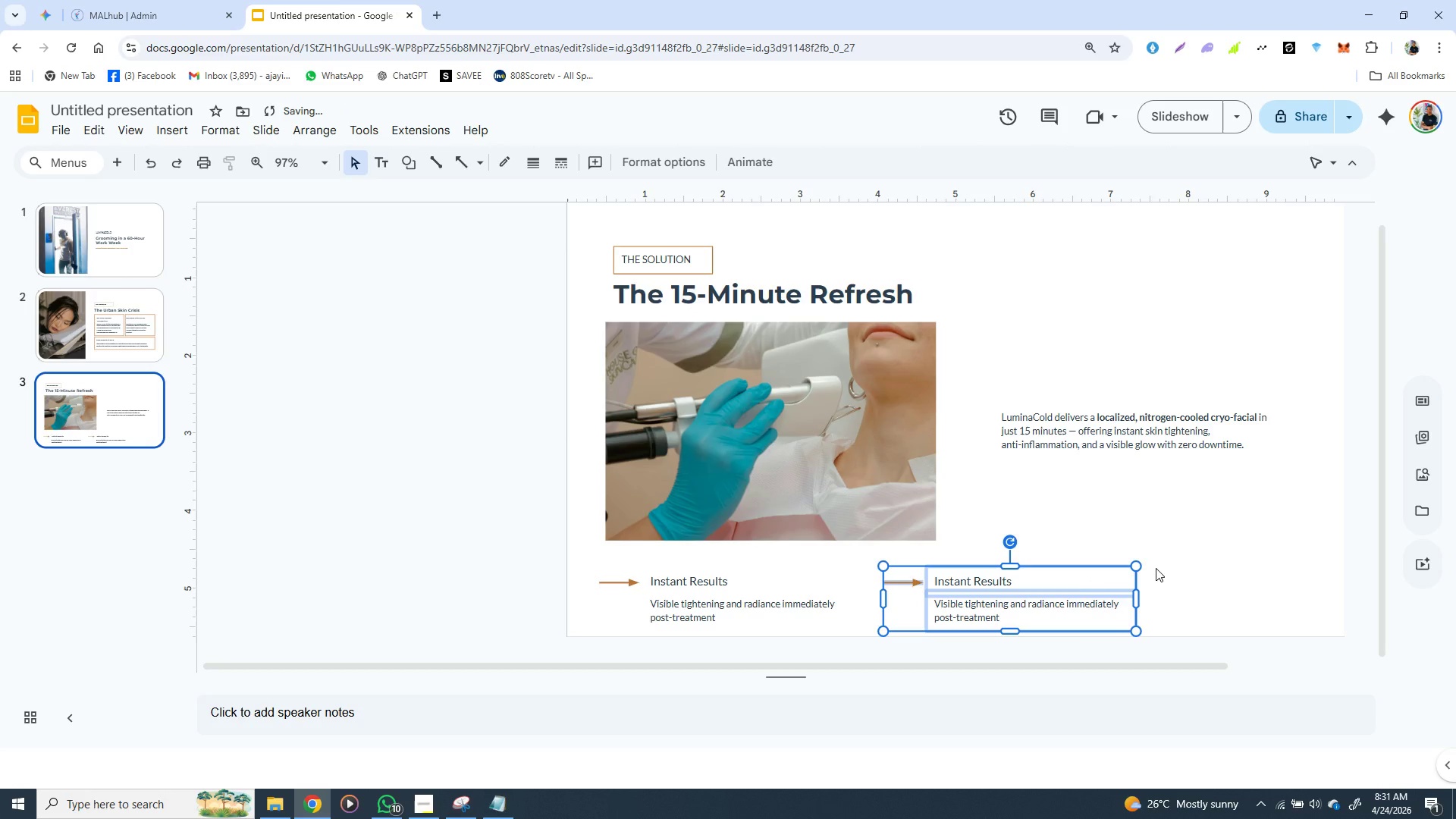 
hold_key(key=ArrowLeft, duration=1.11)
 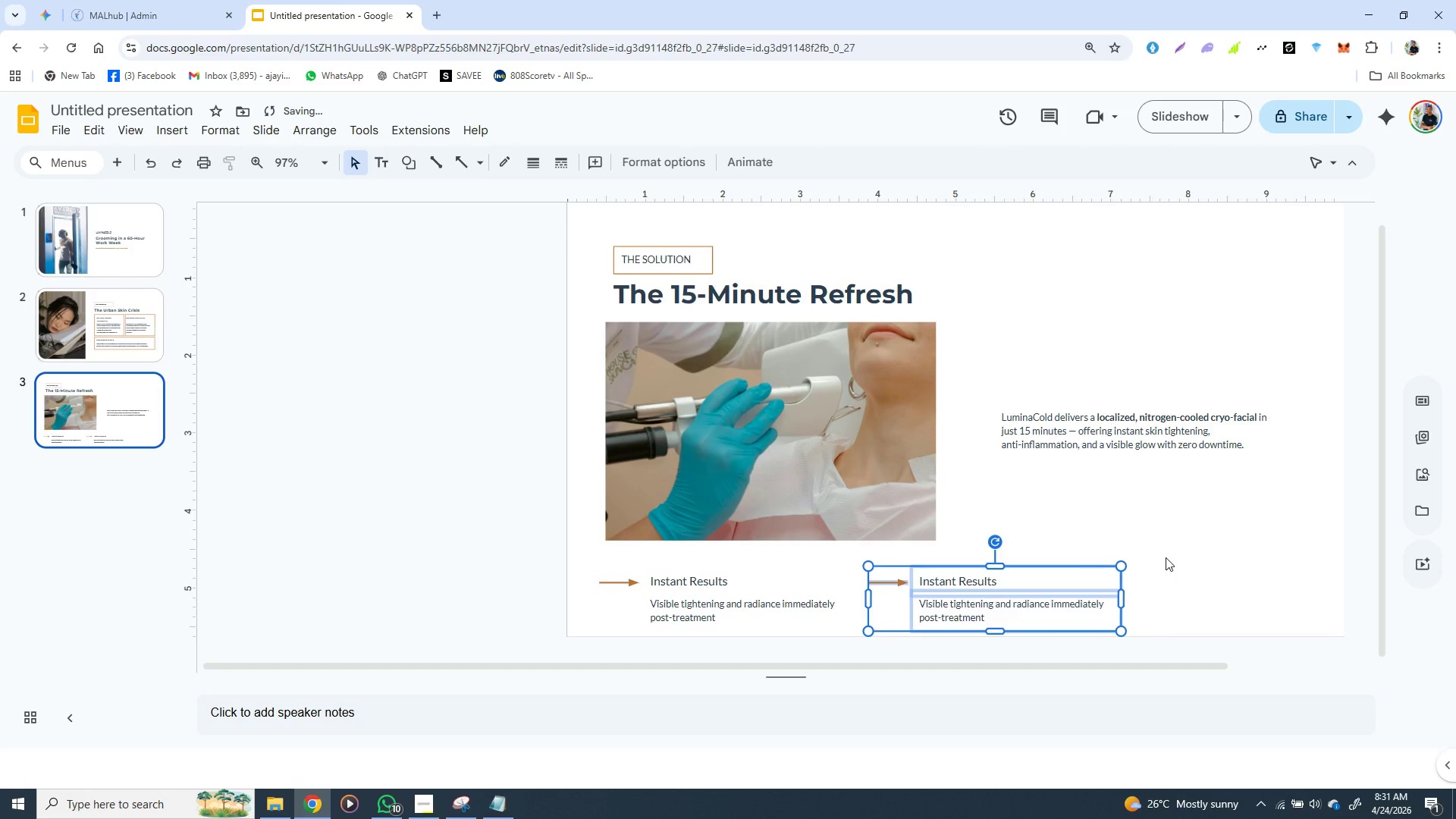 
key(ArrowLeft)
 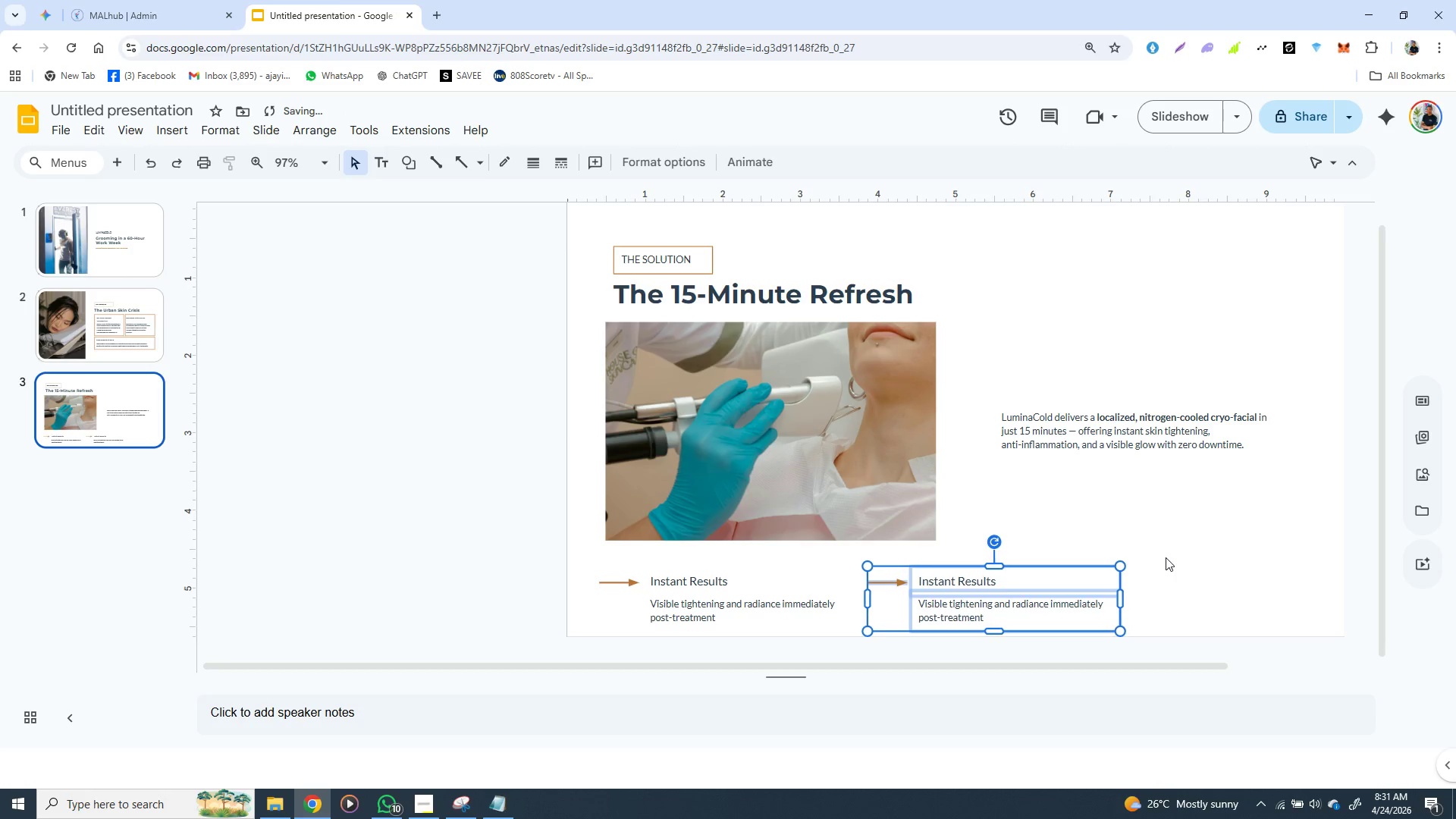 
key(ArrowLeft)
 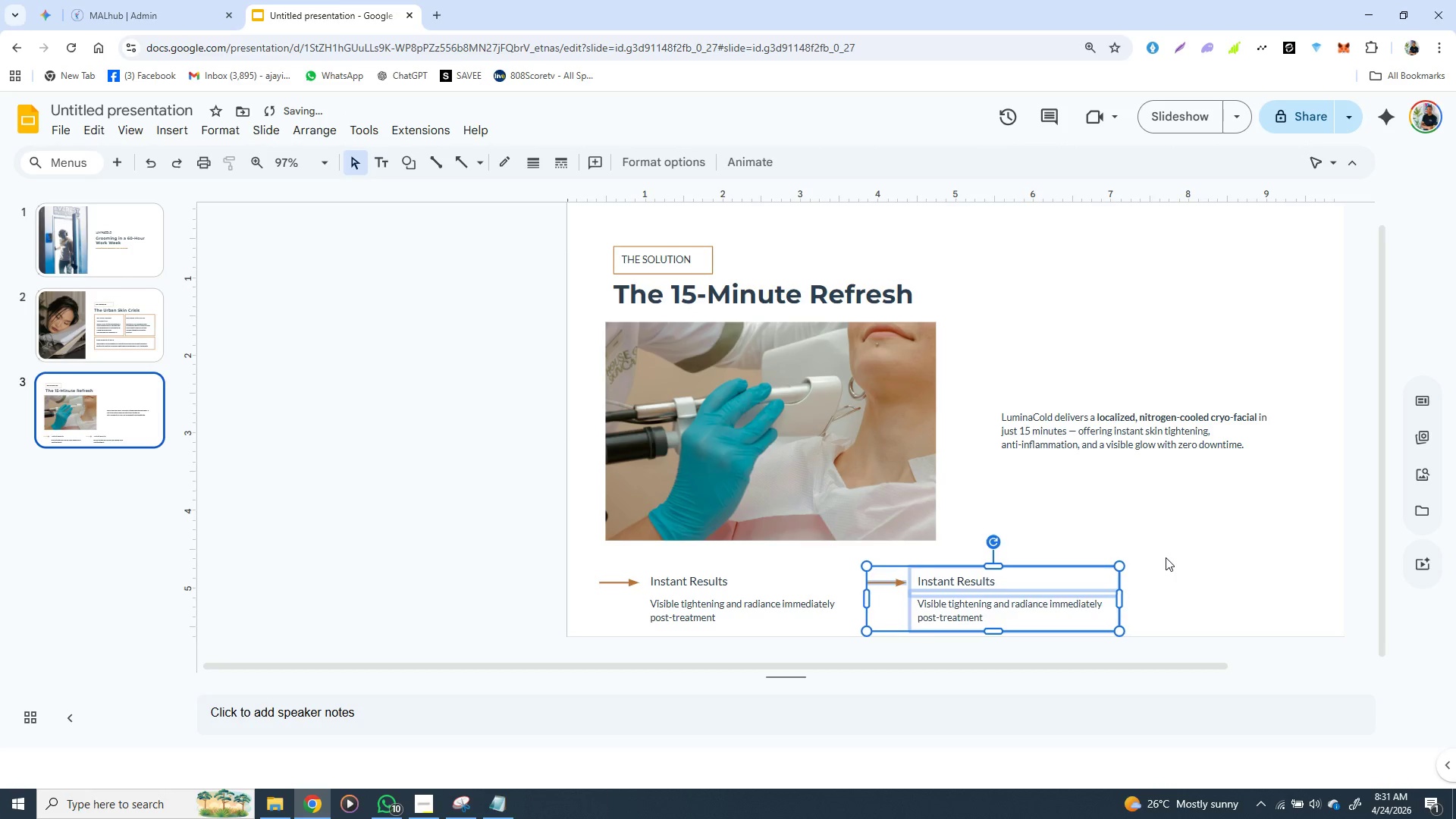 
key(ArrowLeft)
 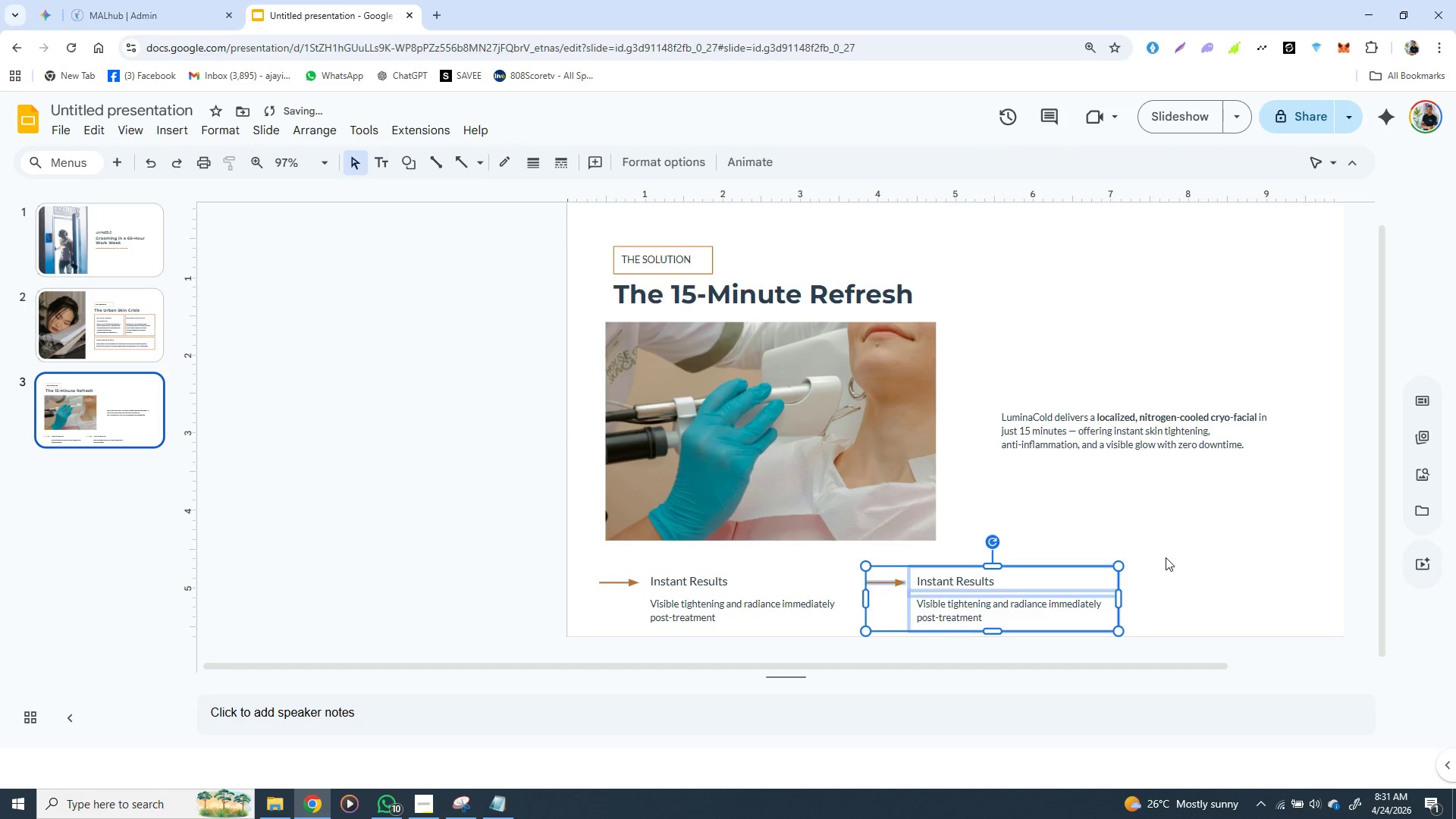 
key(ArrowLeft)
 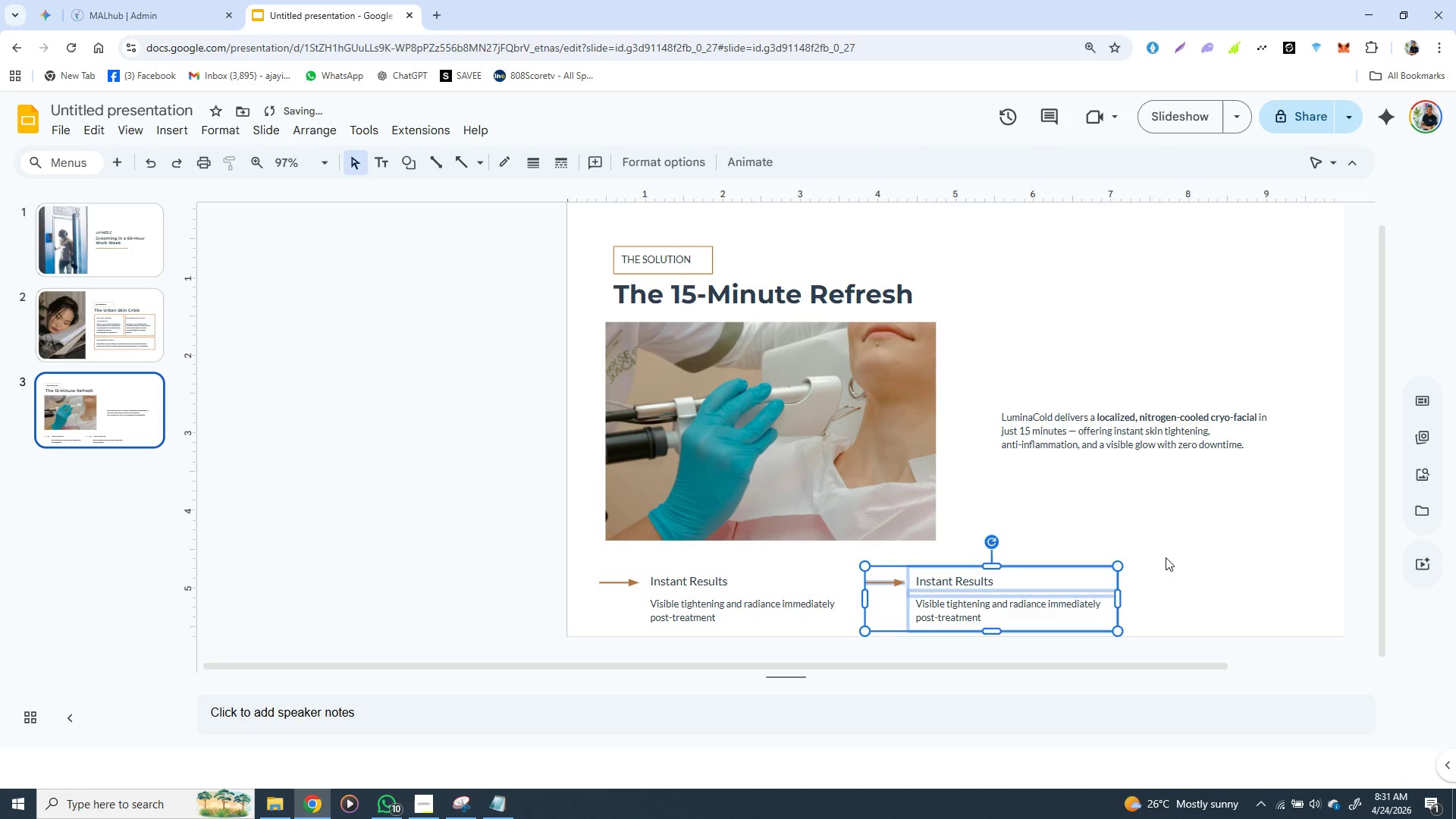 
key(ArrowLeft)
 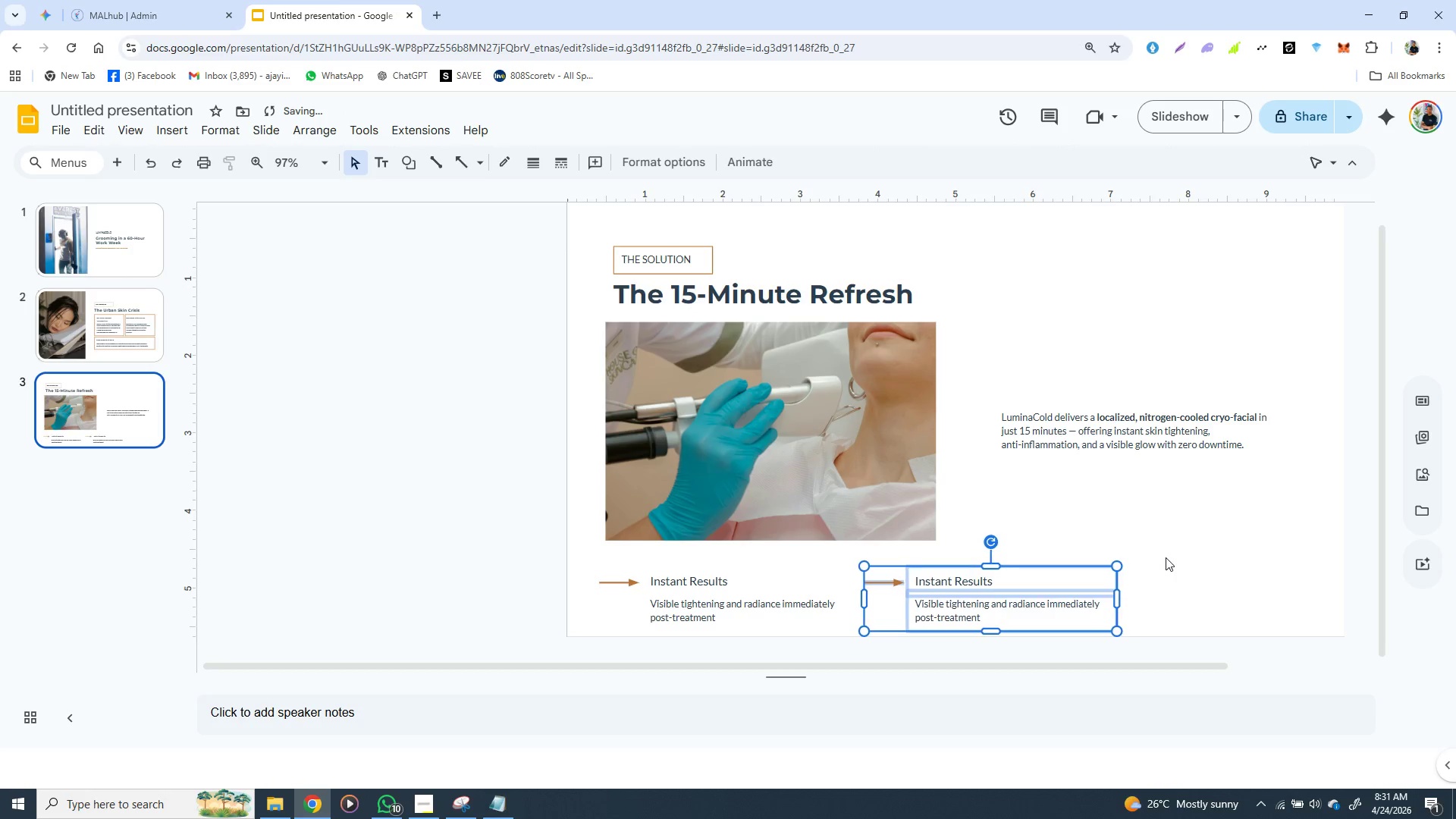 
key(ArrowLeft)
 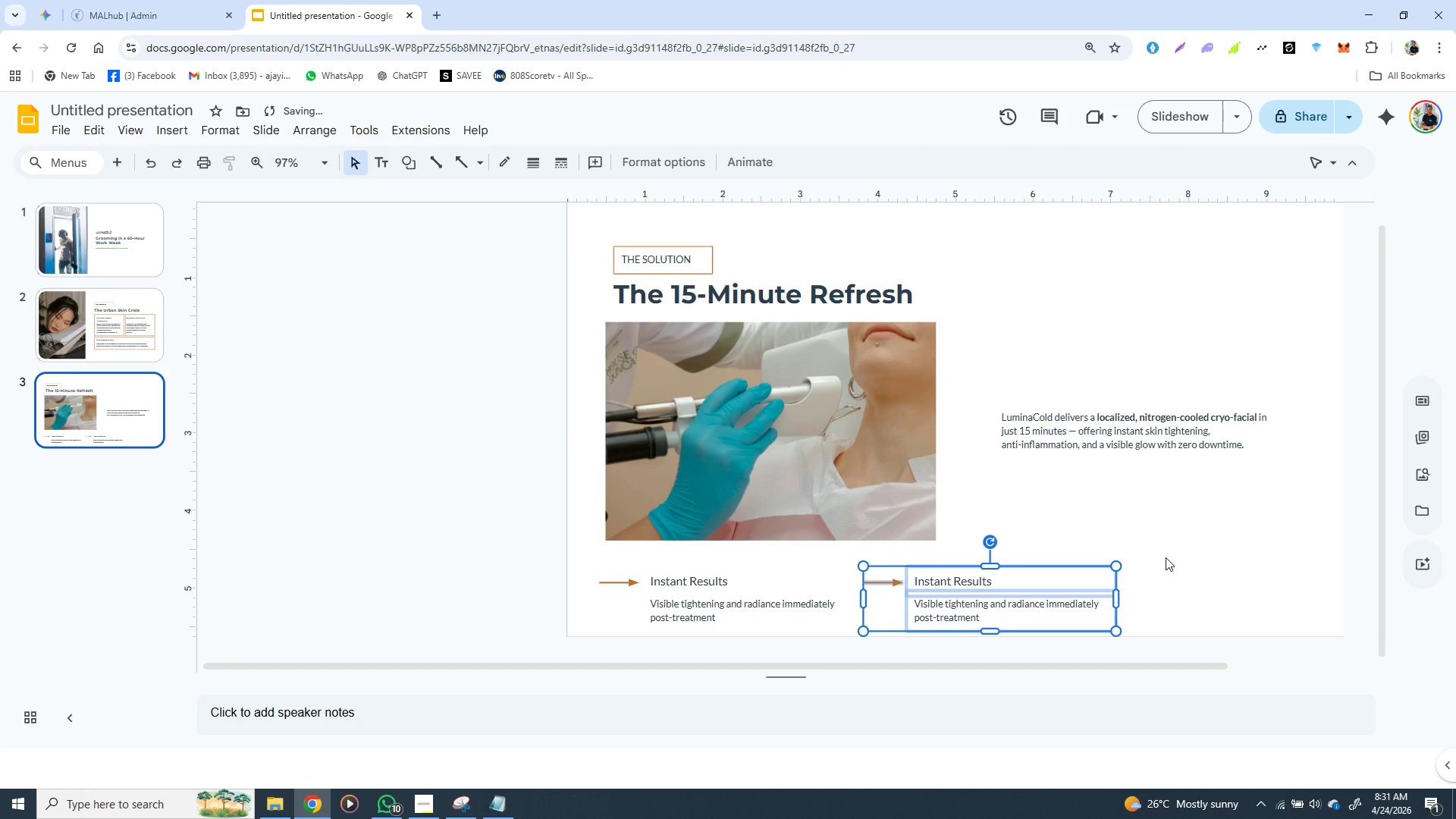 
key(ArrowLeft)
 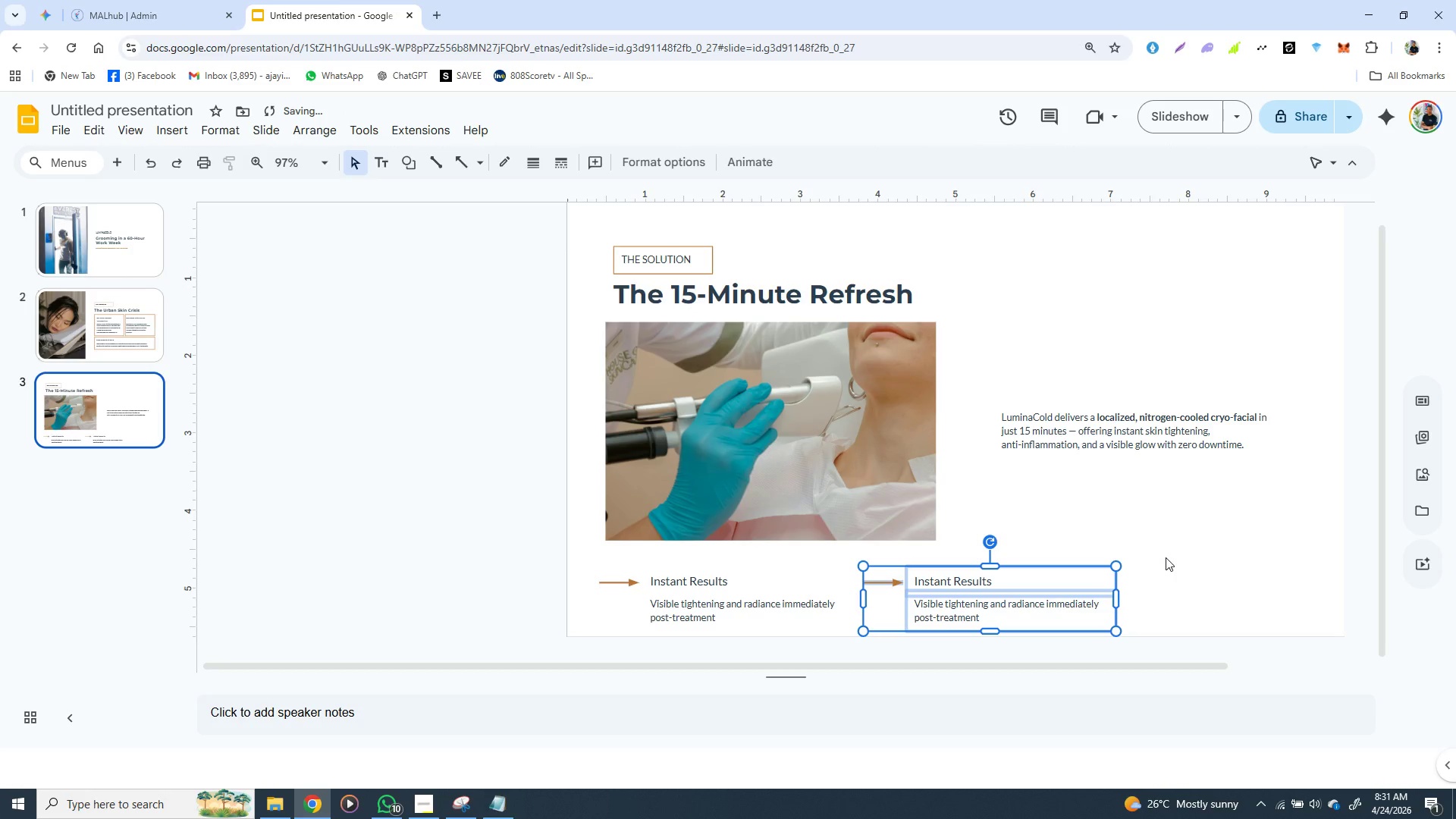 
key(ArrowLeft)
 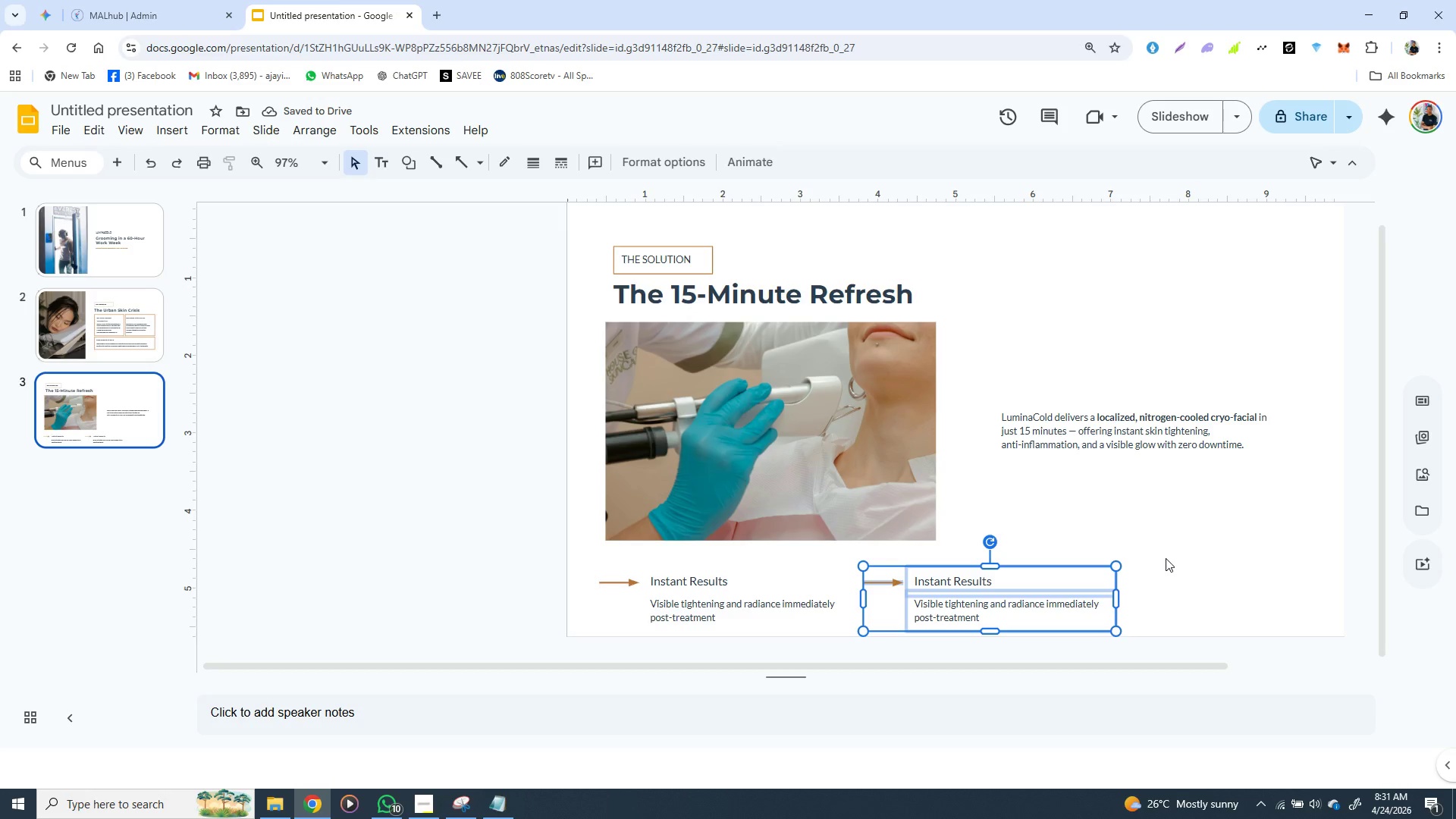 
left_click([1190, 550])
 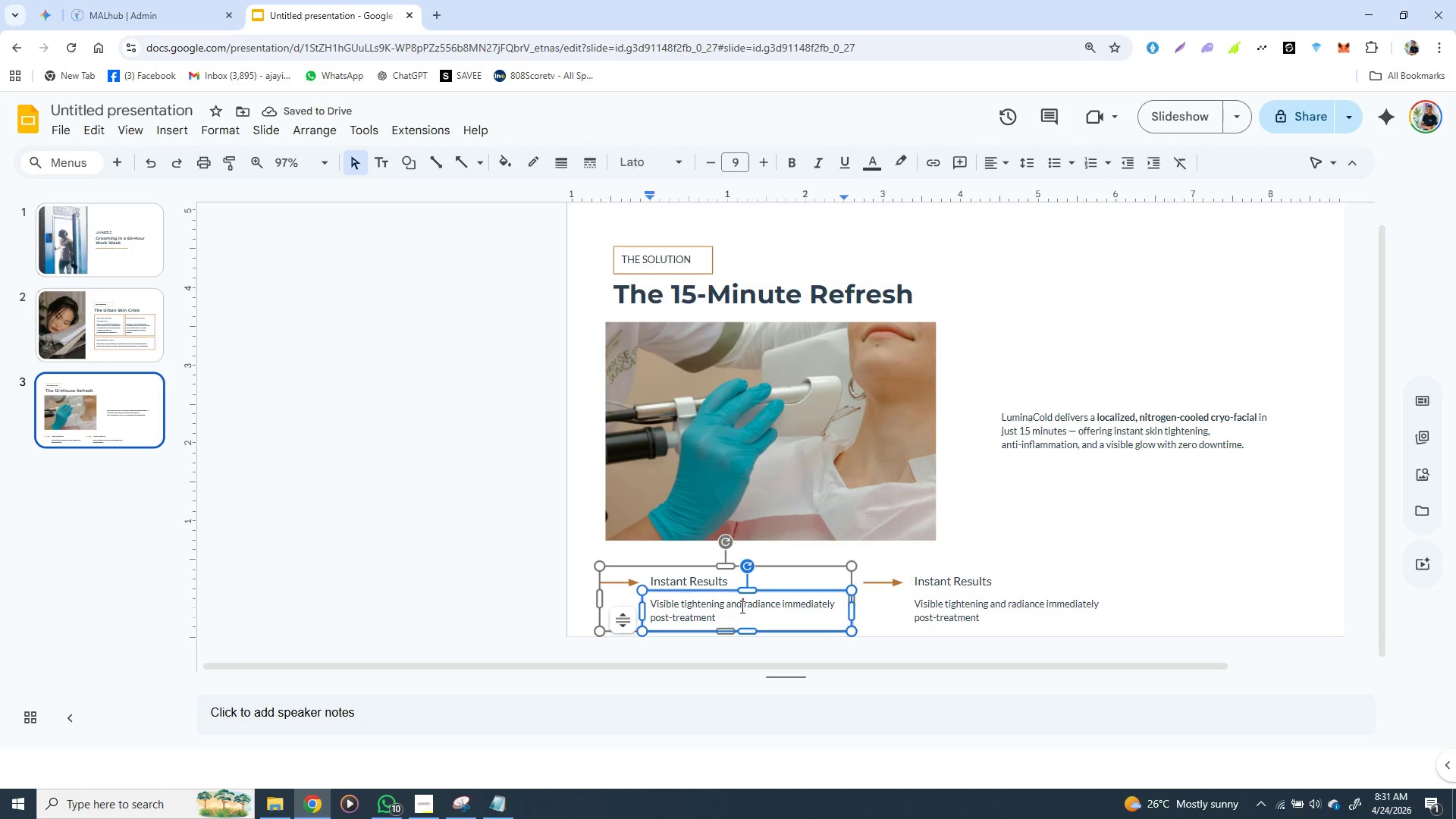 
left_click([741, 607])
 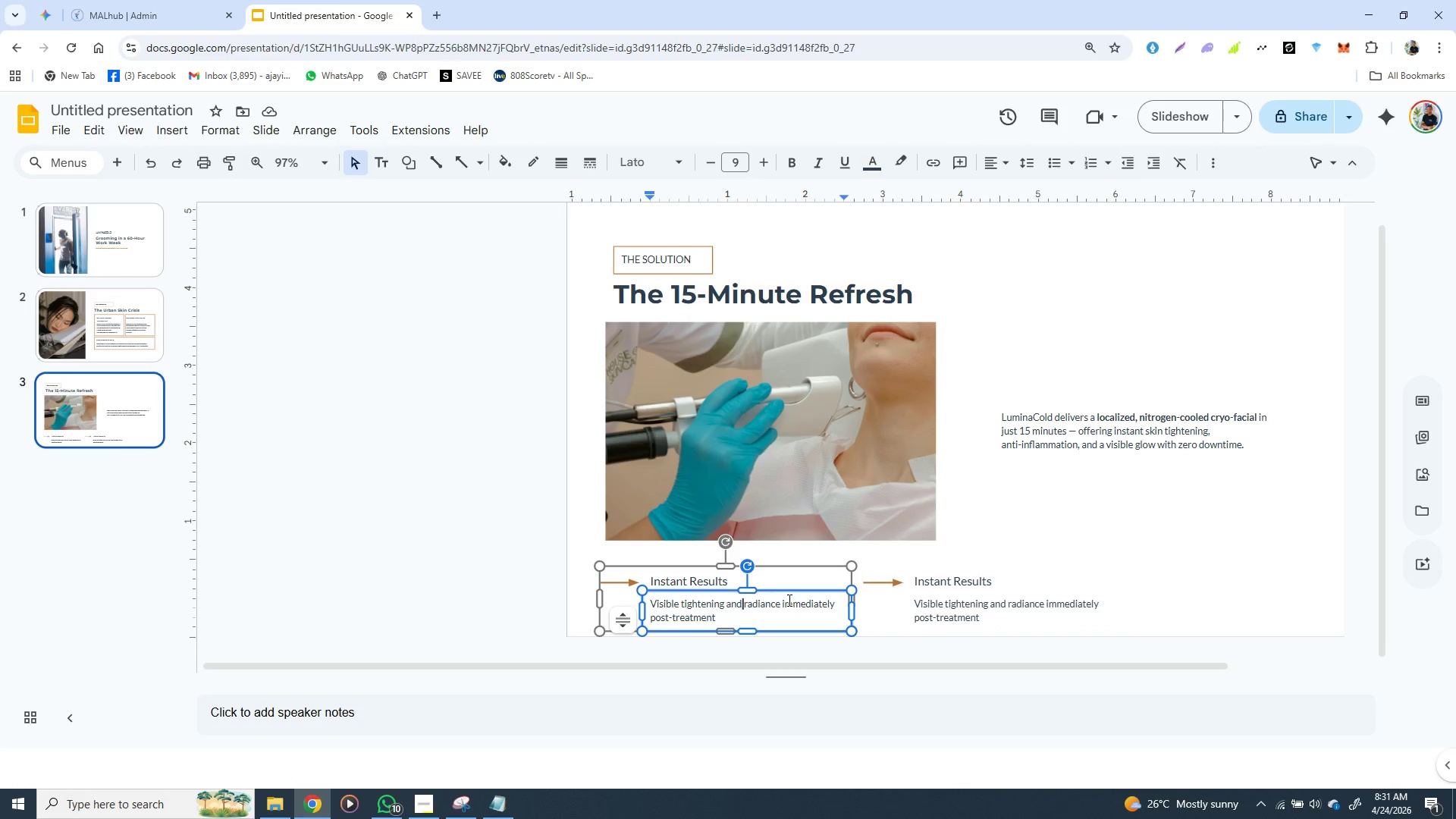 
key(Control+Z)
 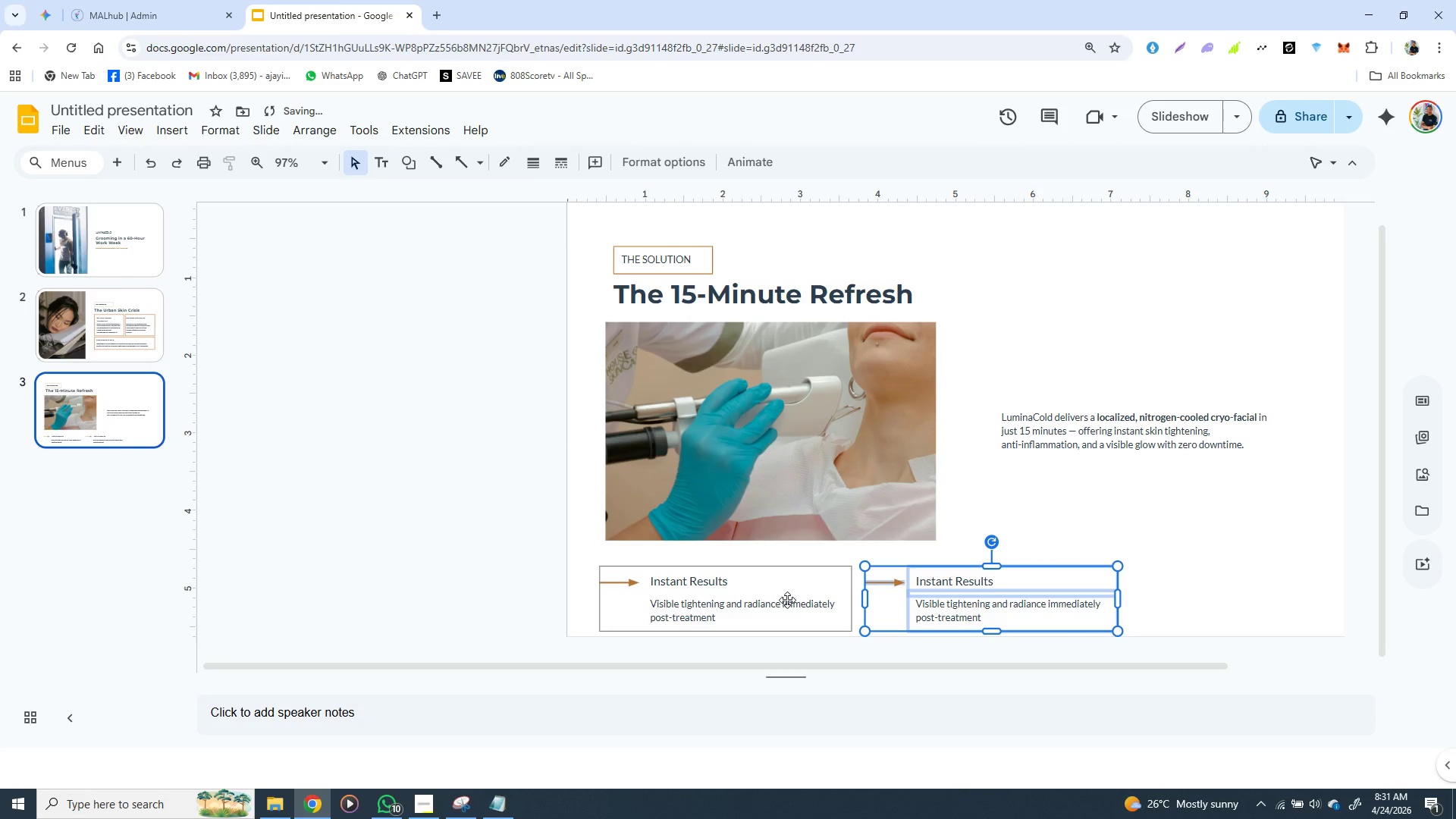 
key(Control+Z)
 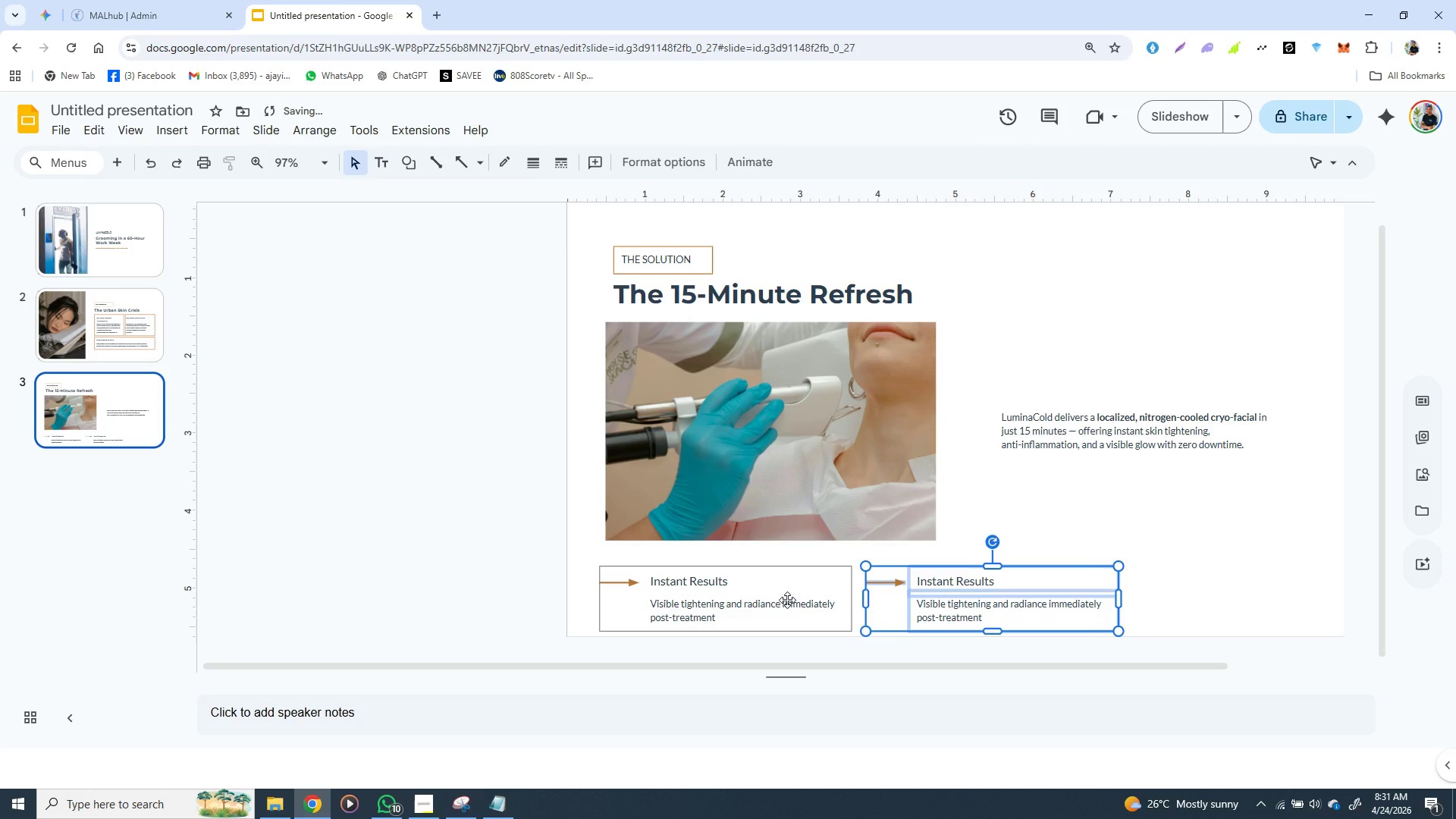 
key(Control+Z)
 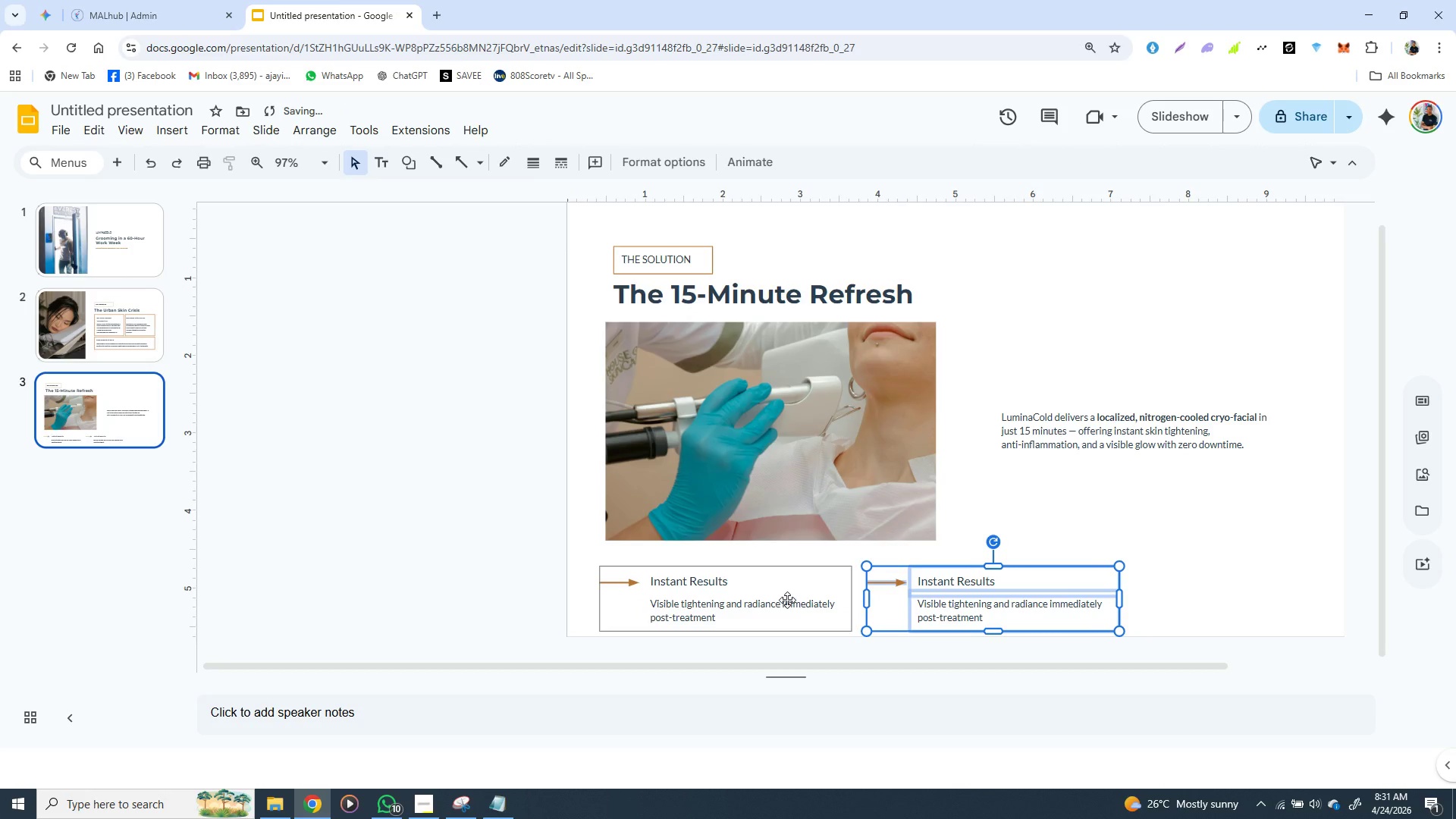 
key(Control+Z)
 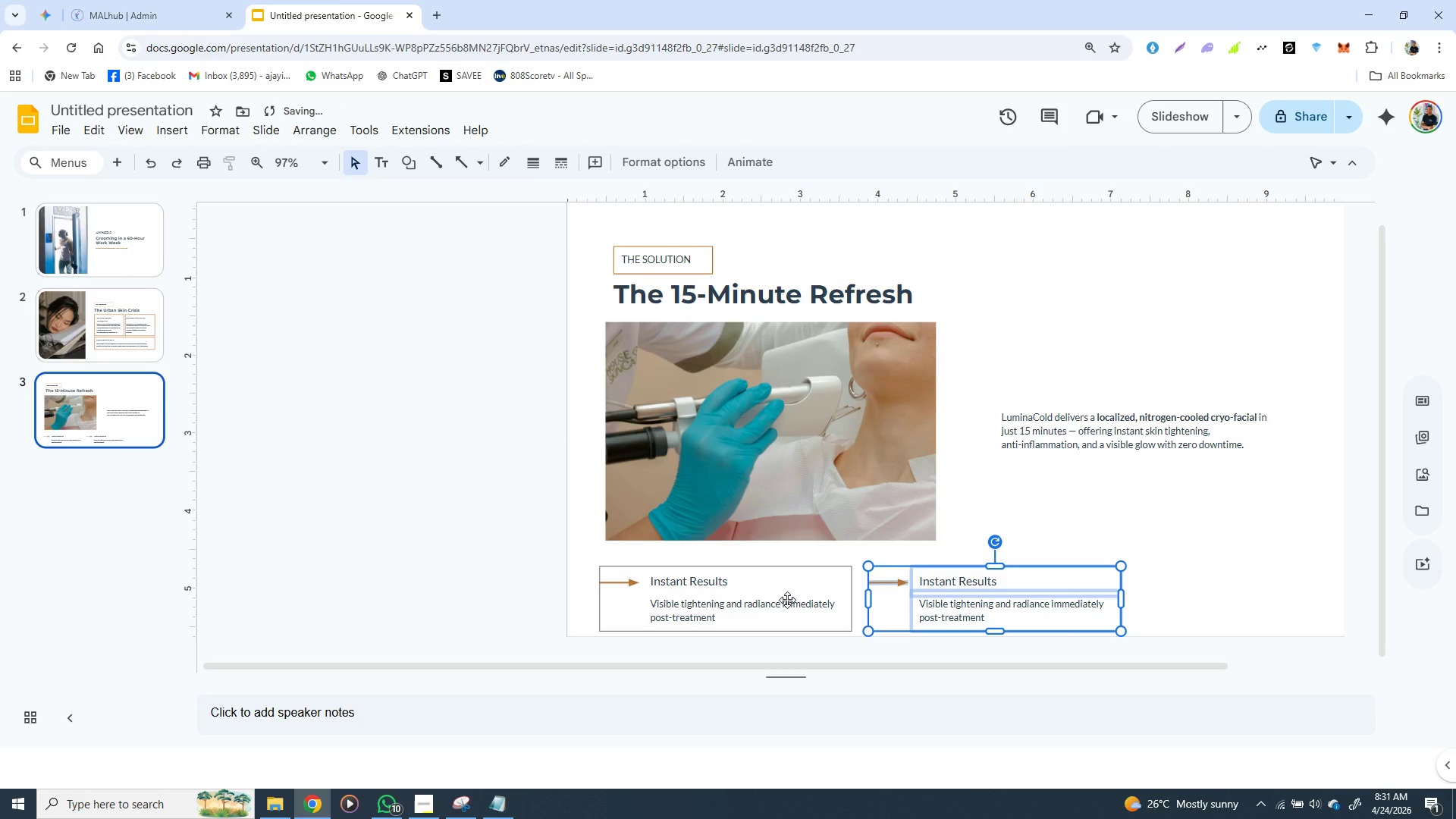 
key(Control+Z)
 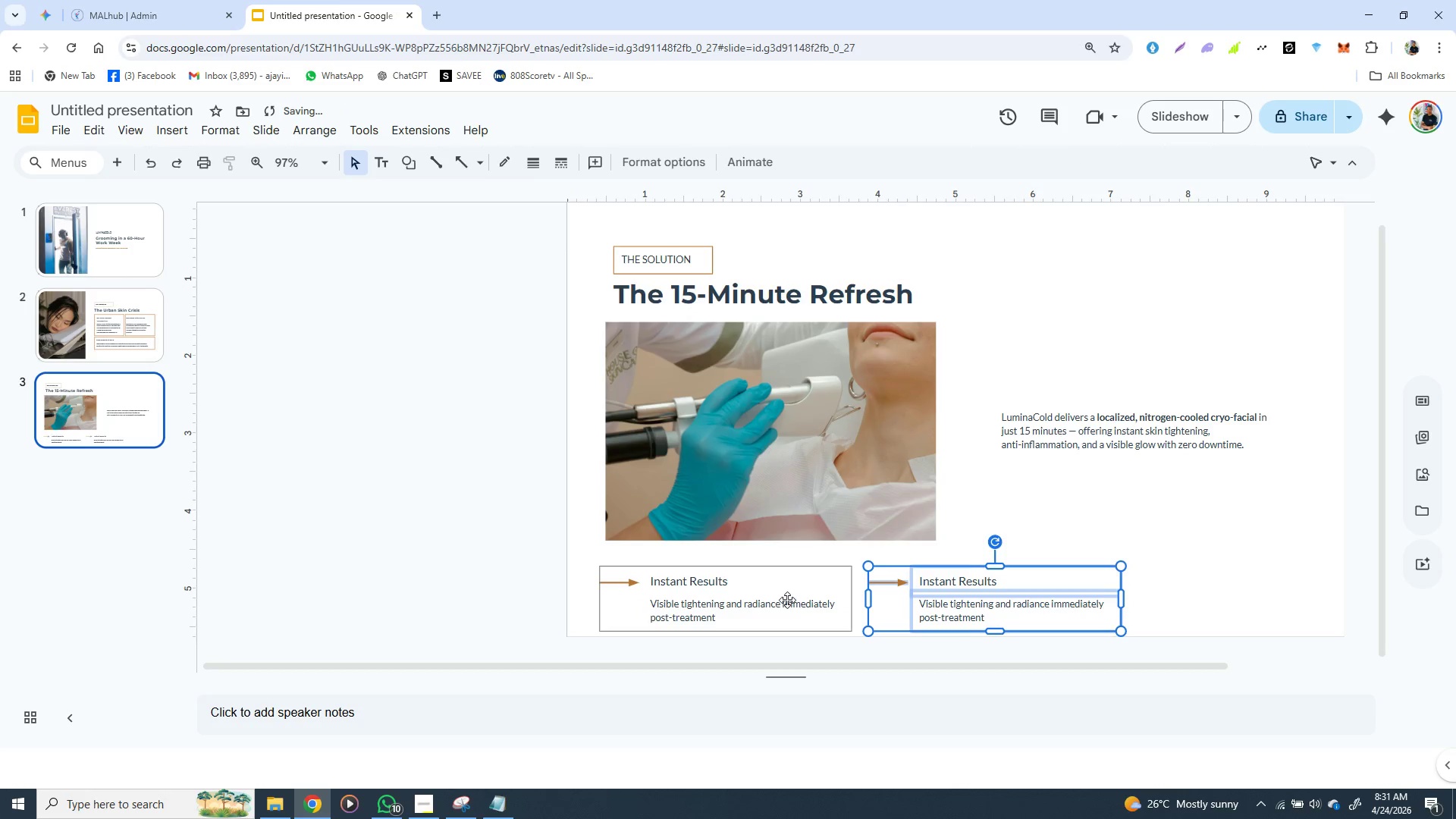 
key(Control+Z)
 